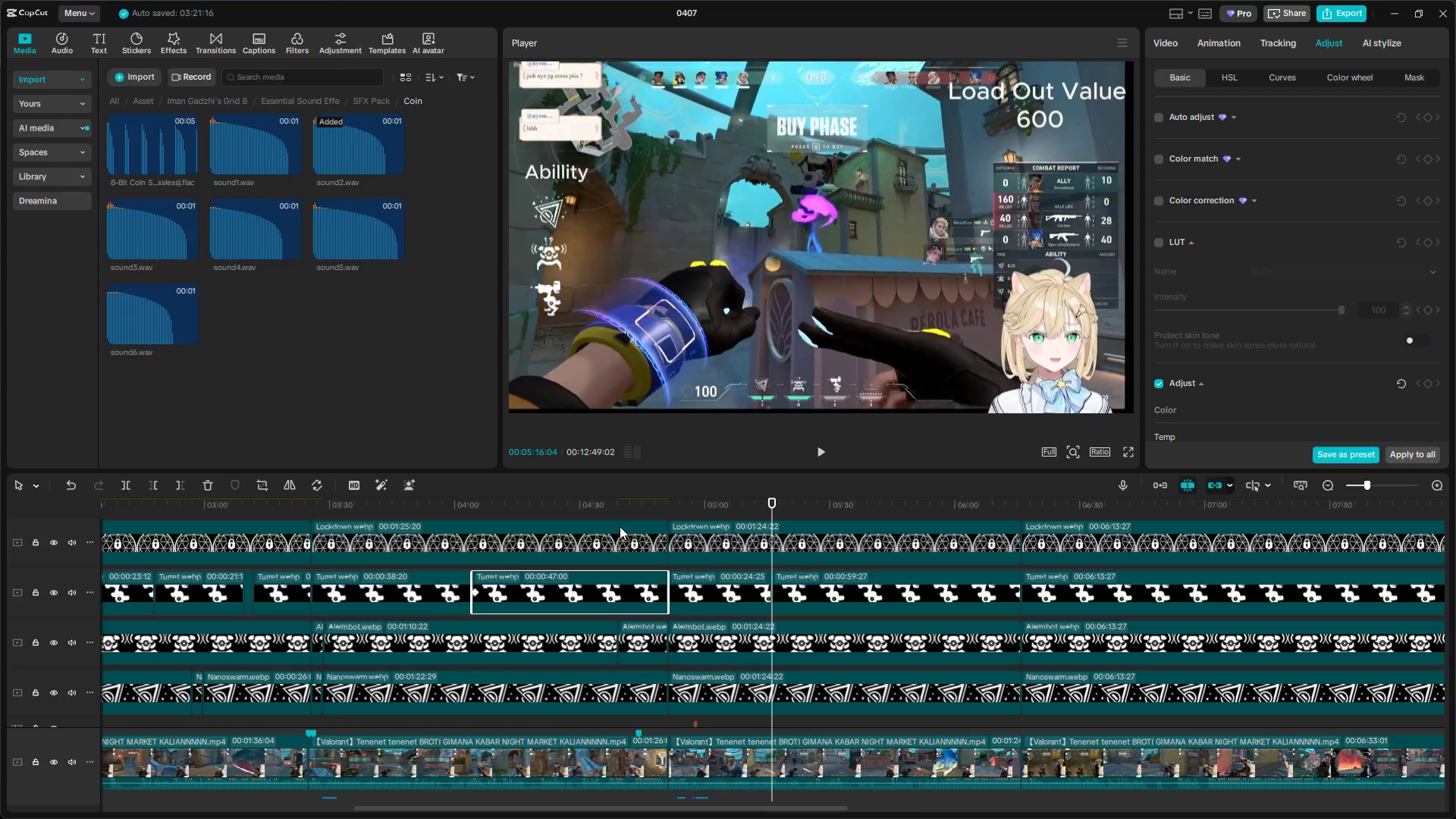 
left_click([614, 497])
 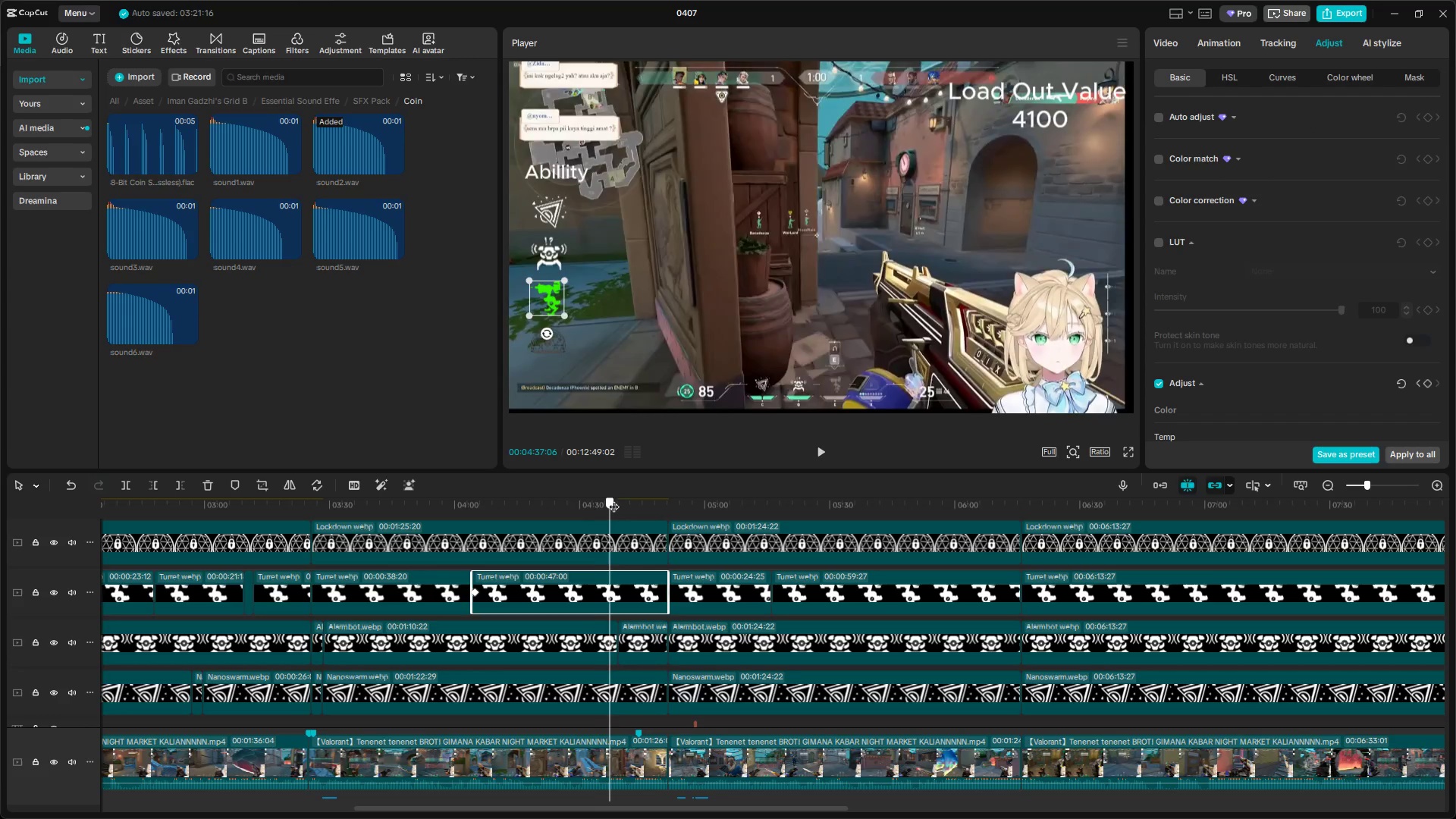 
right_click([645, 584])
 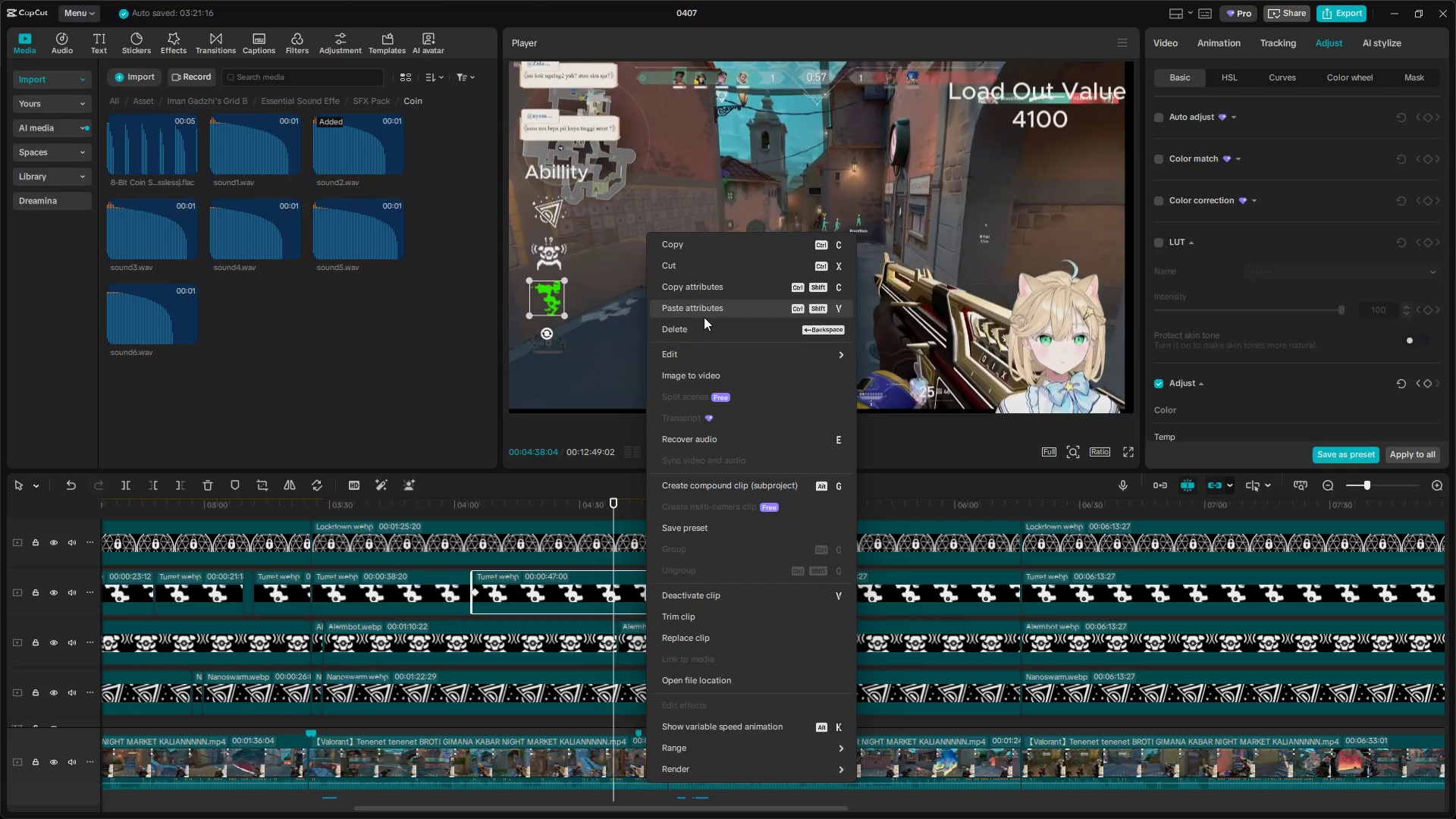 
left_click([705, 288])
 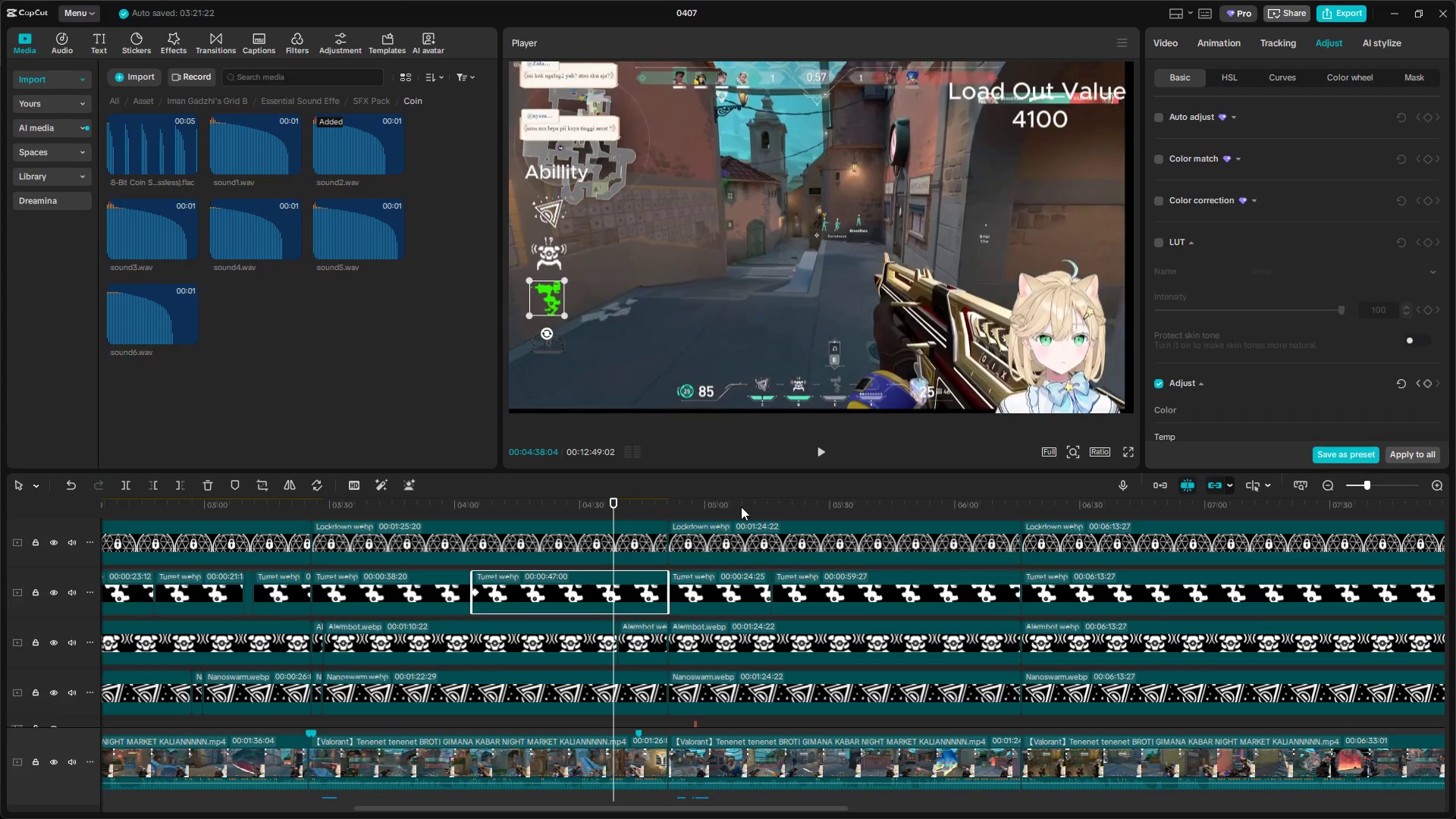 
left_click([743, 502])
 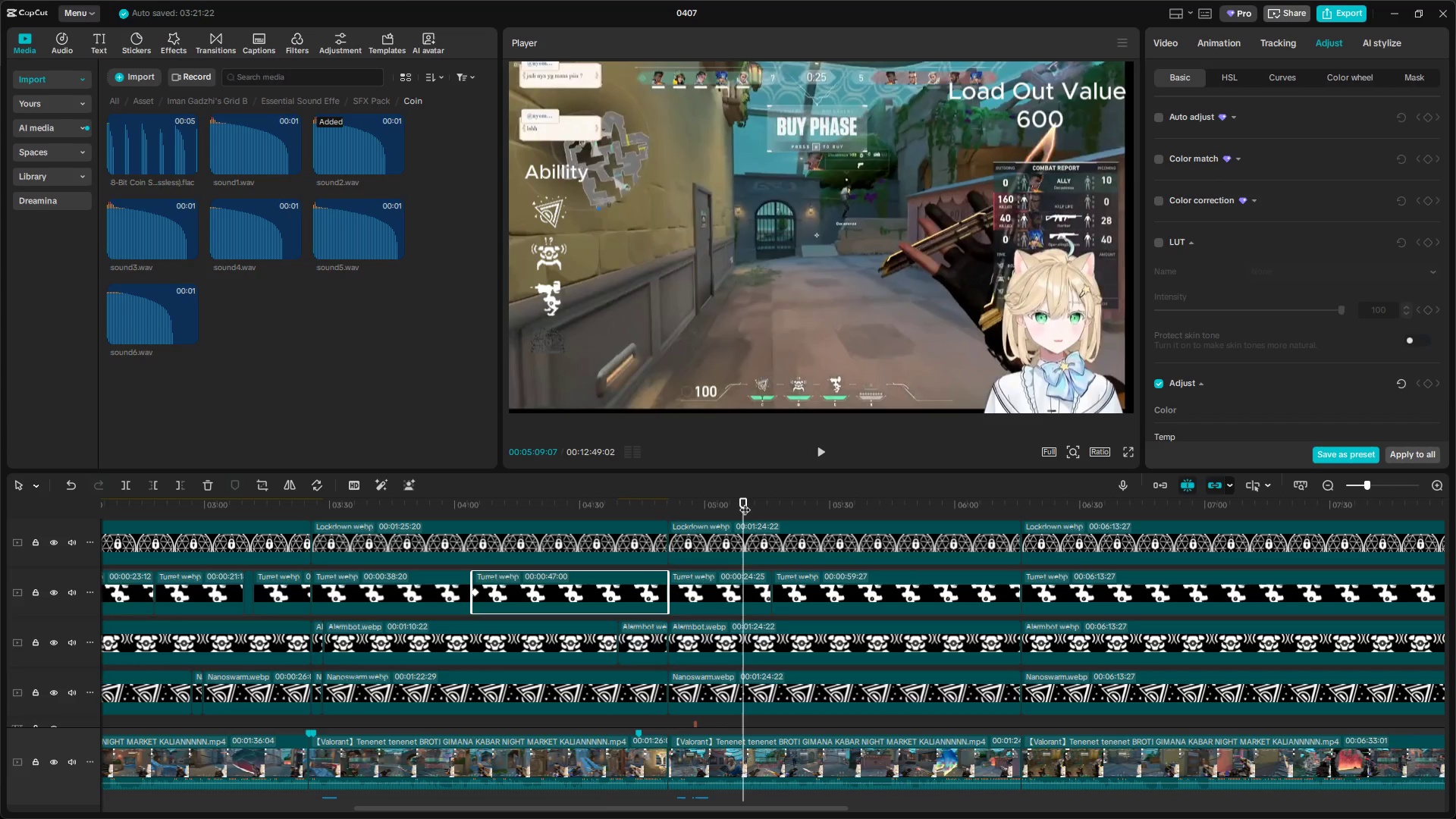 
left_click_drag(start_coordinate=[743, 510], to_coordinate=[784, 514])
 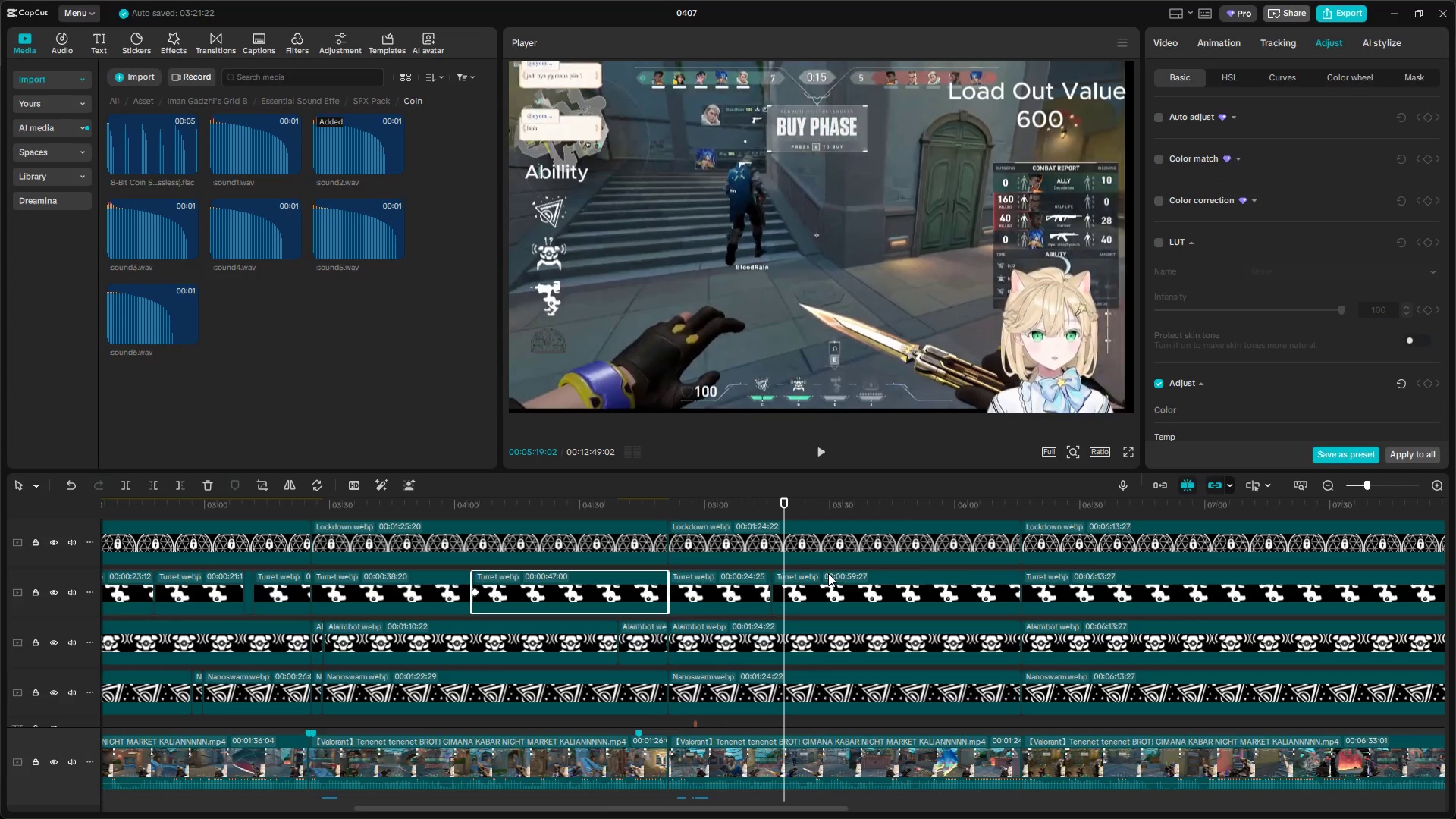 
right_click([838, 579])
 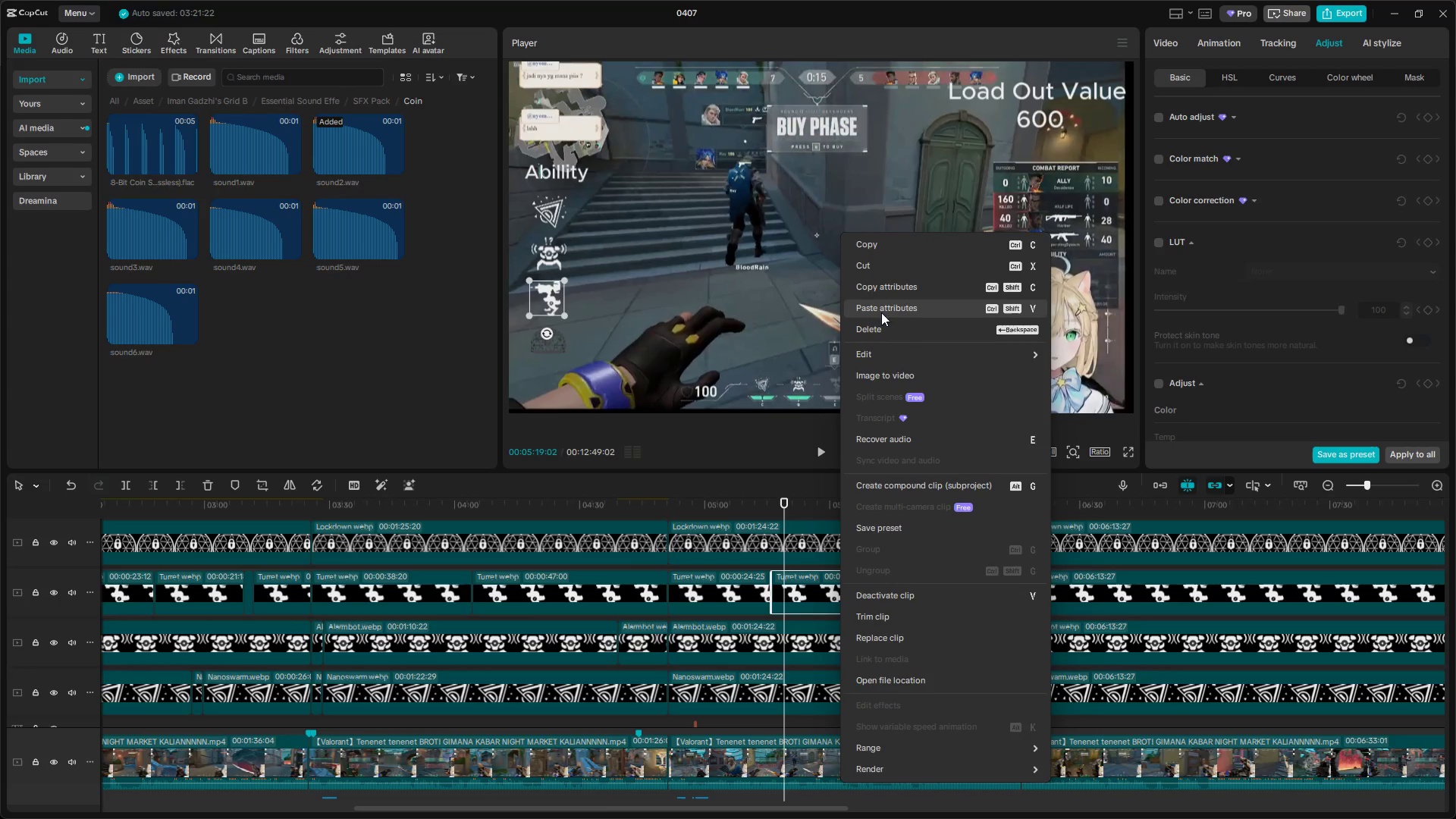 
left_click([881, 304])
 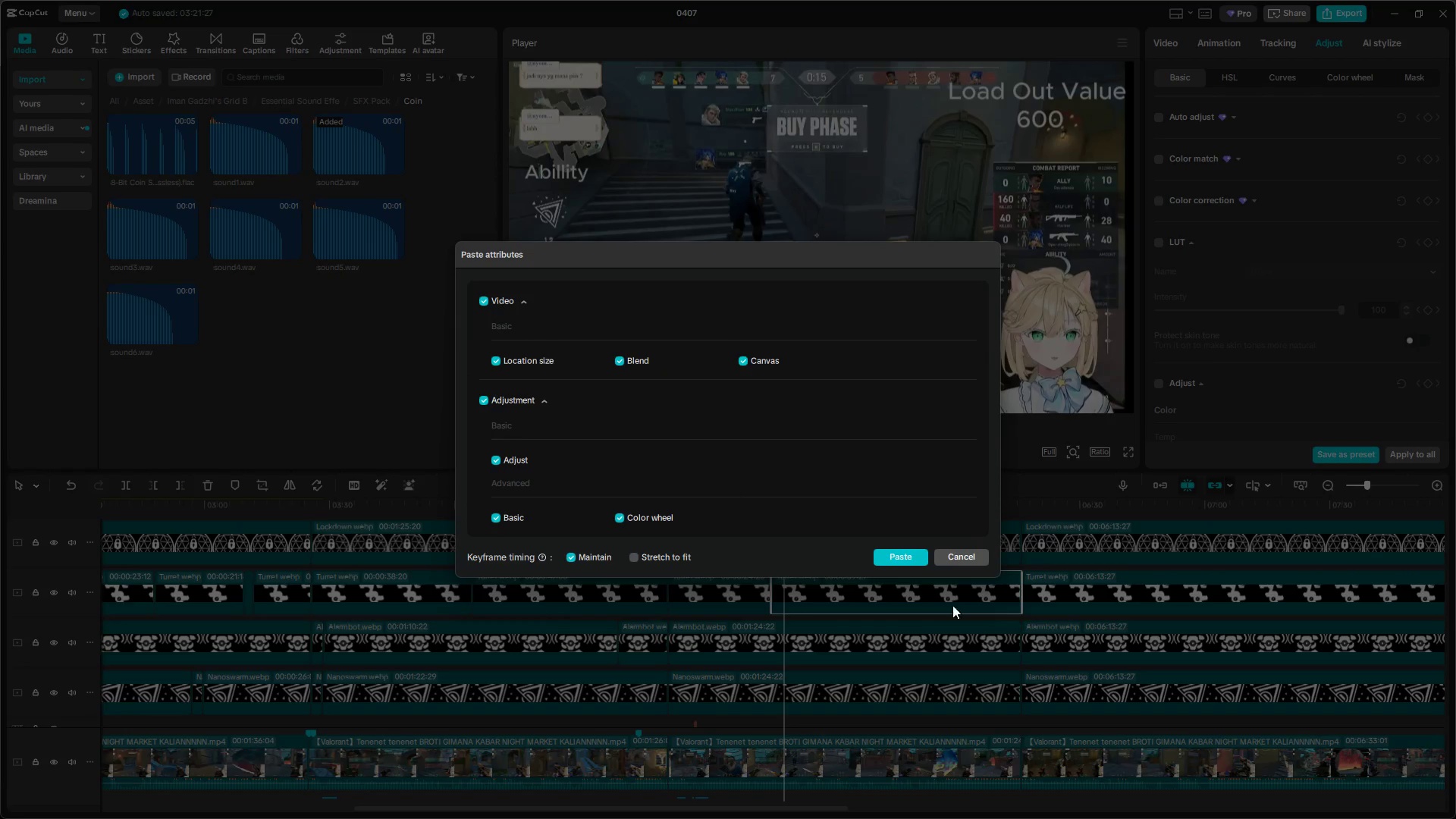 
left_click([909, 561])
 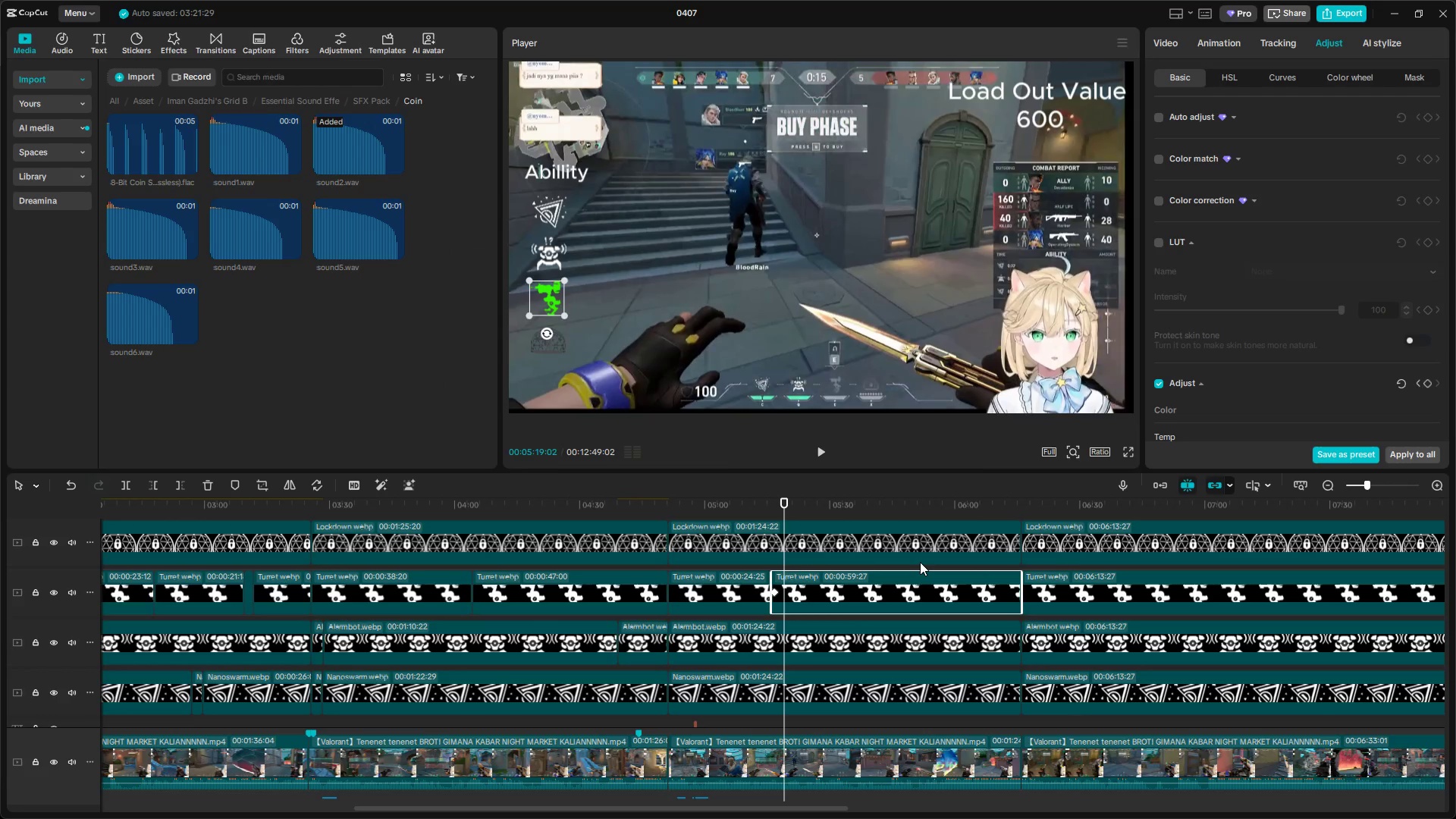 
scroll: coordinate [920, 562], scroll_direction: up, amount: 1.0
 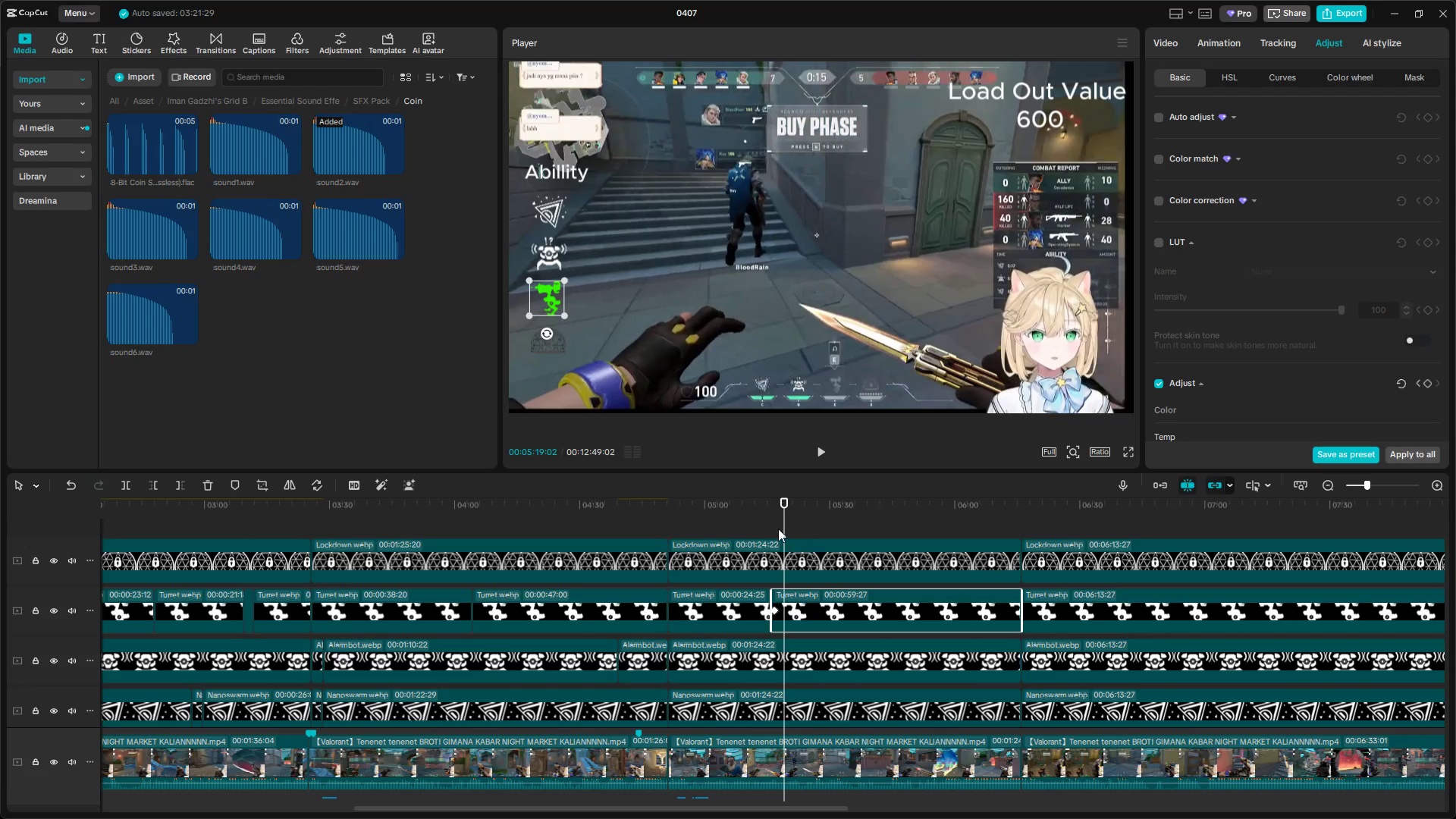 
left_click([758, 515])
 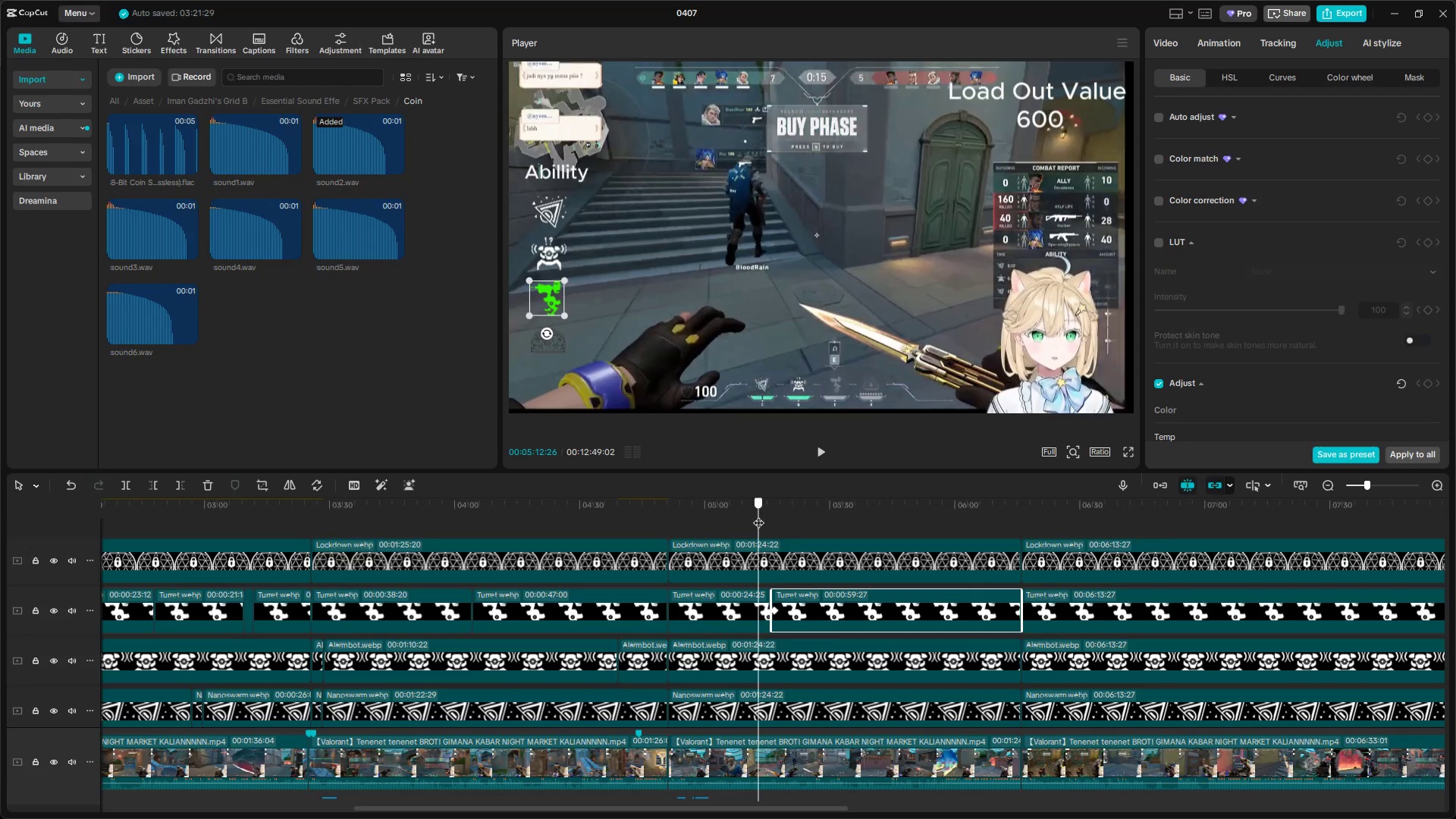 
key(Space)
 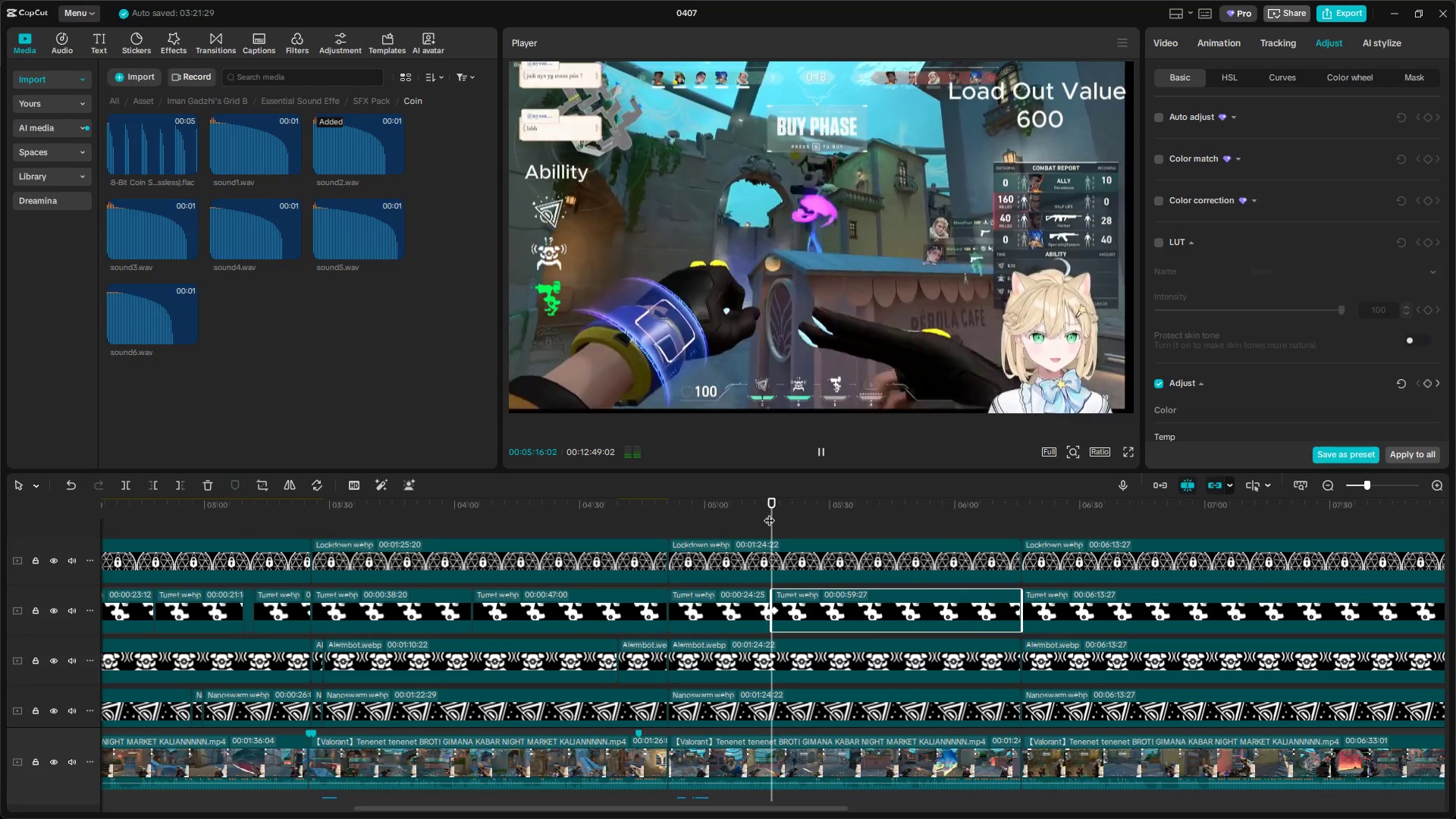 
key(Space)
 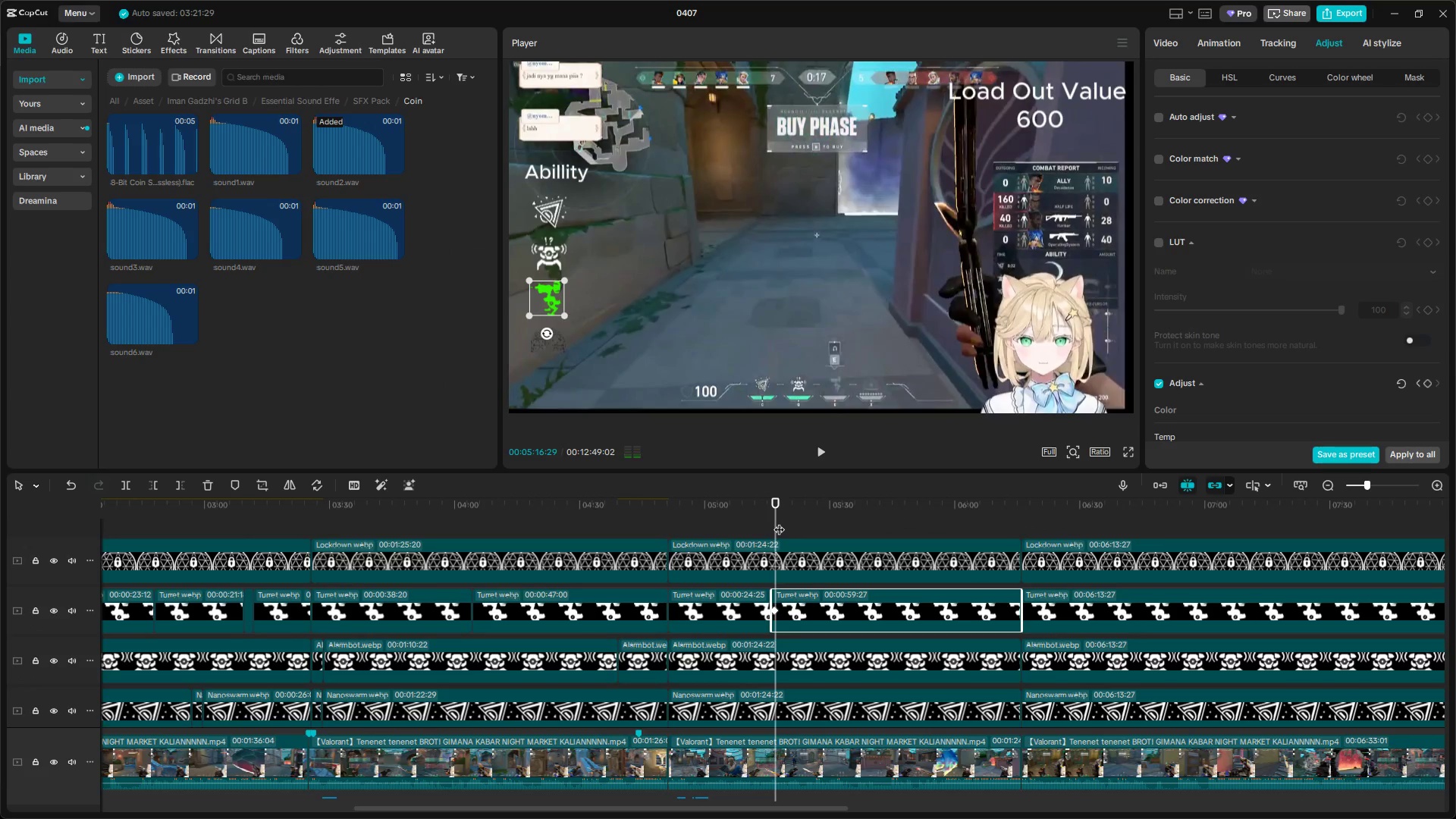 
left_click_drag(start_coordinate=[779, 522], to_coordinate=[814, 522])
 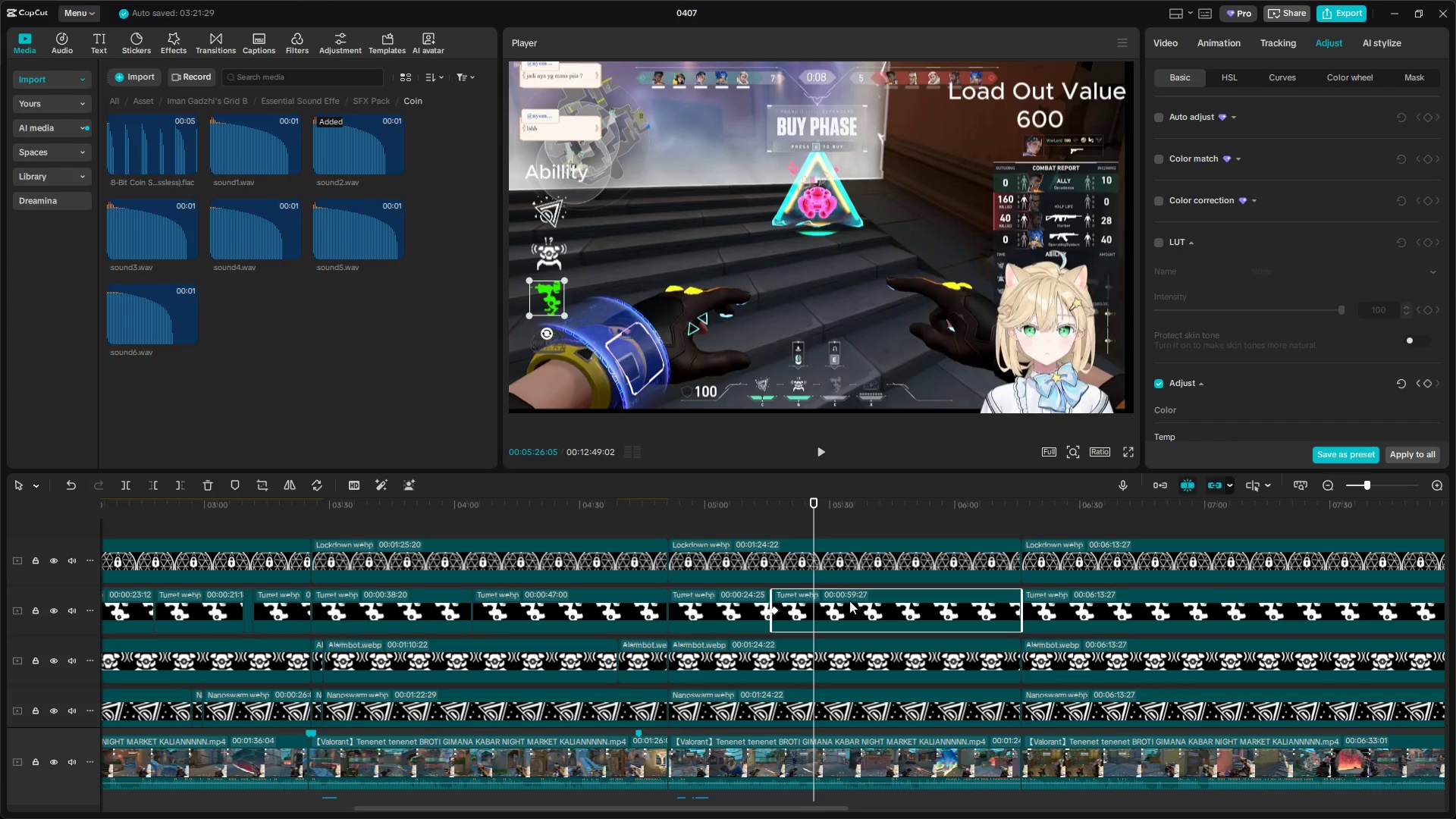 
left_click([836, 601])
 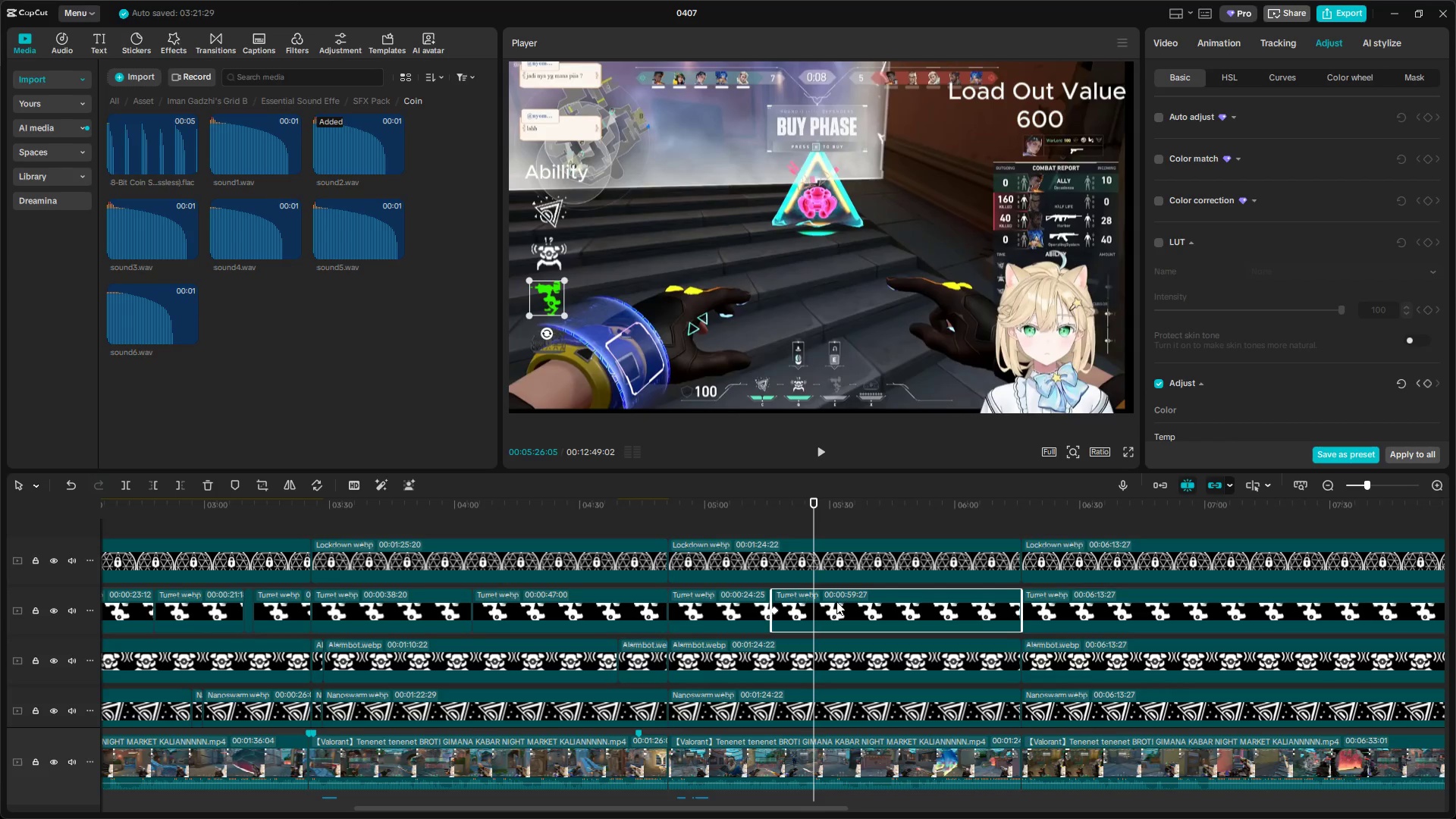 
key(Shift+E)
 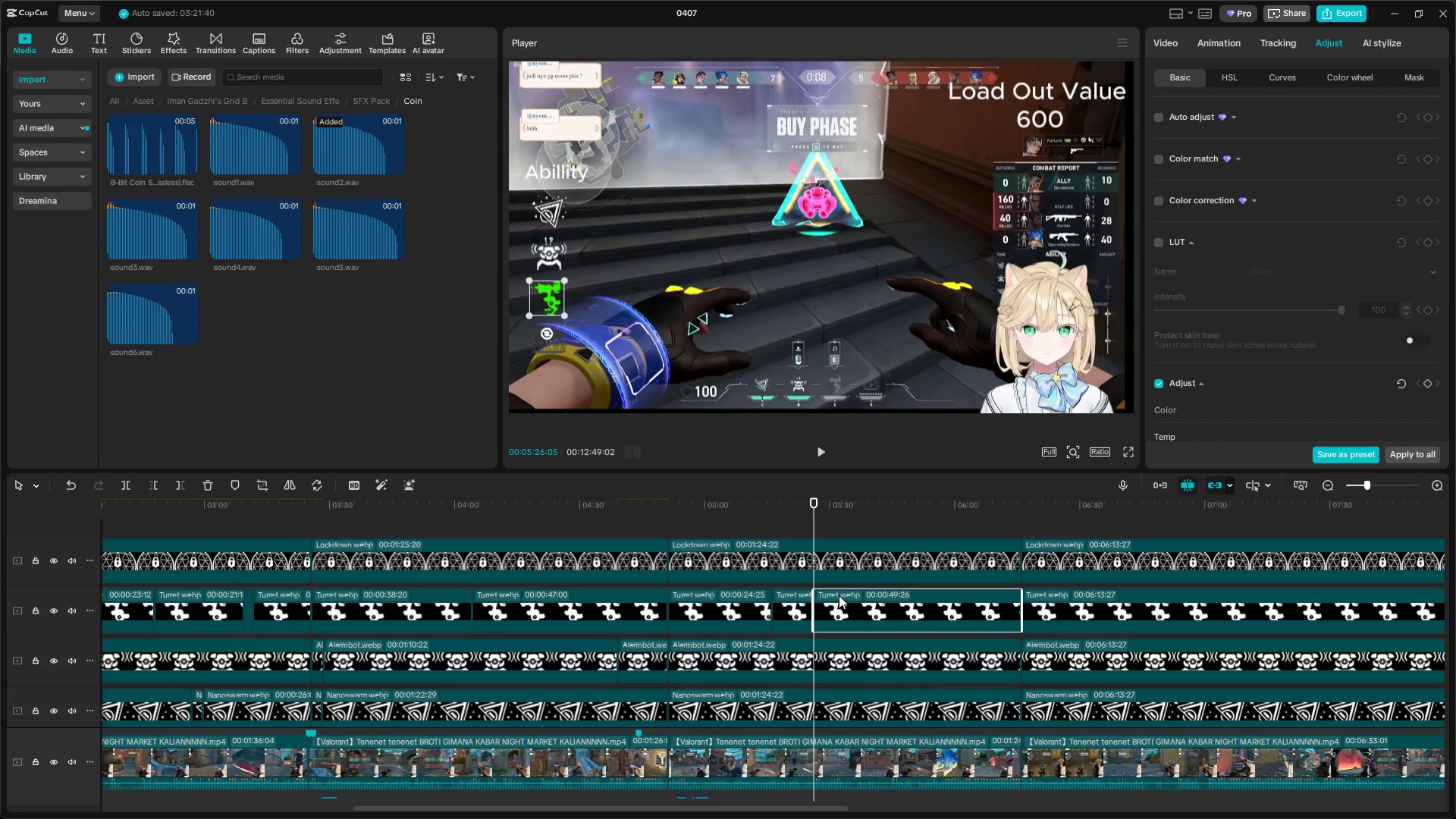 
key(Control+Z)
 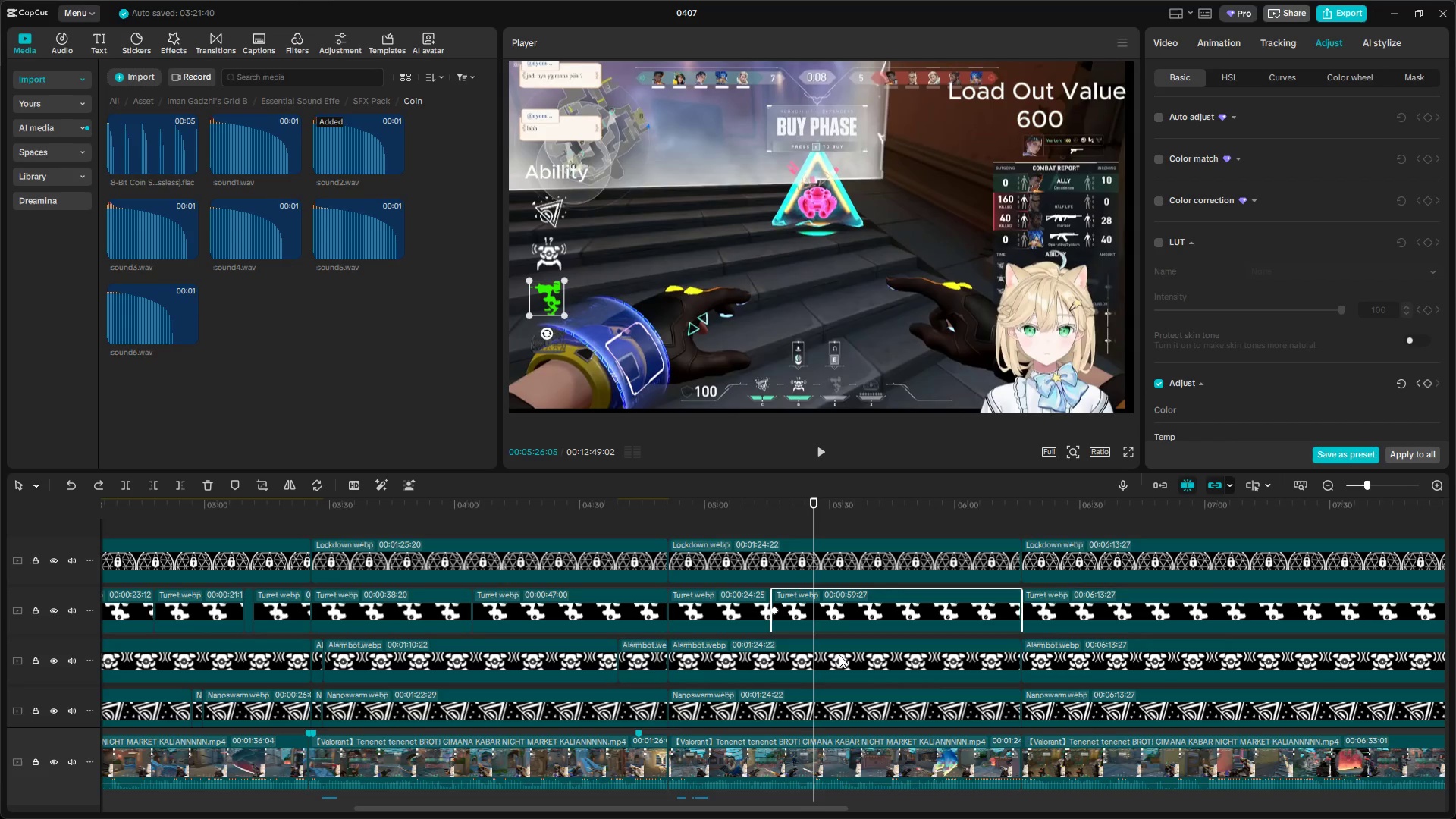 
left_click([827, 660])
 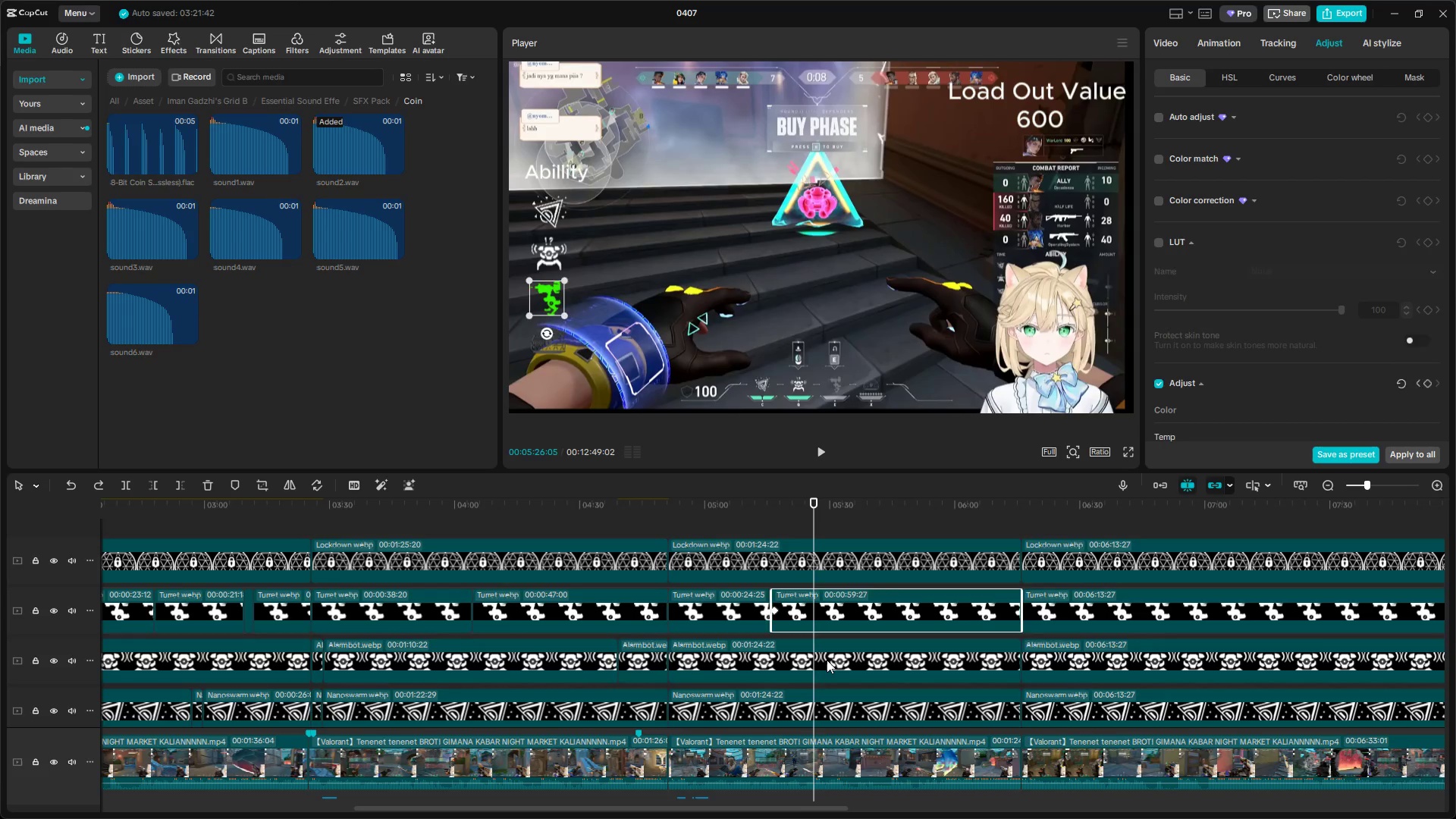 
key(Shift+E)
 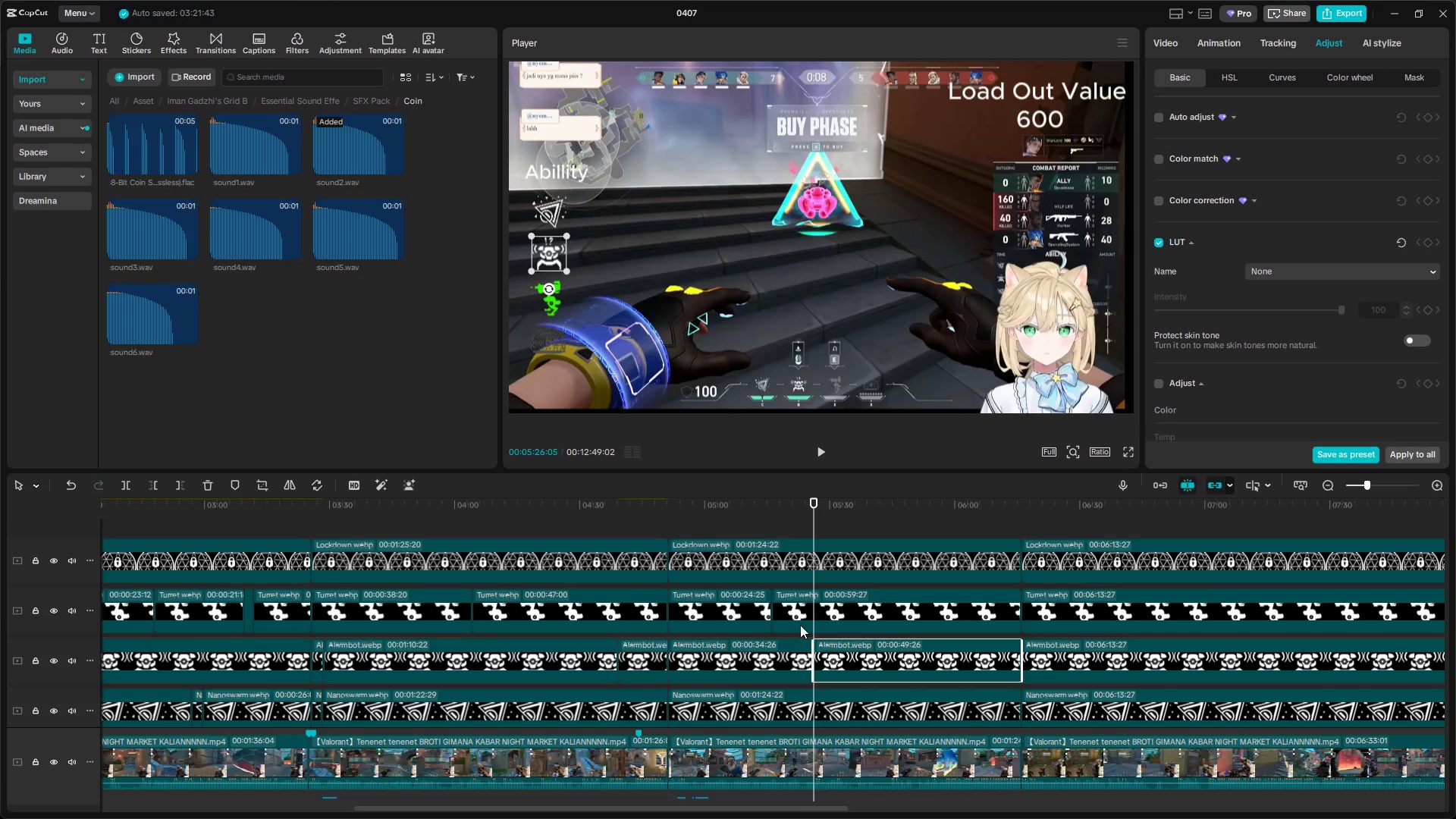 
left_click([794, 613])
 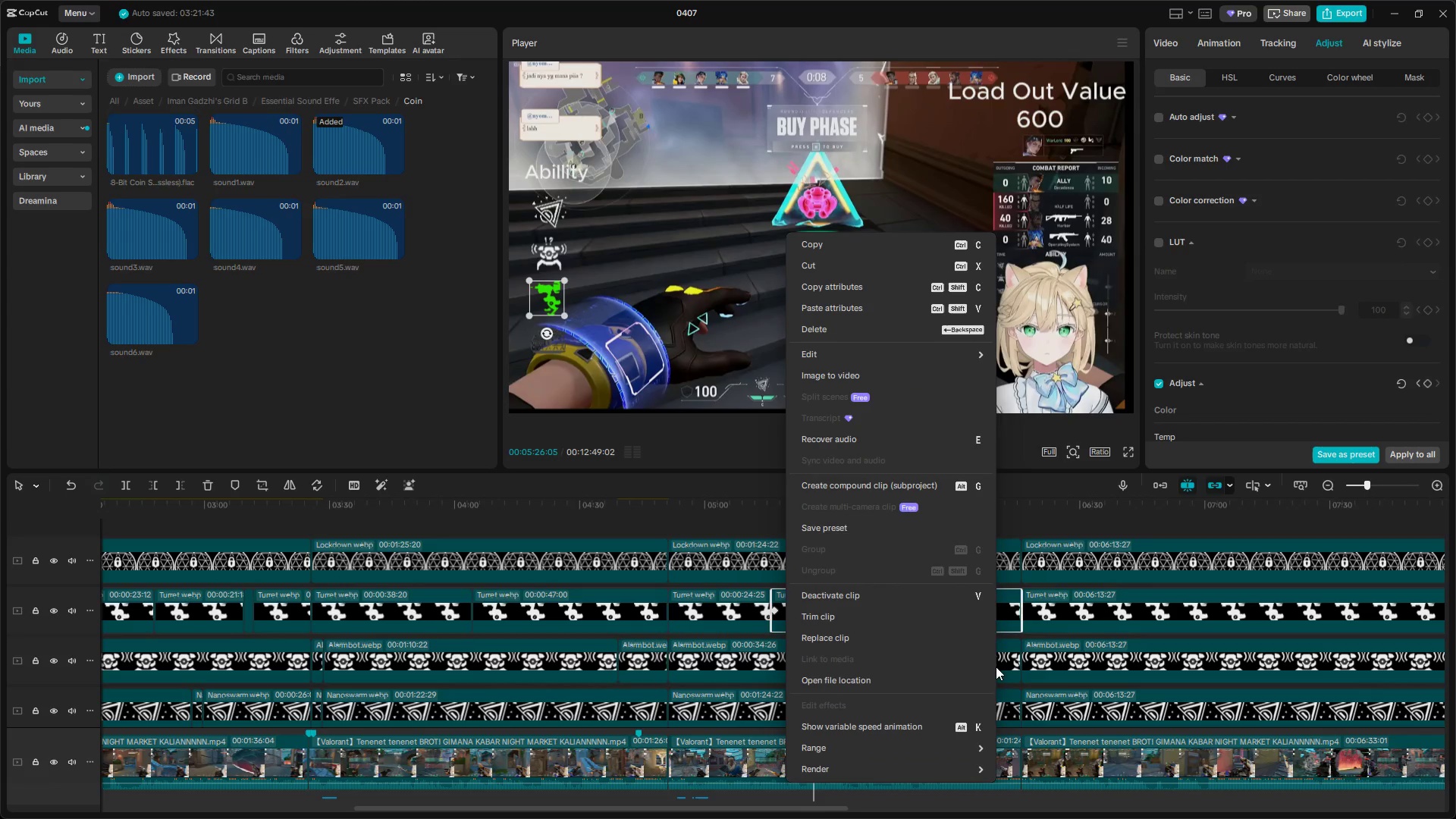 
double_click([1010, 660])
 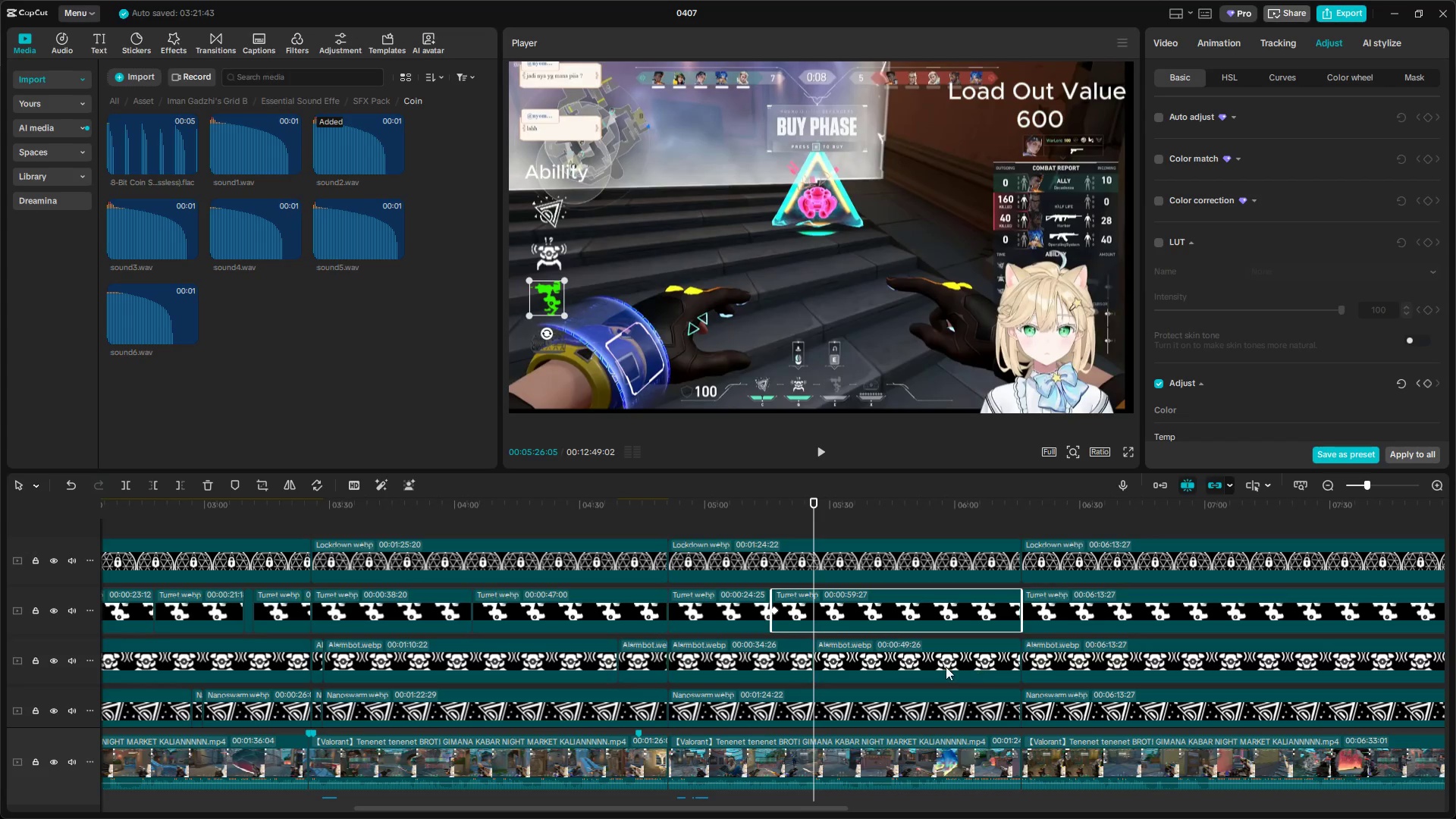 
left_click([893, 660])
 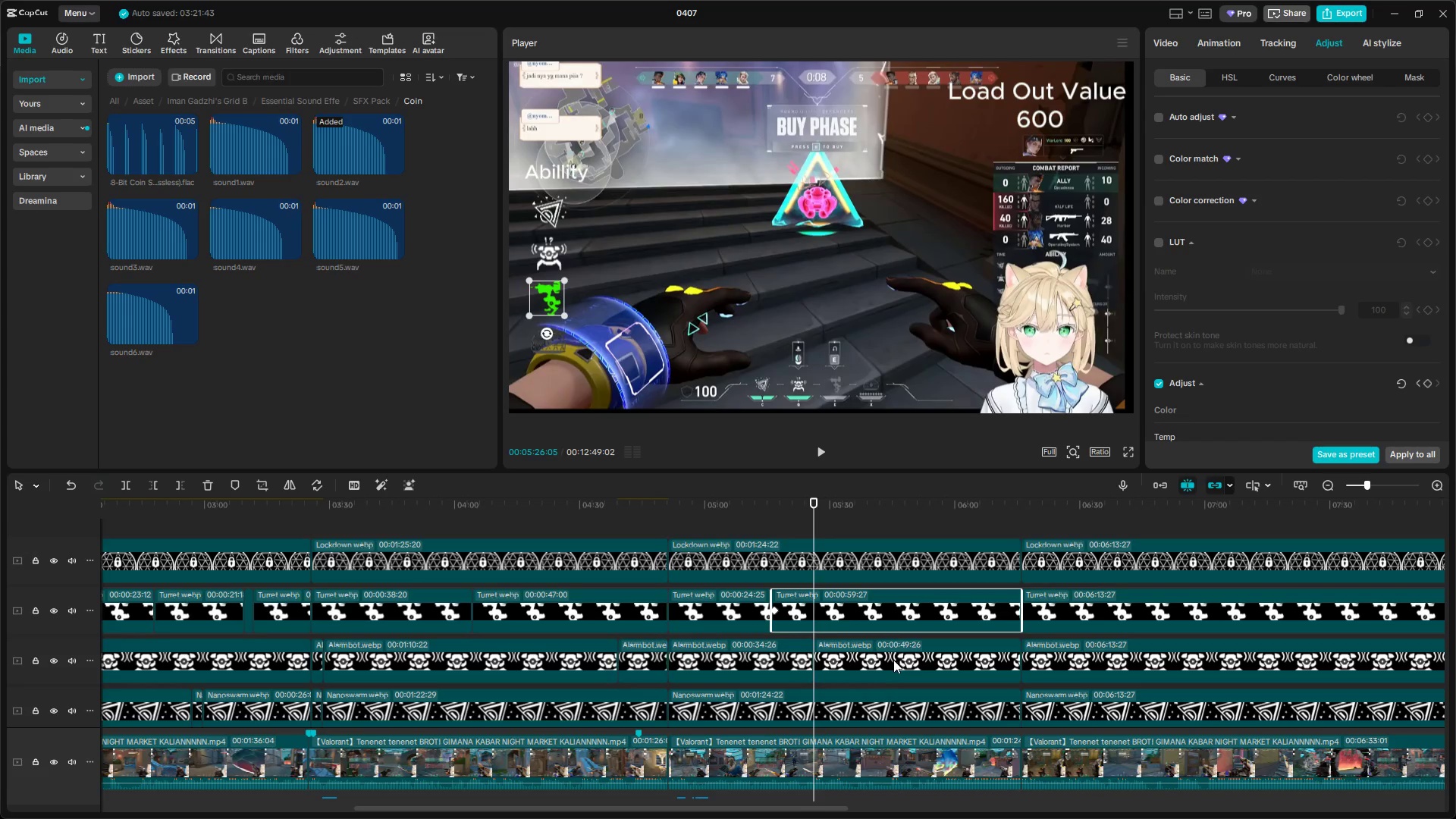 
right_click([893, 659])
 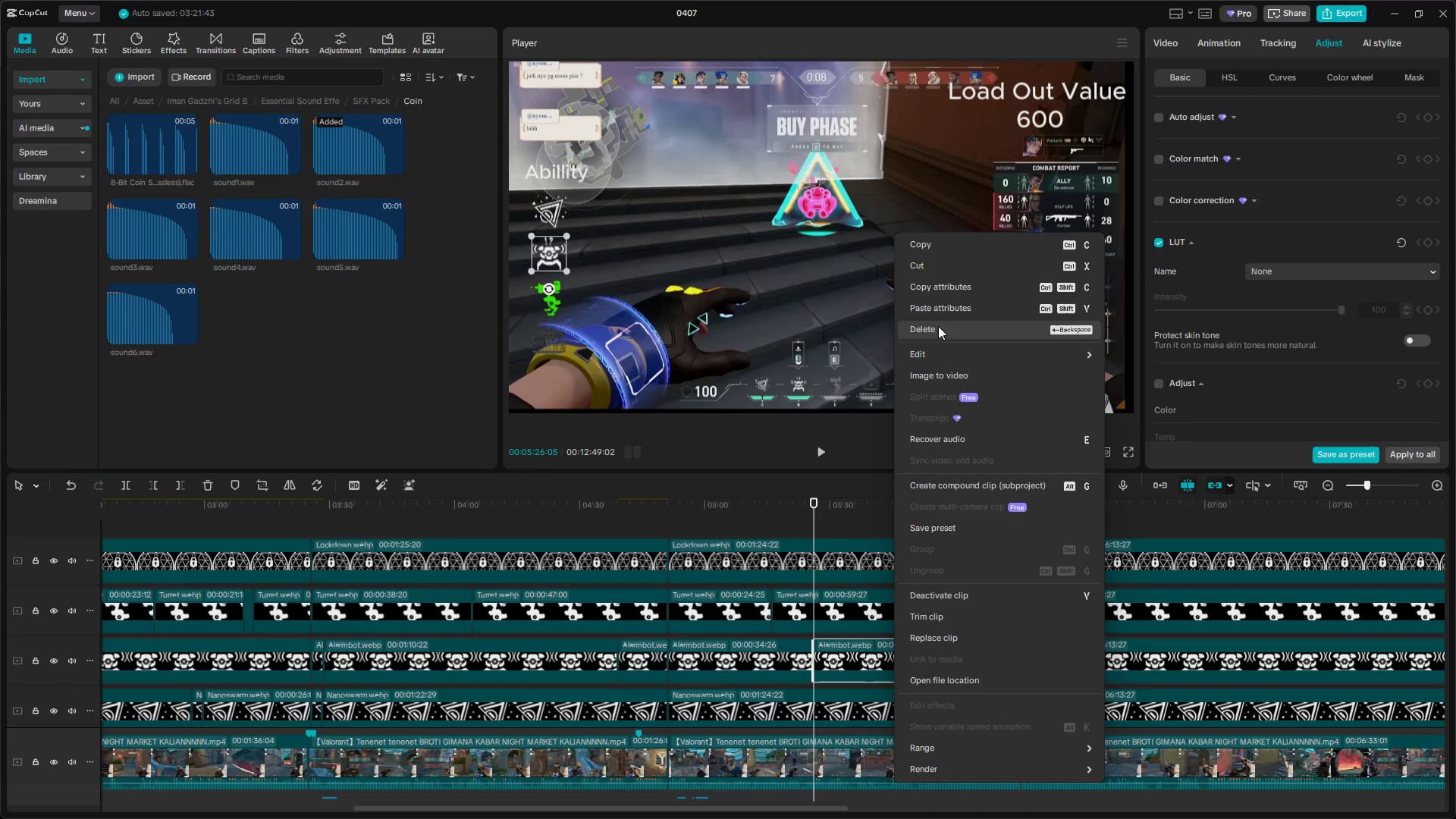 
left_click([937, 306])
 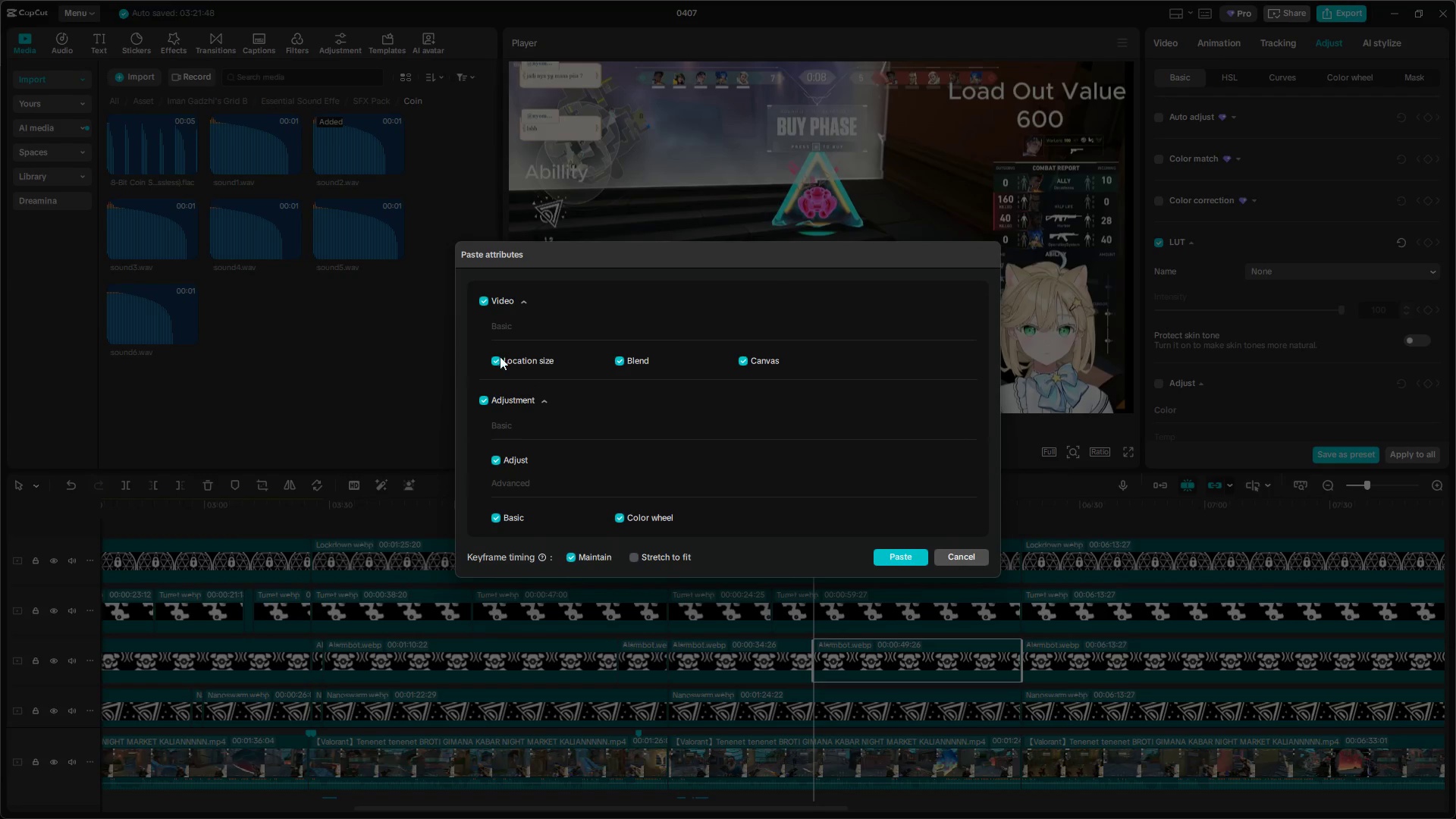 
left_click([482, 308])
 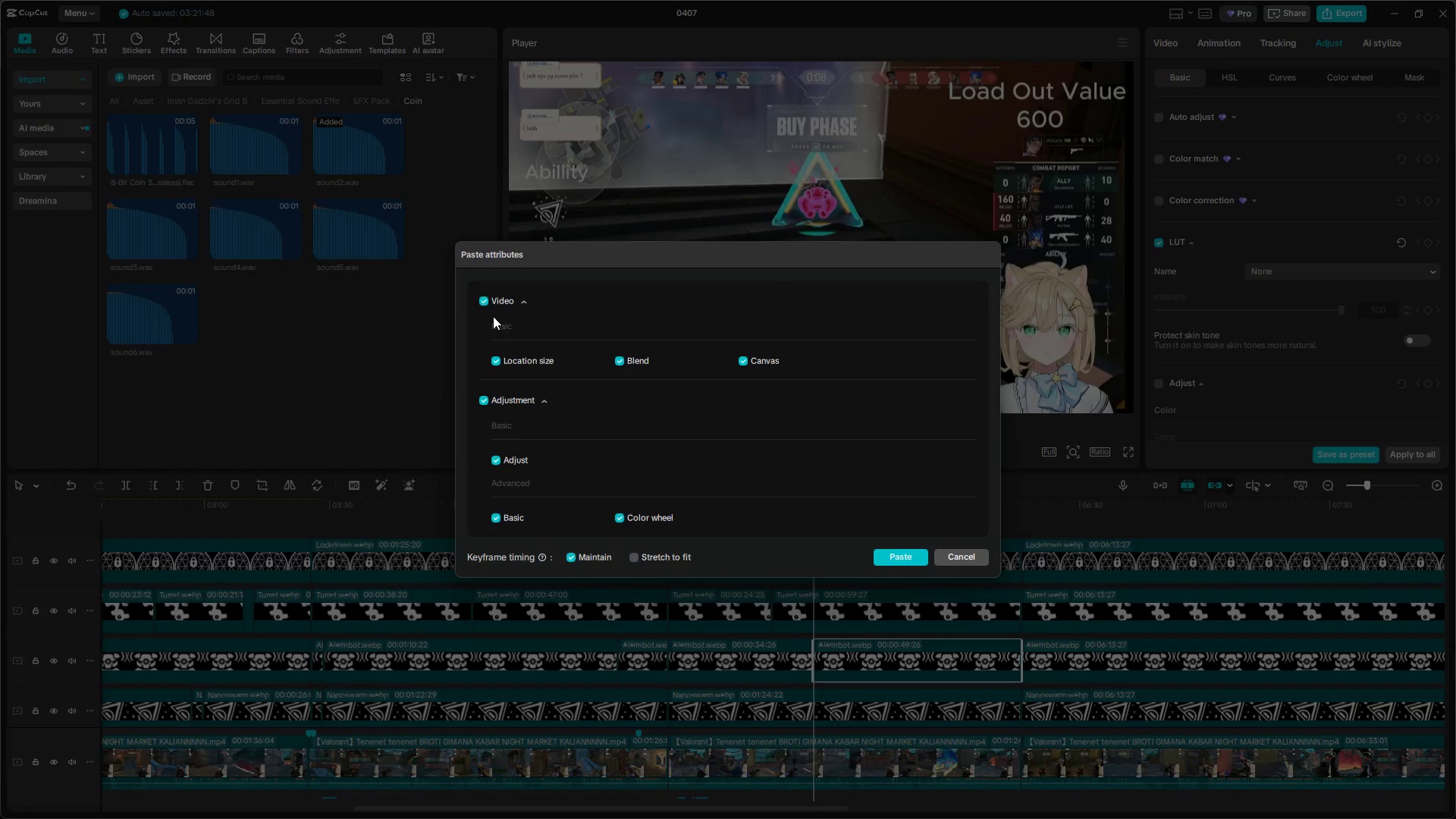 
left_click([484, 301])
 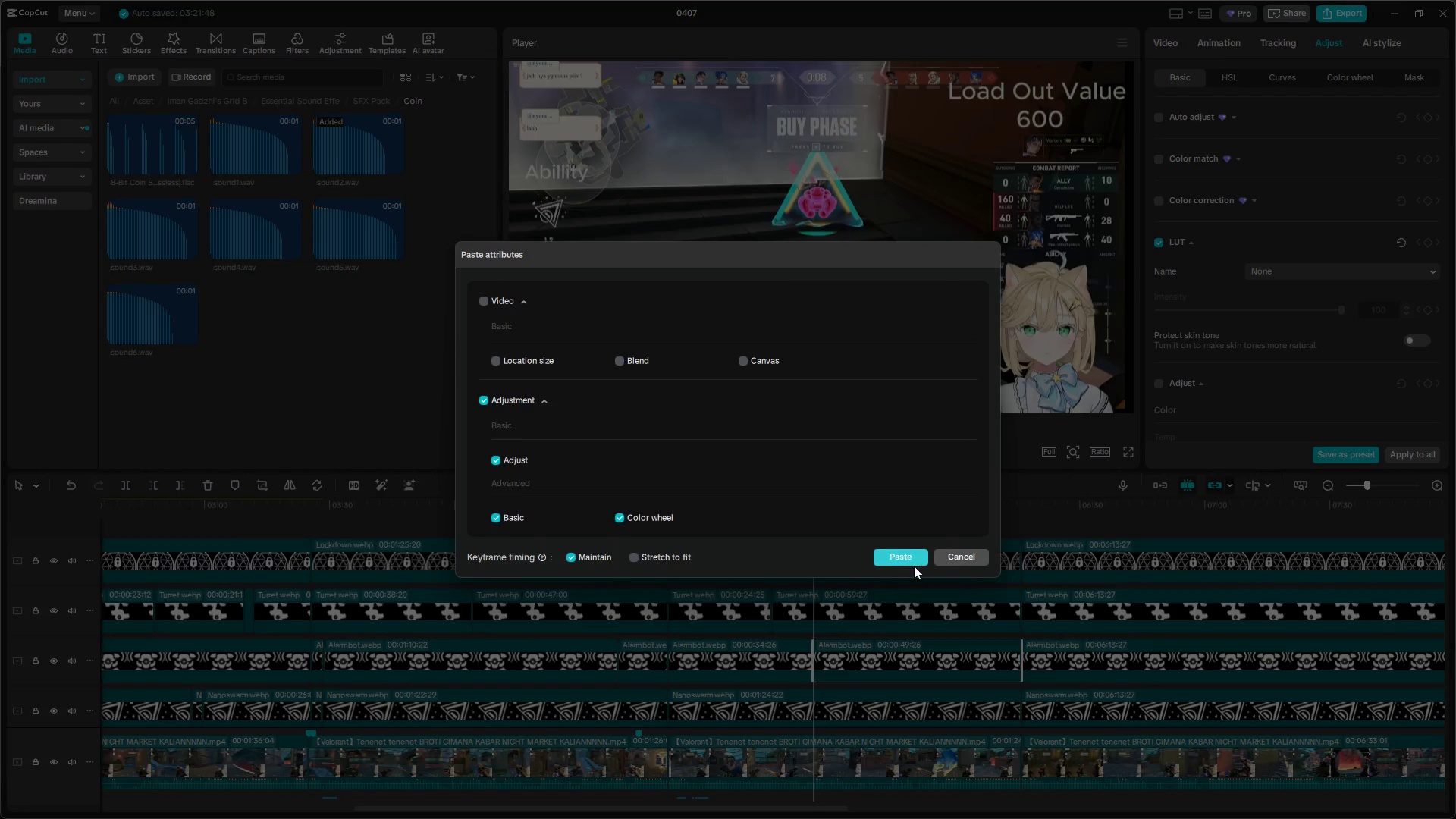 
left_click([915, 560])
 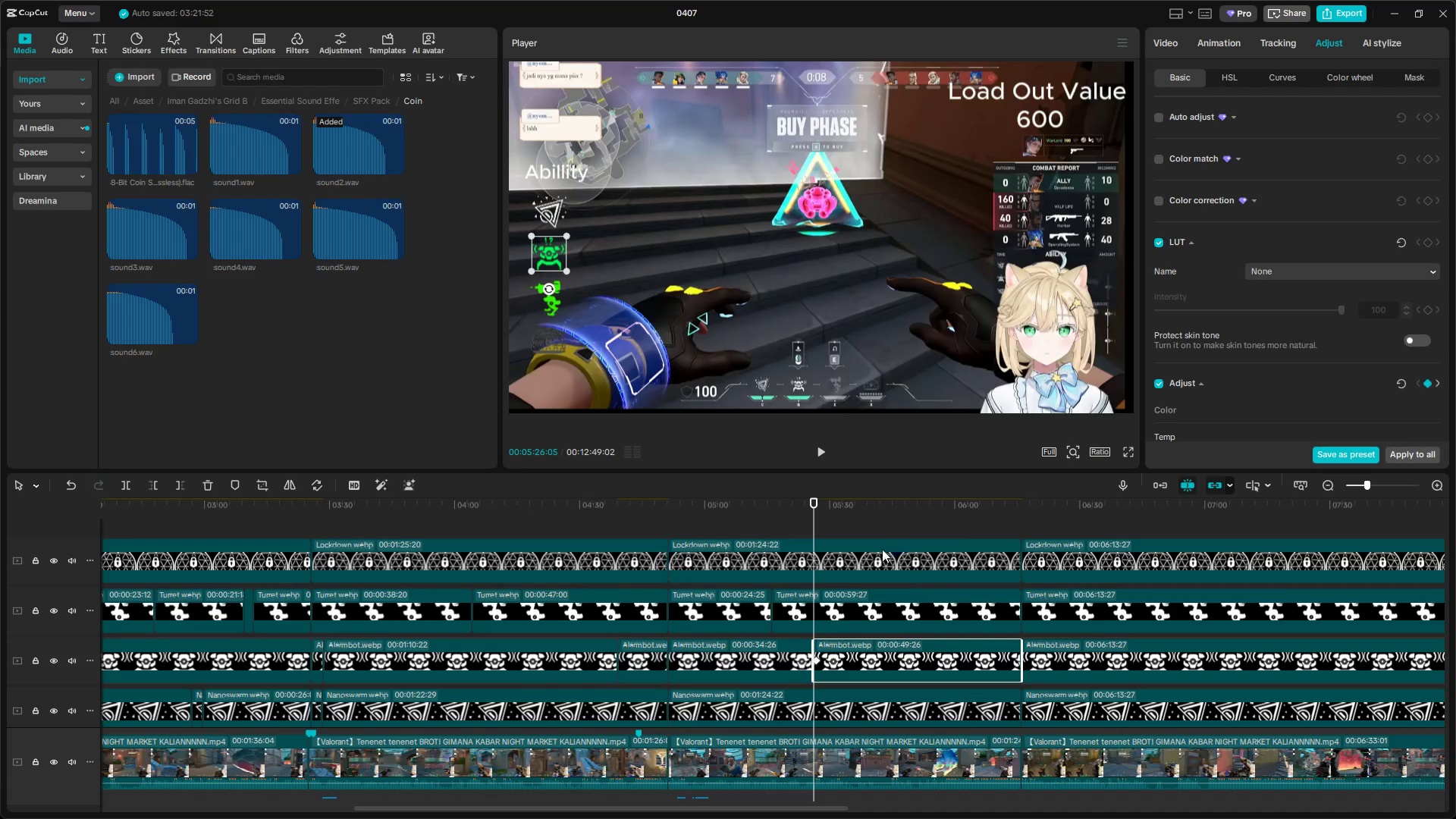 
key(Space)
 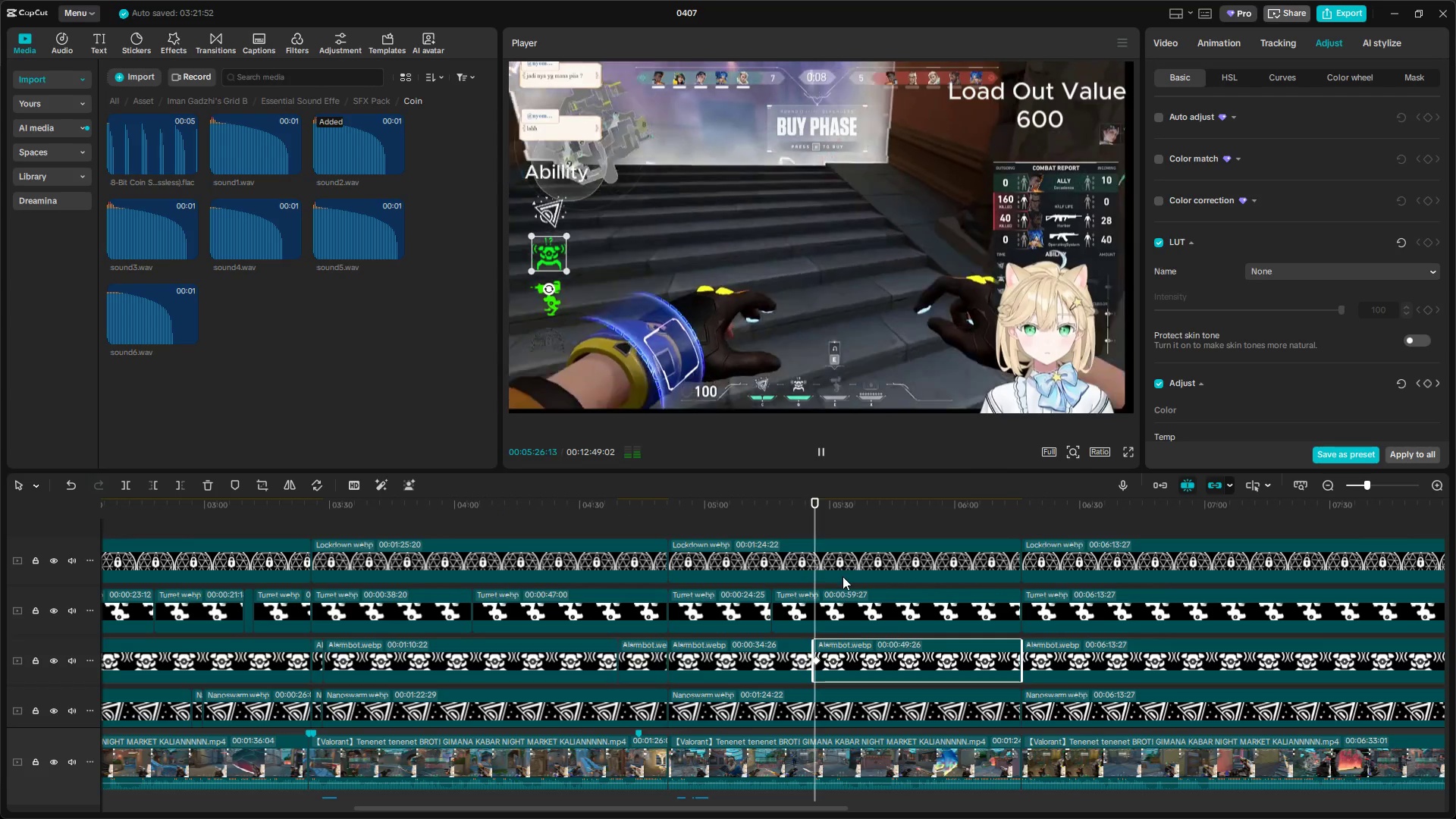 
key(Space)
 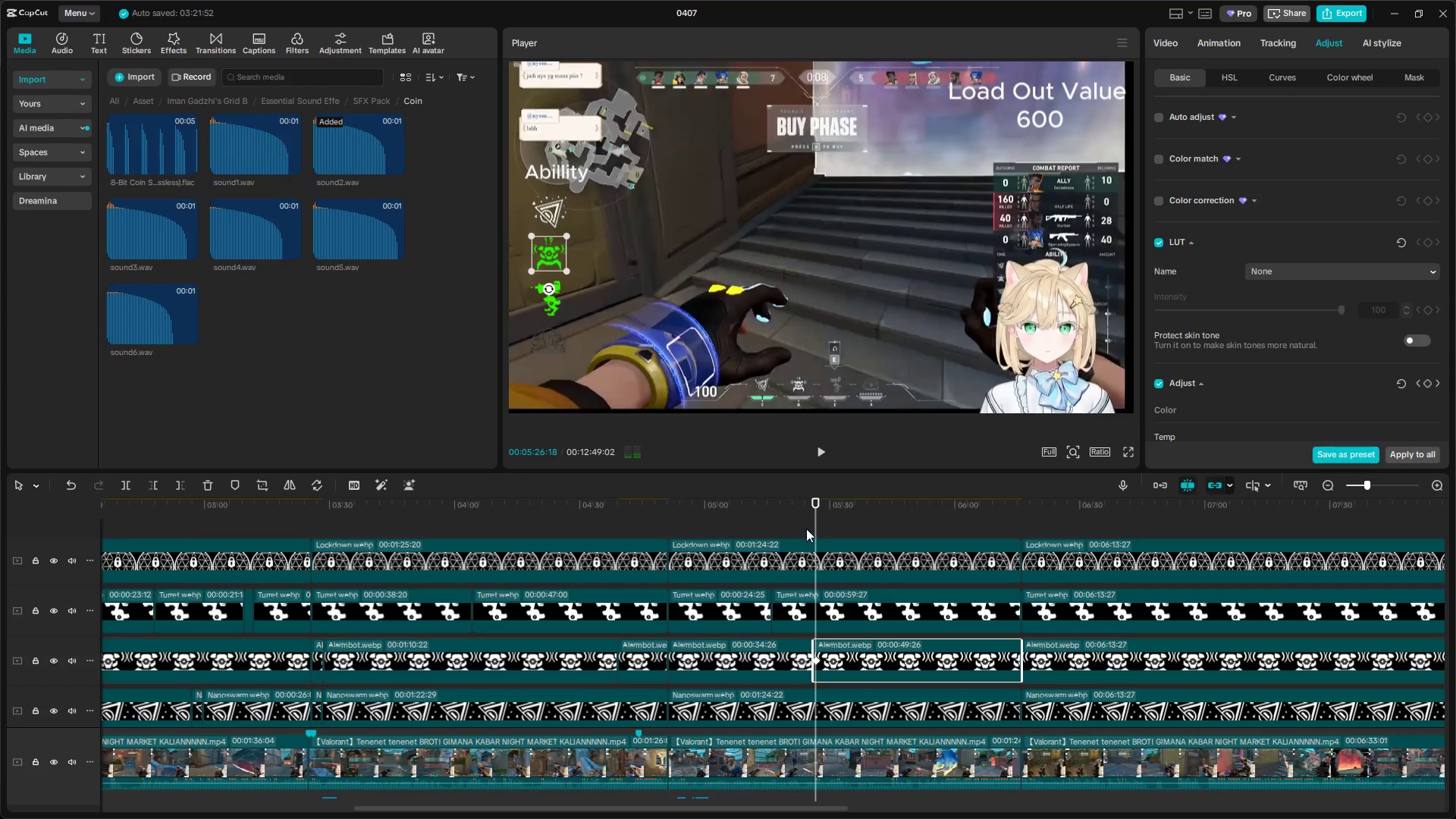 
left_click([805, 527])
 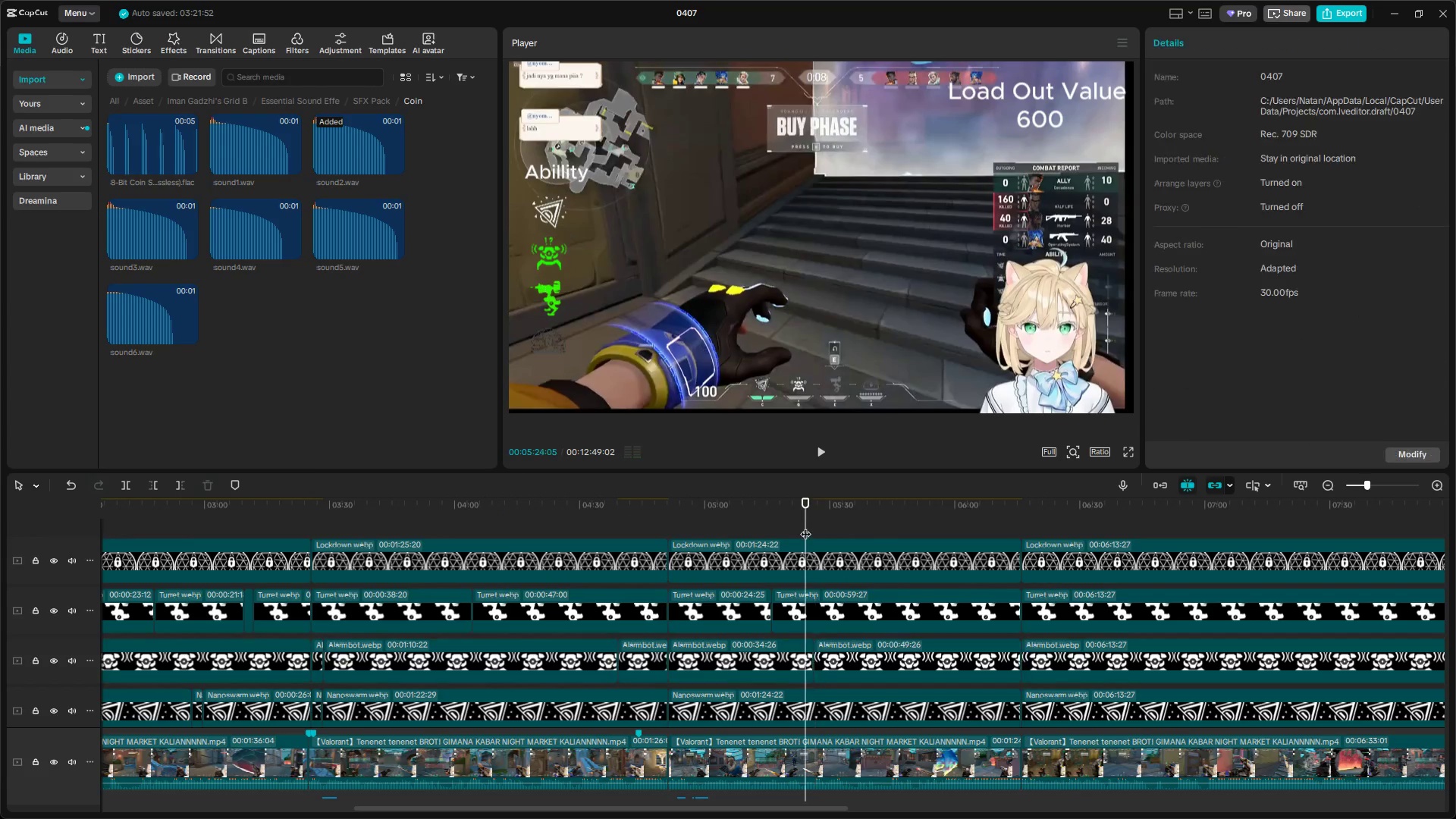 
key(Space)
 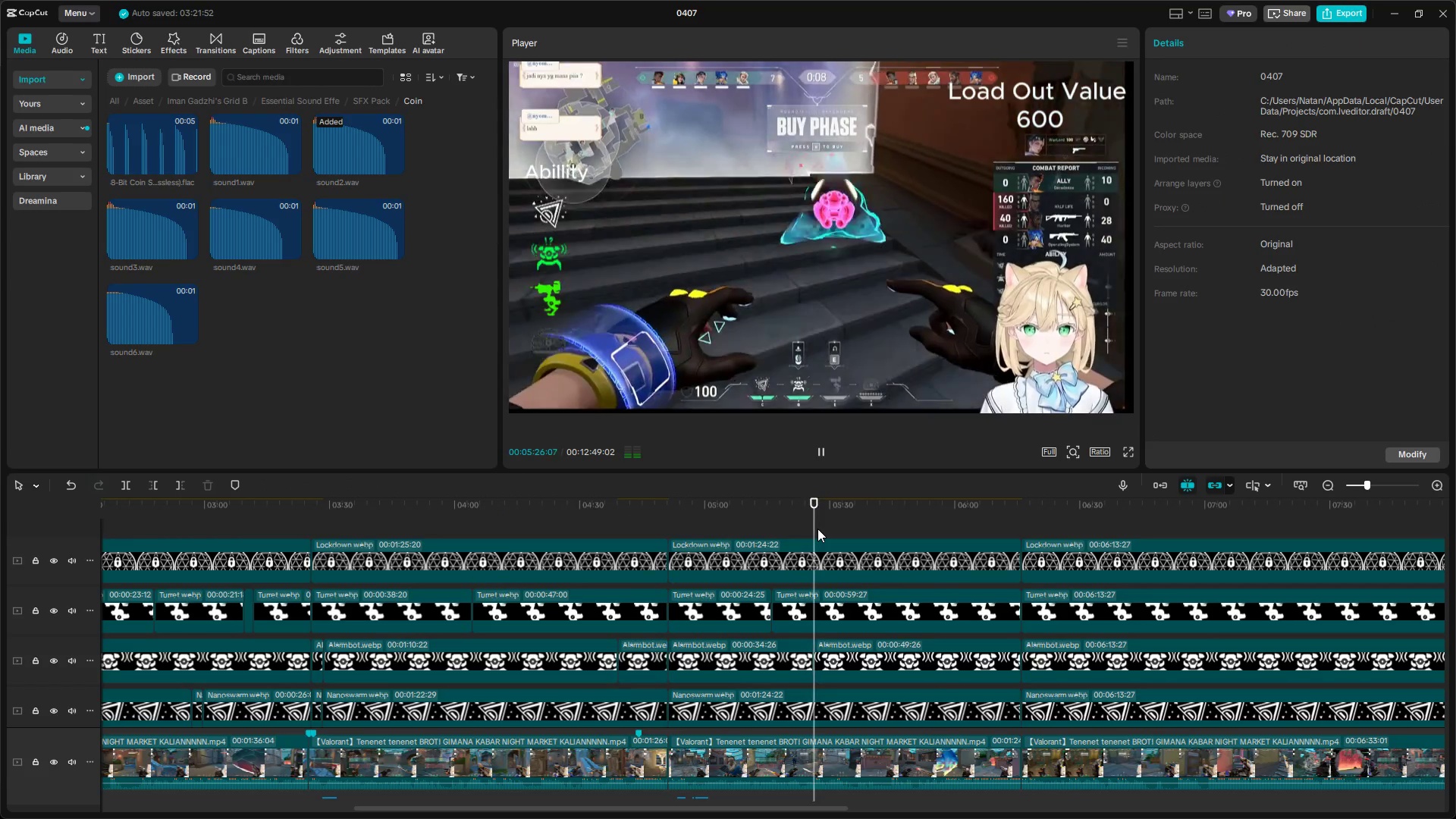 
key(Space)
 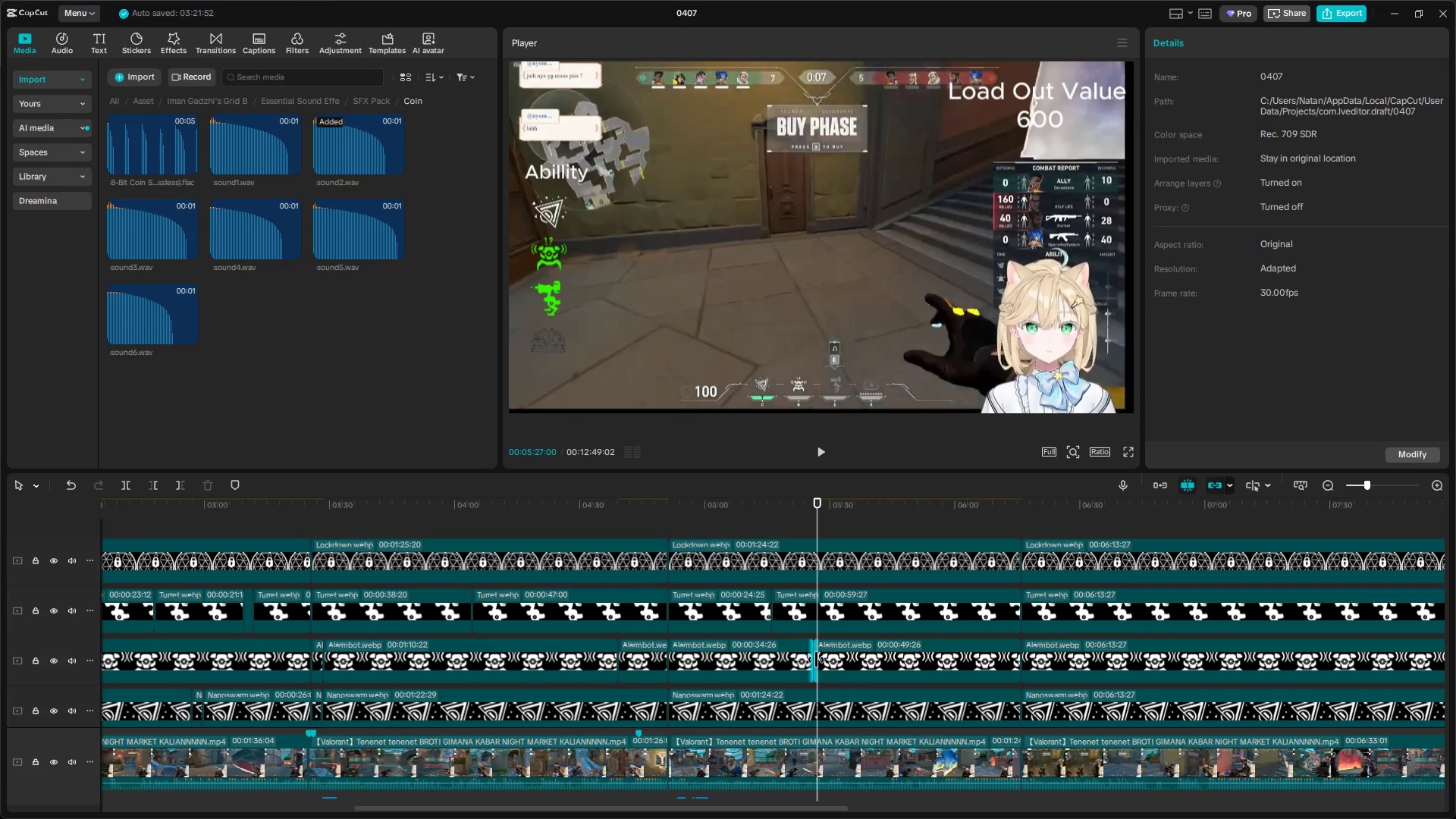 
left_click_drag(start_coordinate=[818, 660], to_coordinate=[825, 660])
 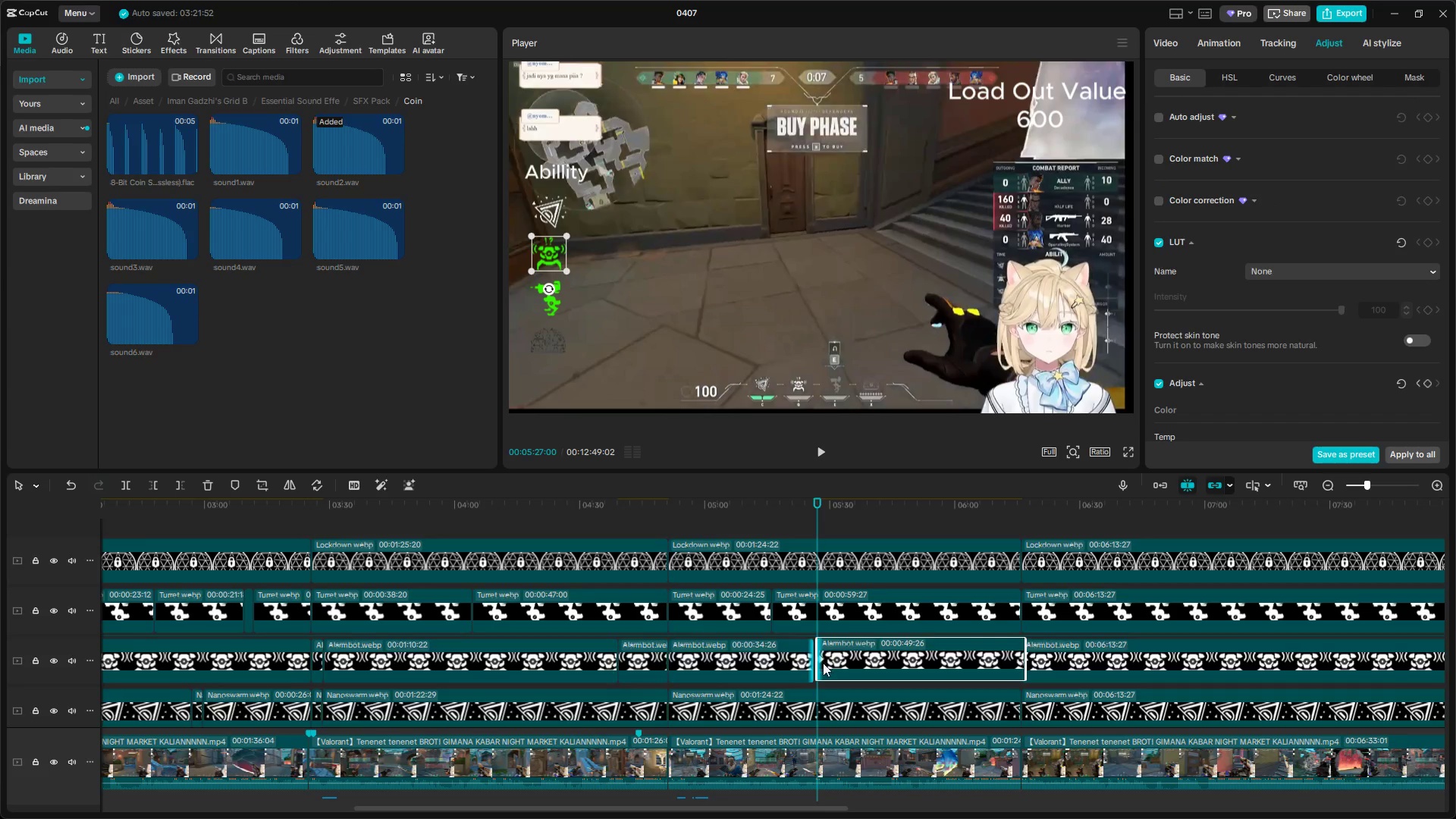 
hold_key(key=ControlLeft, duration=0.77)
scroll: coordinate [849, 676], scroll_direction: up, amount: 9.0
 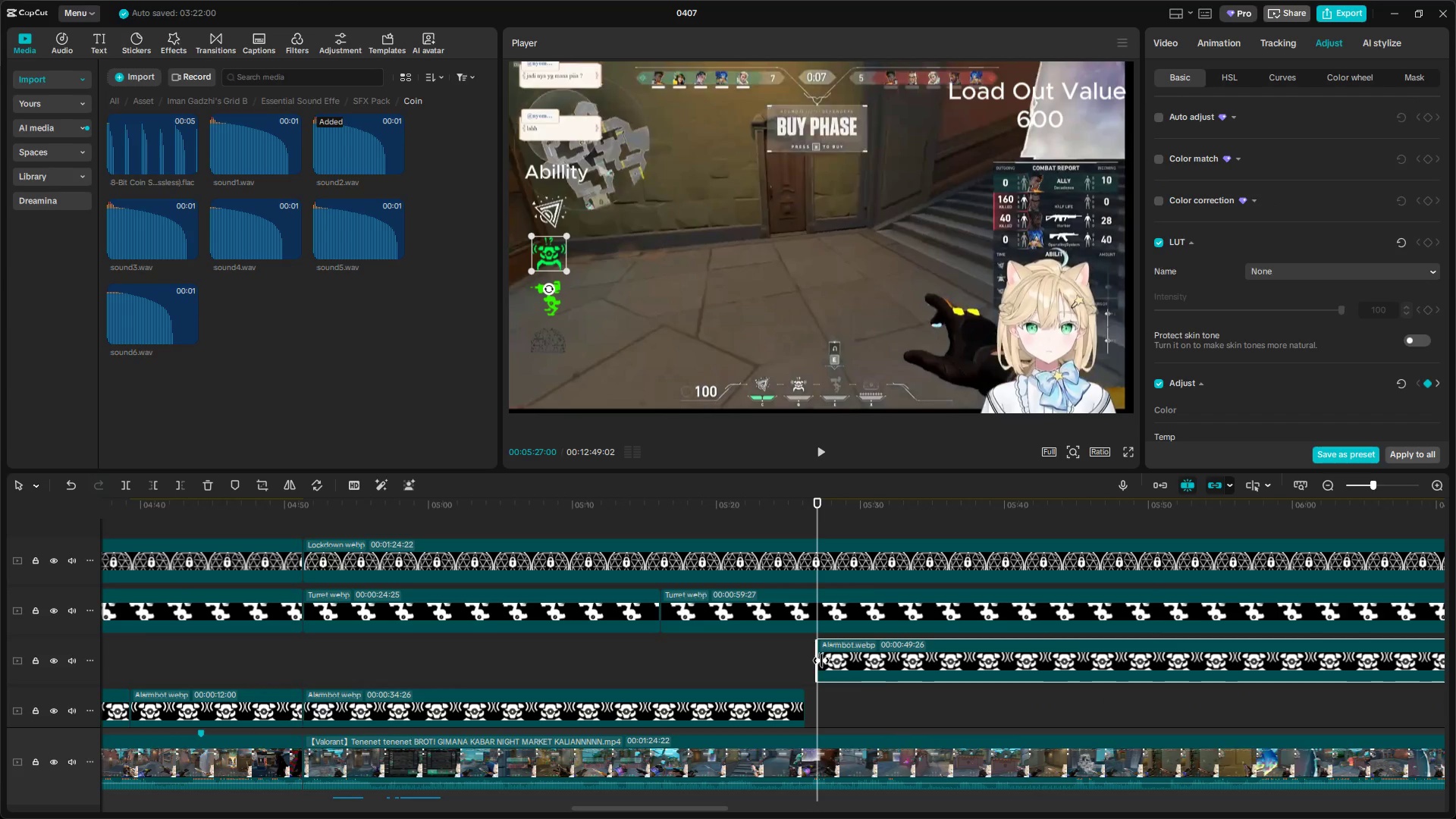 
left_click_drag(start_coordinate=[881, 664], to_coordinate=[877, 670])
 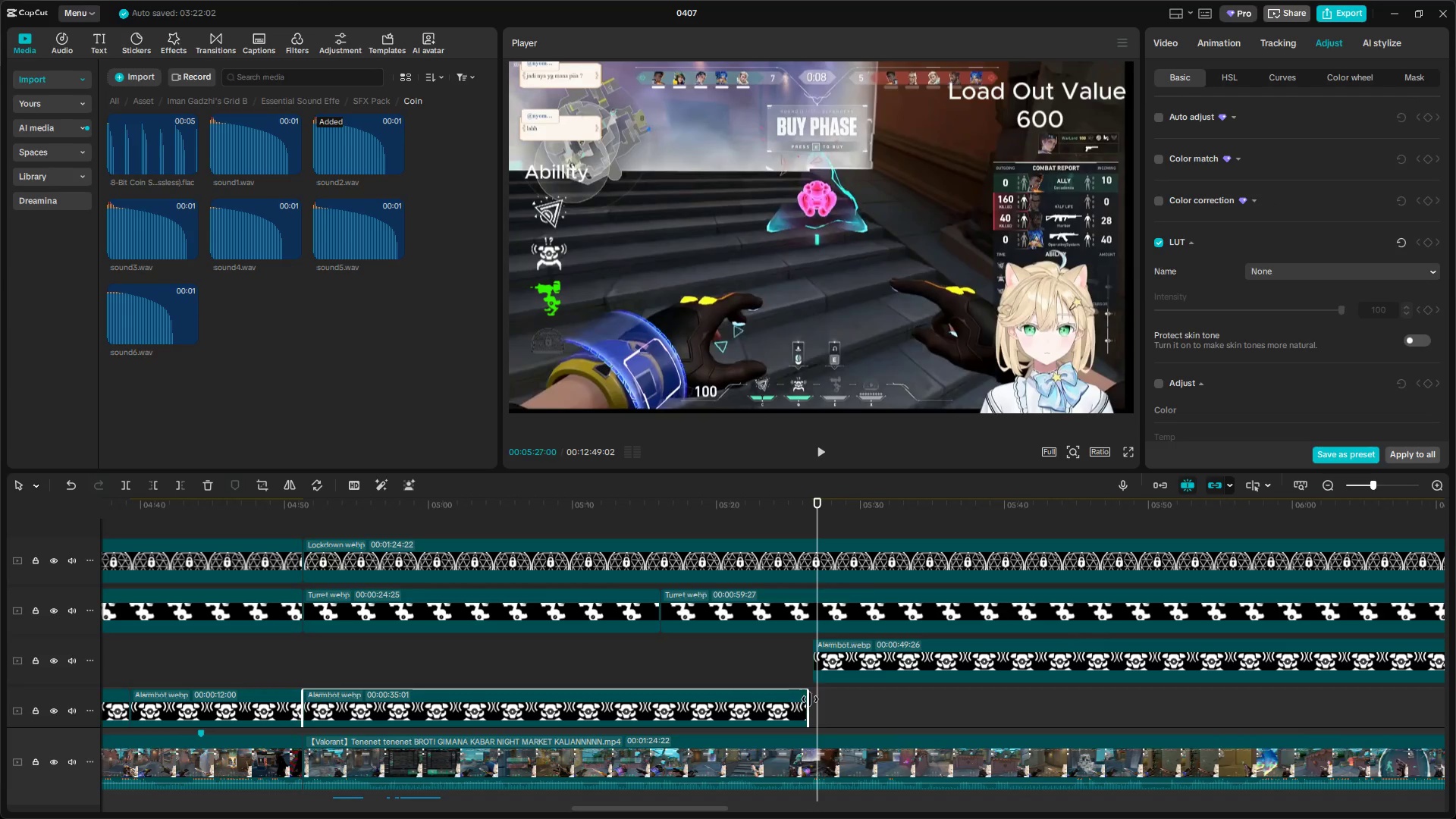 
left_click_drag(start_coordinate=[813, 673], to_coordinate=[821, 674])
 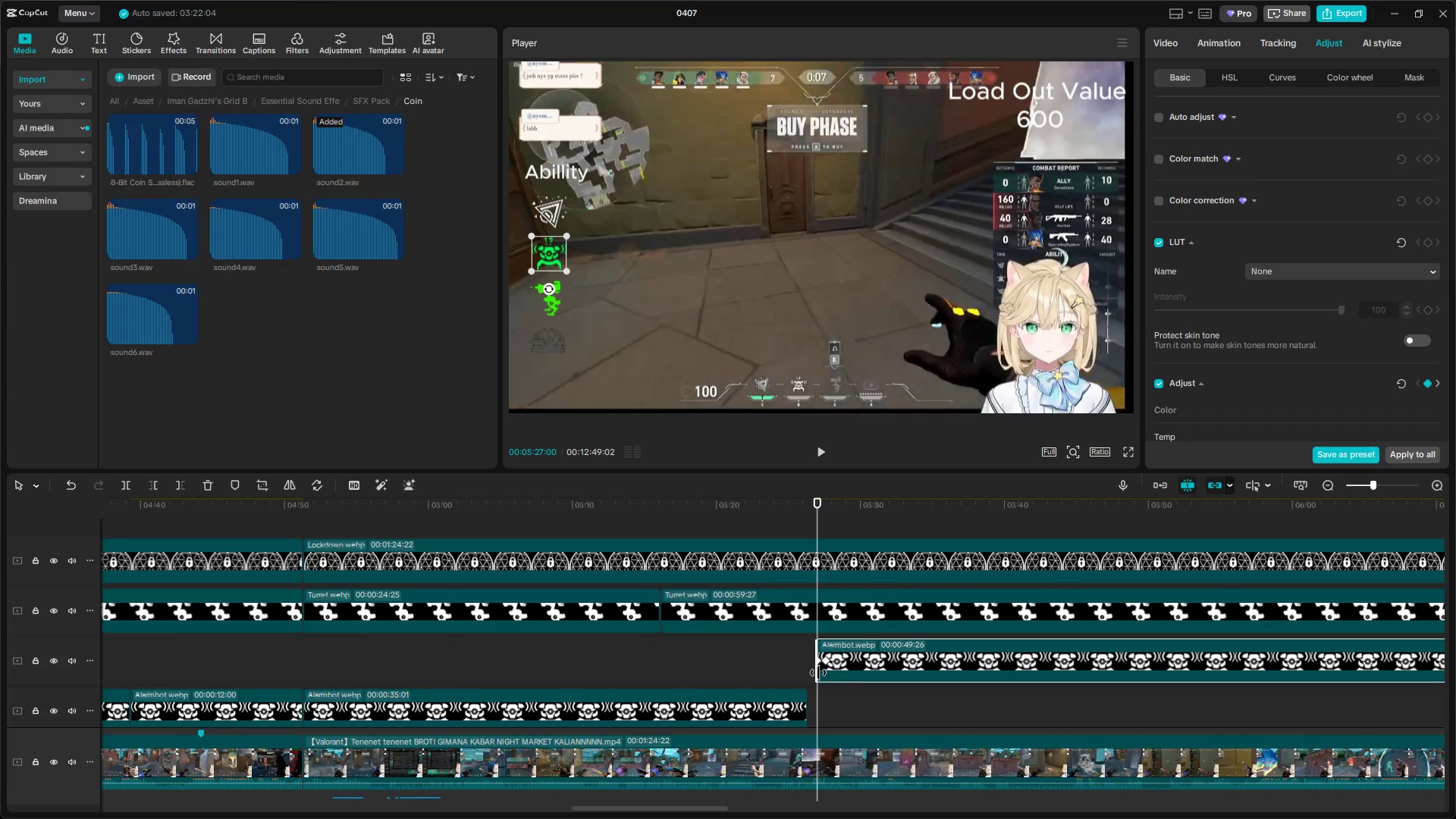 
left_click_drag(start_coordinate=[818, 673], to_coordinate=[826, 673])
 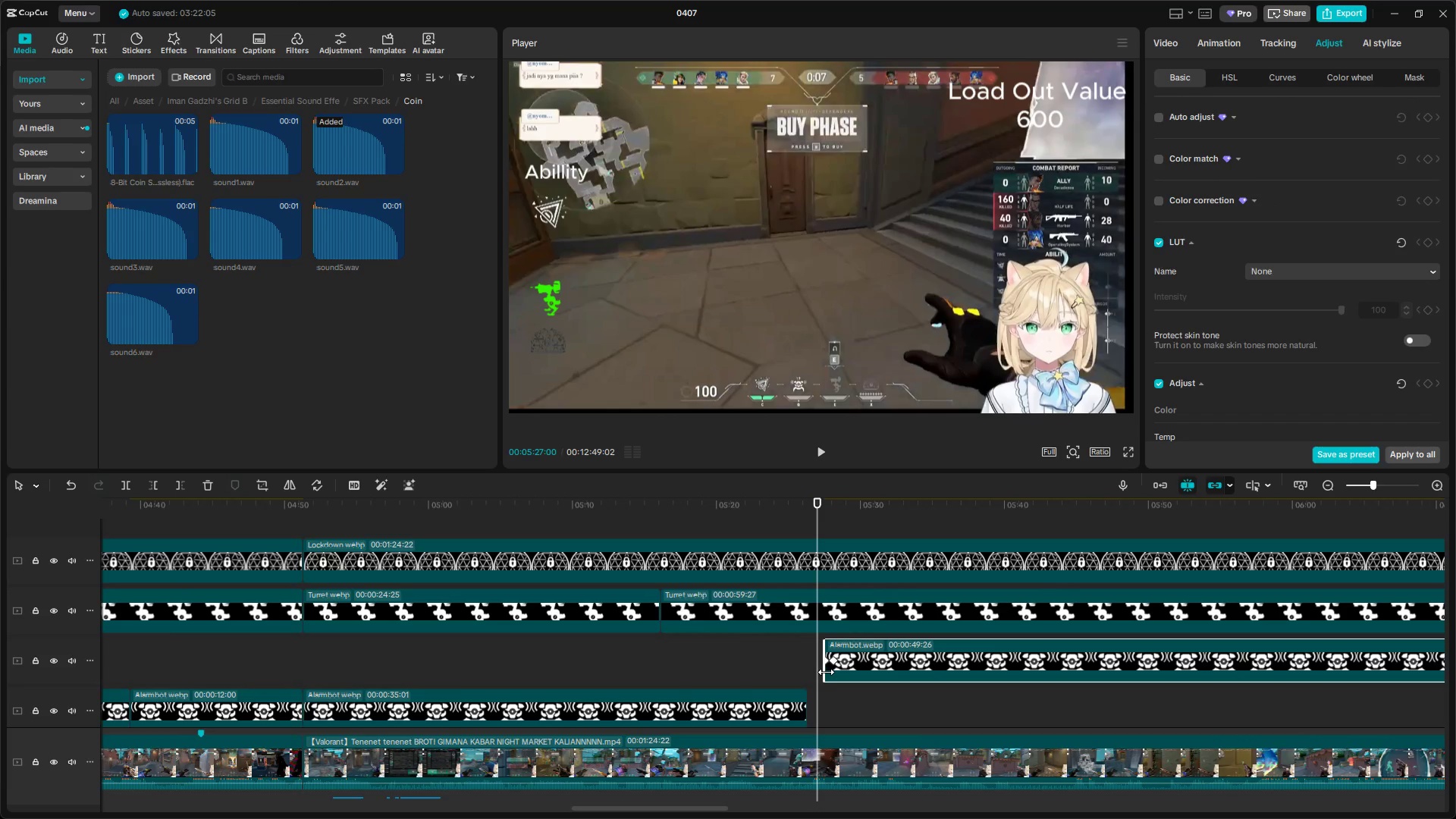 
left_click_drag(start_coordinate=[826, 672], to_coordinate=[647, 661])
 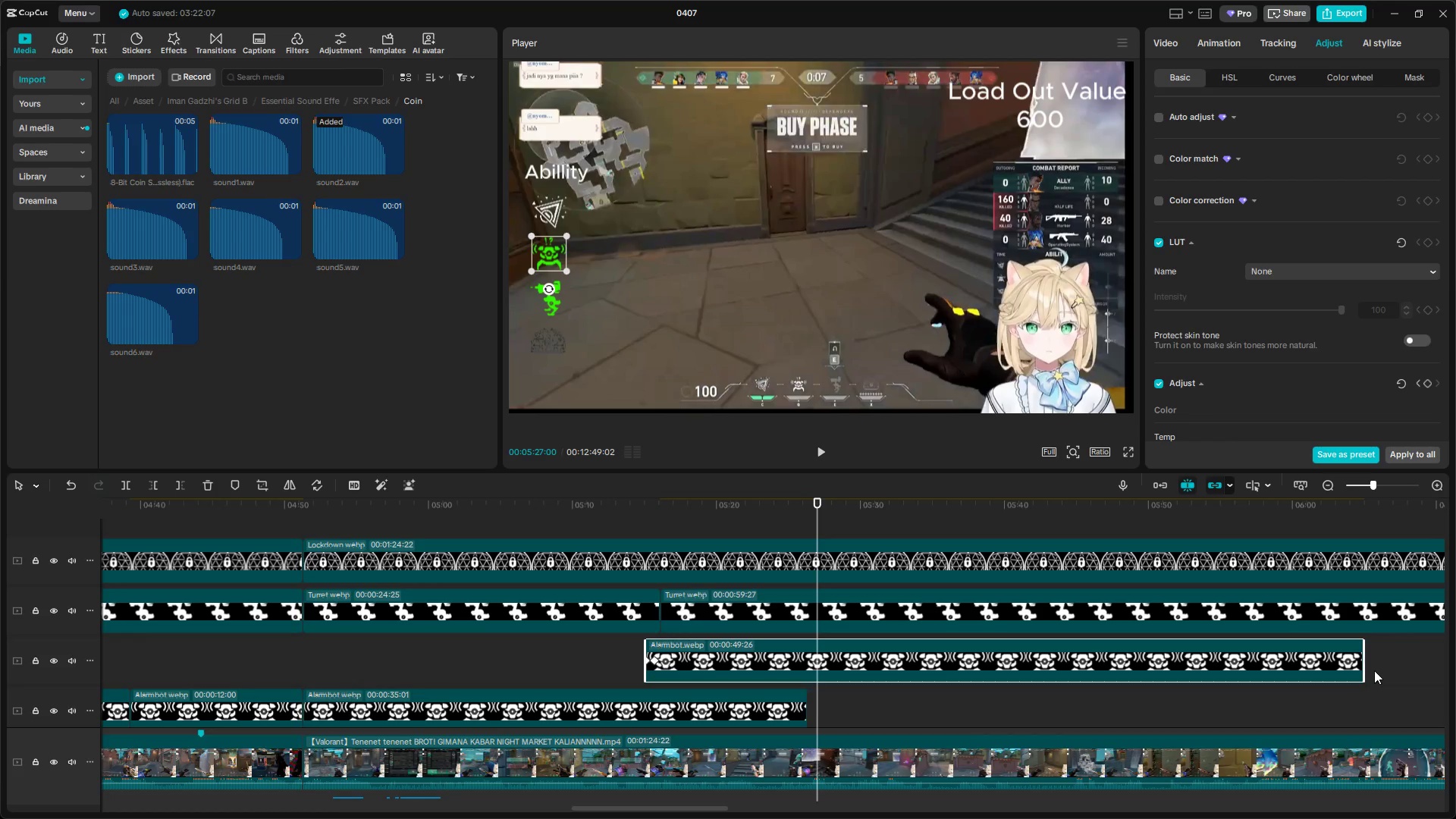 
left_click_drag(start_coordinate=[1363, 667], to_coordinate=[1343, 667])
 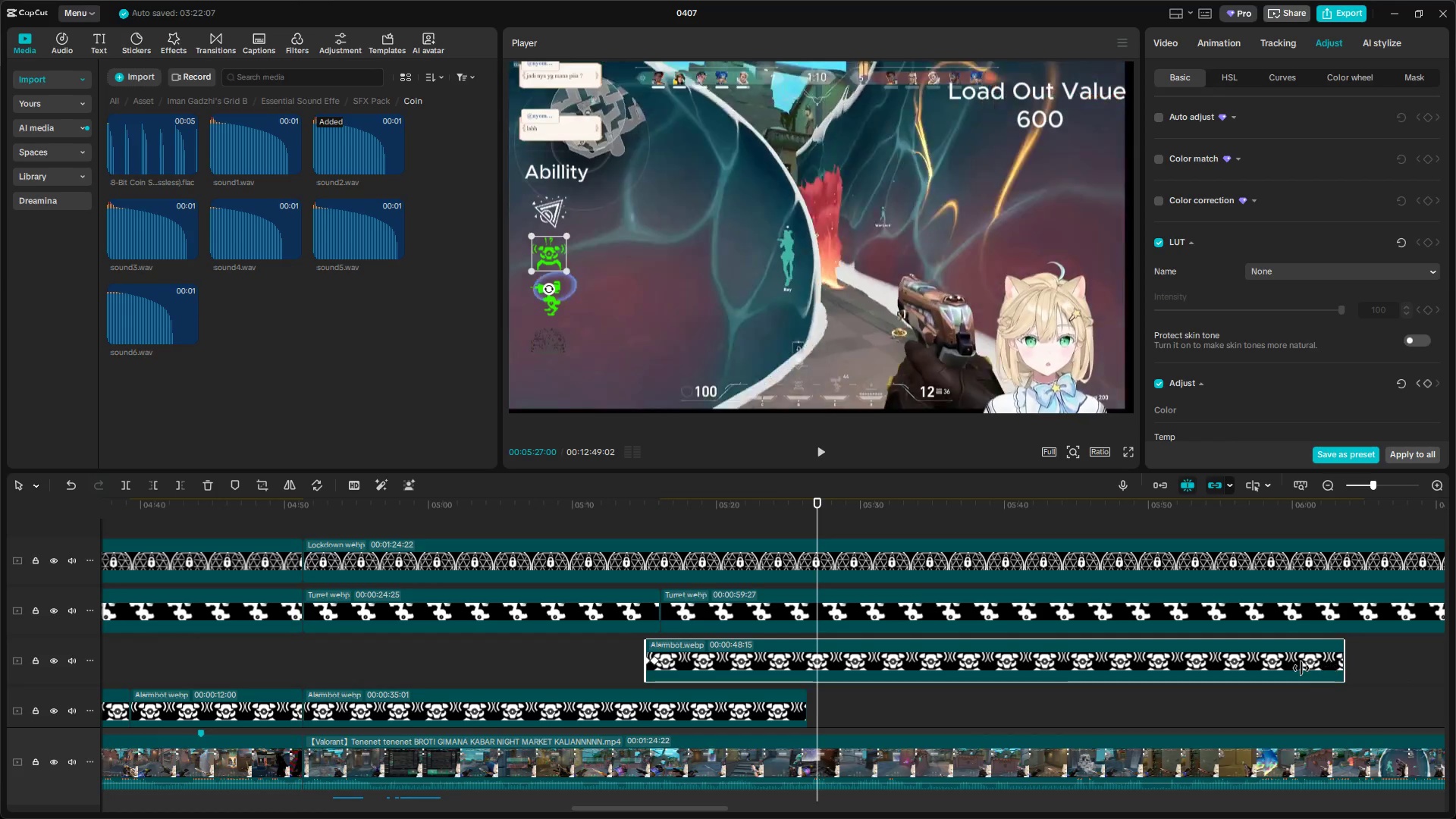 
left_click_drag(start_coordinate=[1293, 666], to_coordinate=[1408, 710])
 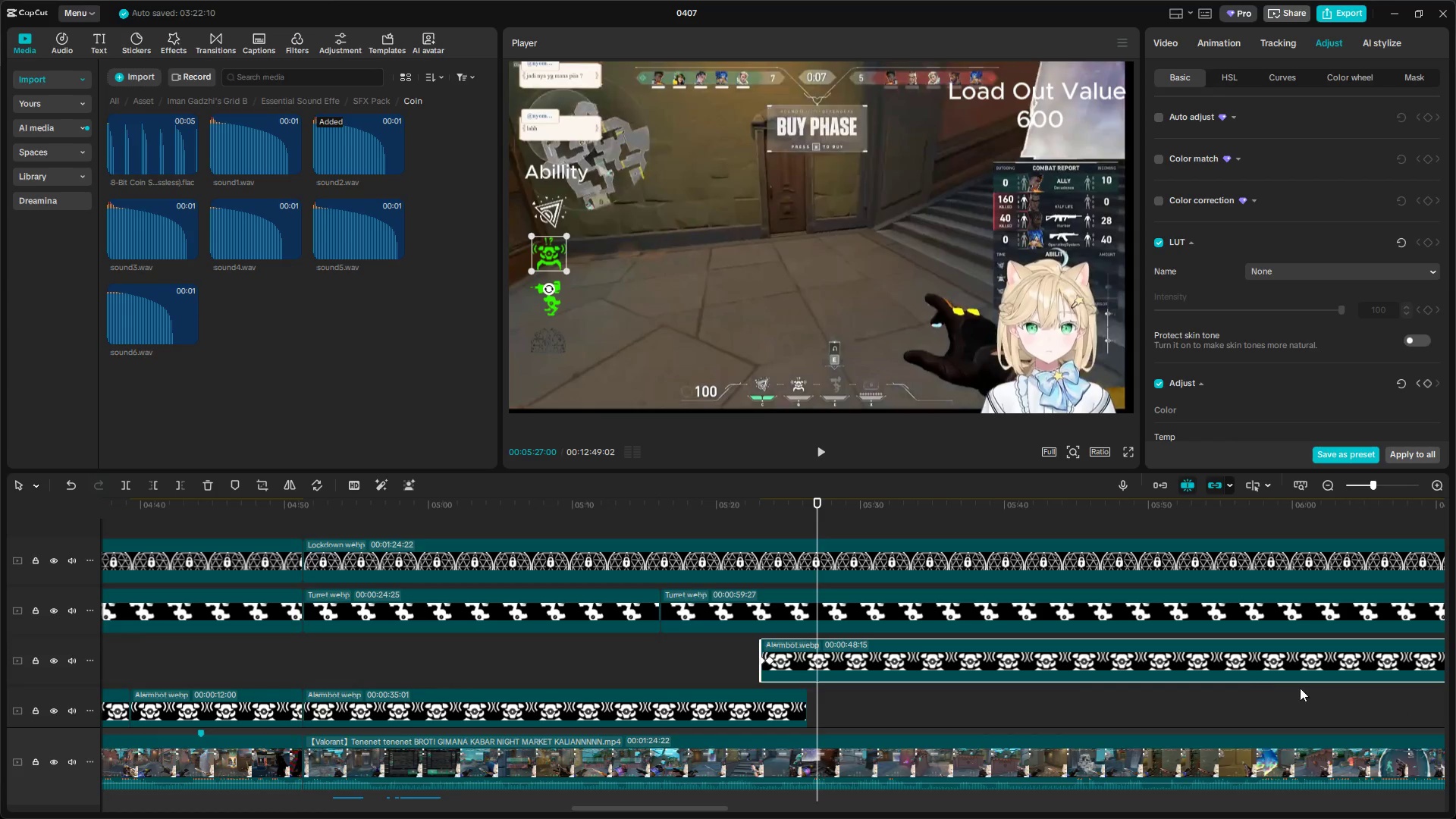 
left_click_drag(start_coordinate=[1265, 666], to_coordinate=[1321, 717])
 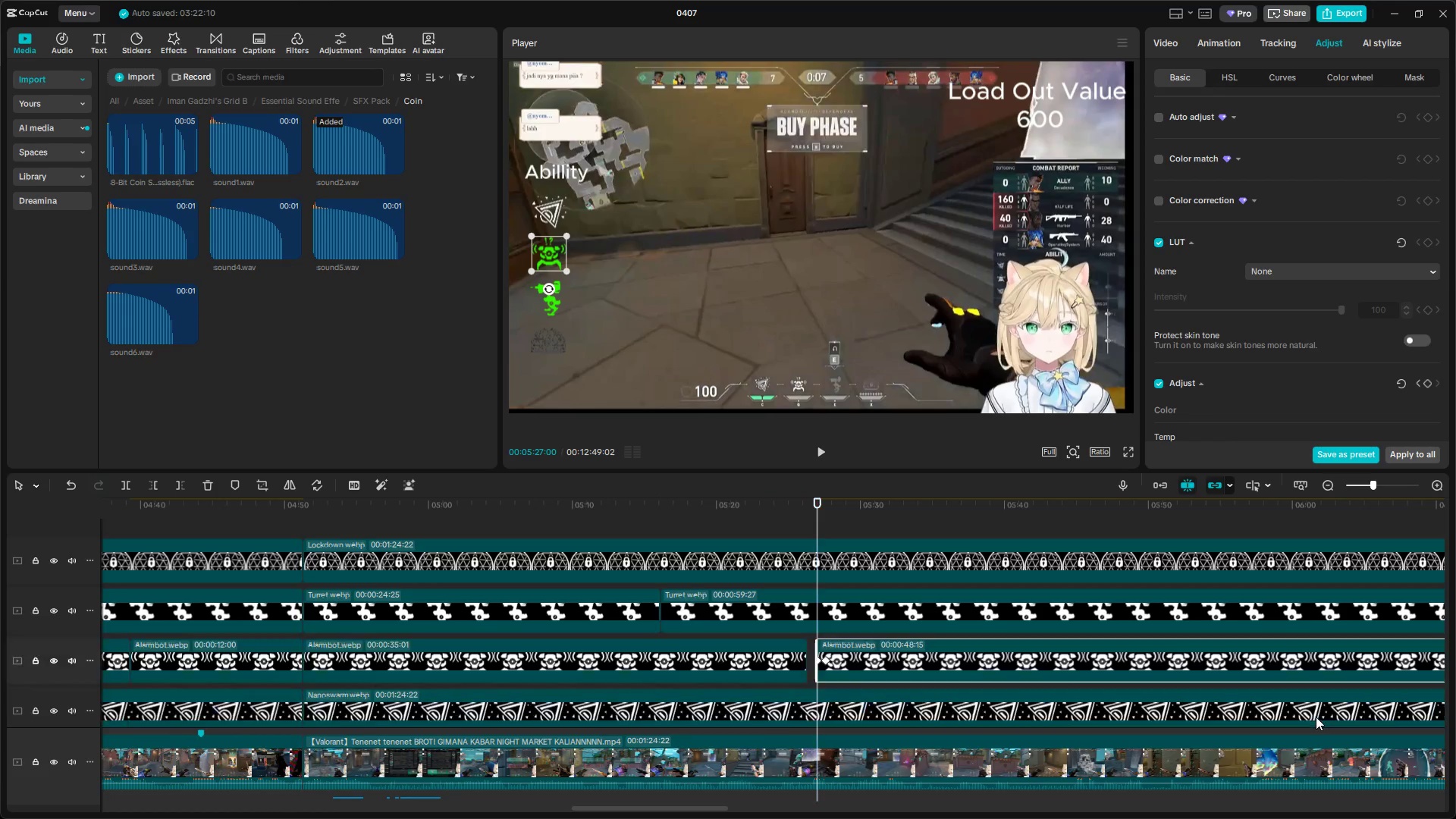 
hold_key(key=ControlLeft, duration=0.78)
 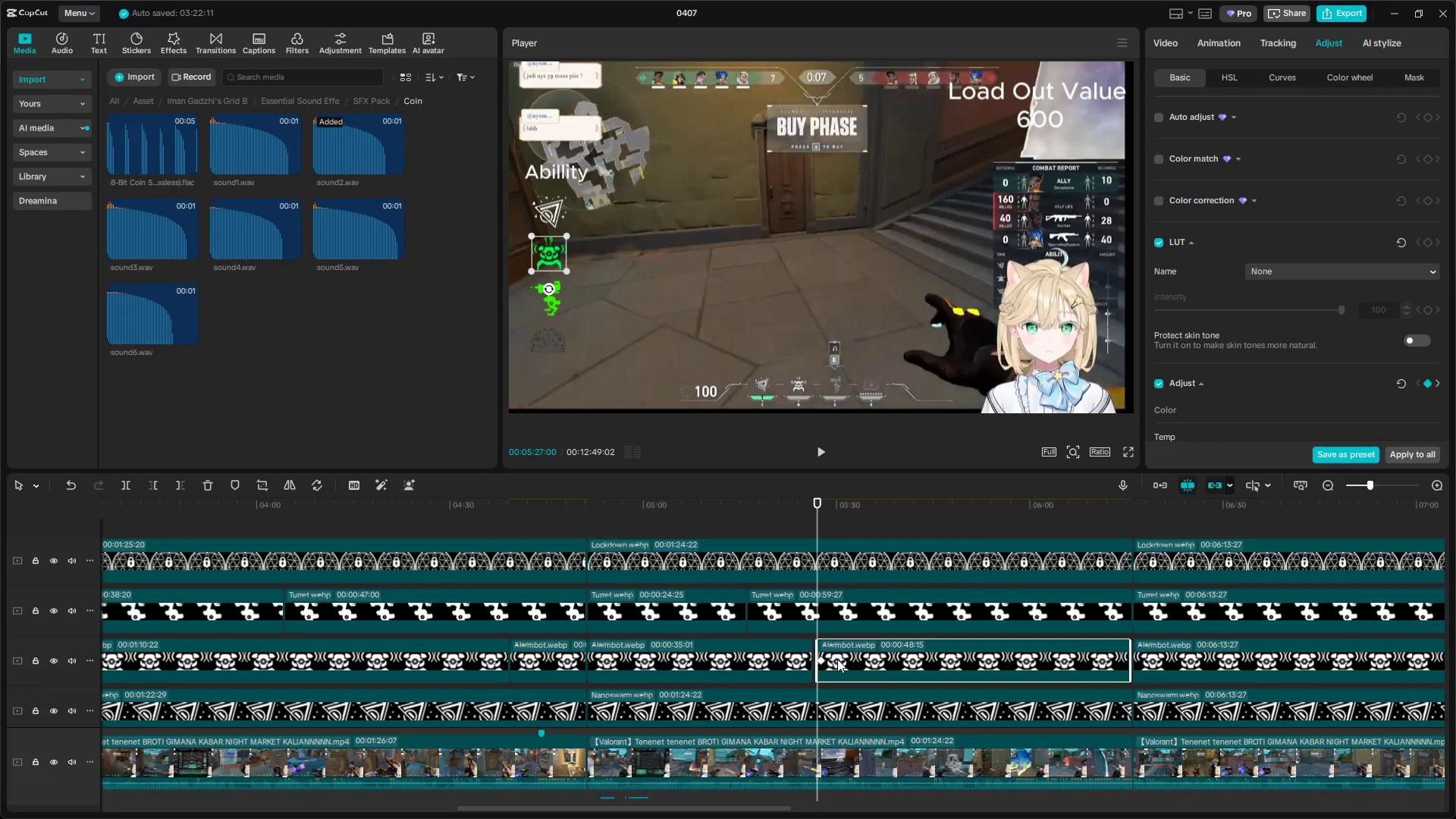 
hold_key(key=ControlLeft, duration=6.3)
 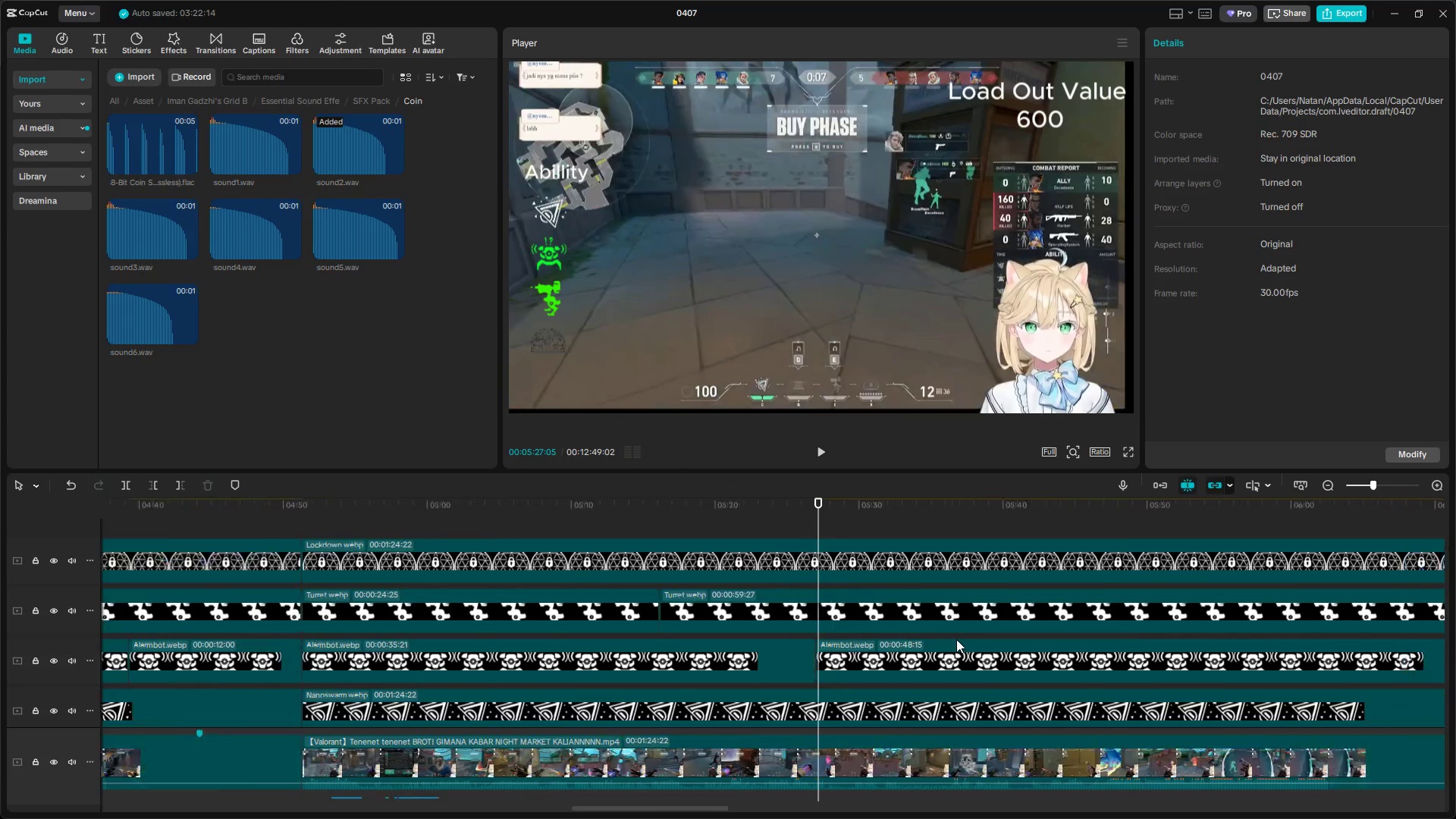 
scroll: coordinate [1314, 713], scroll_direction: down, amount: 5.0
 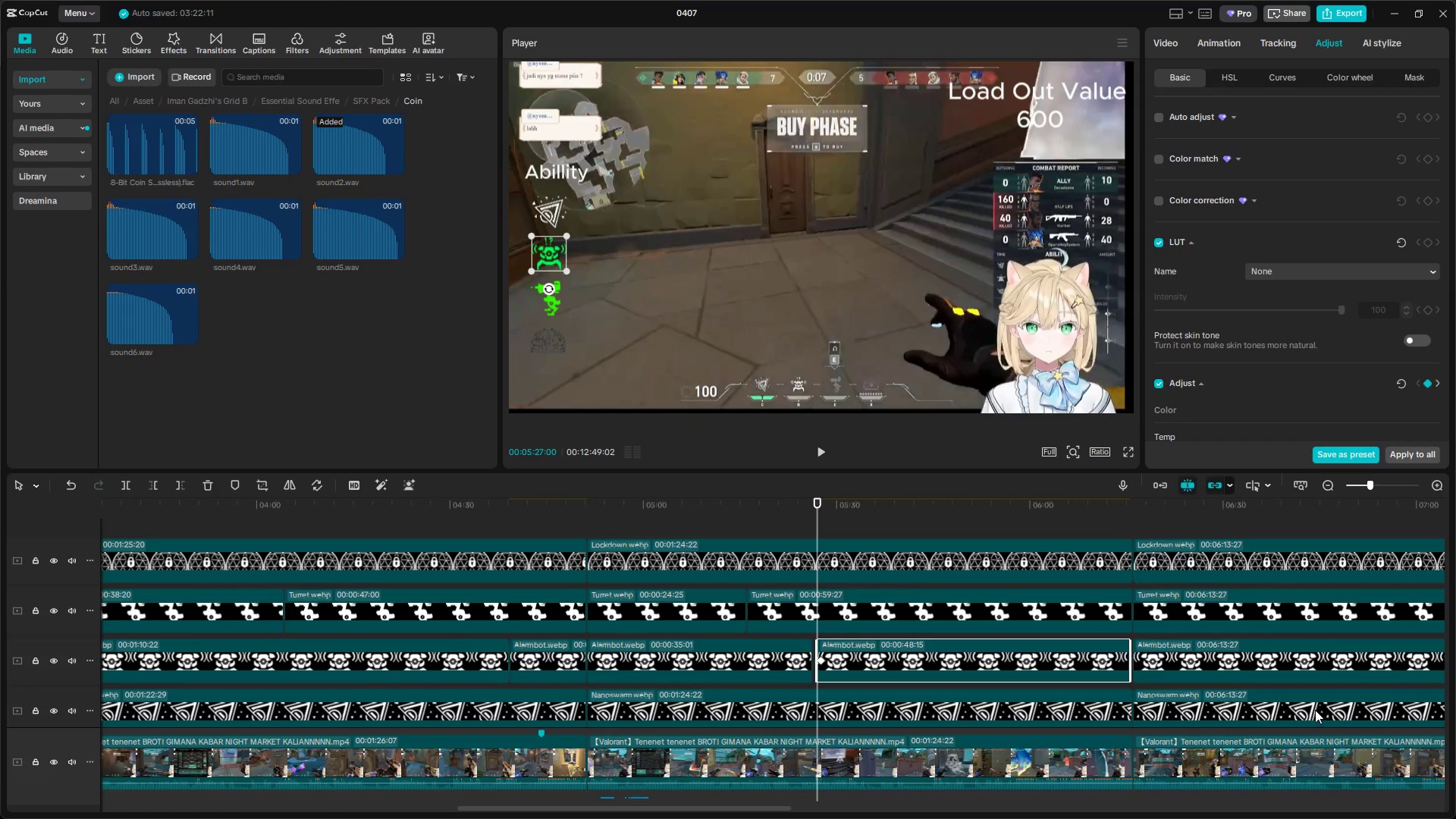 
left_click_drag(start_coordinate=[811, 661], to_coordinate=[820, 661])
 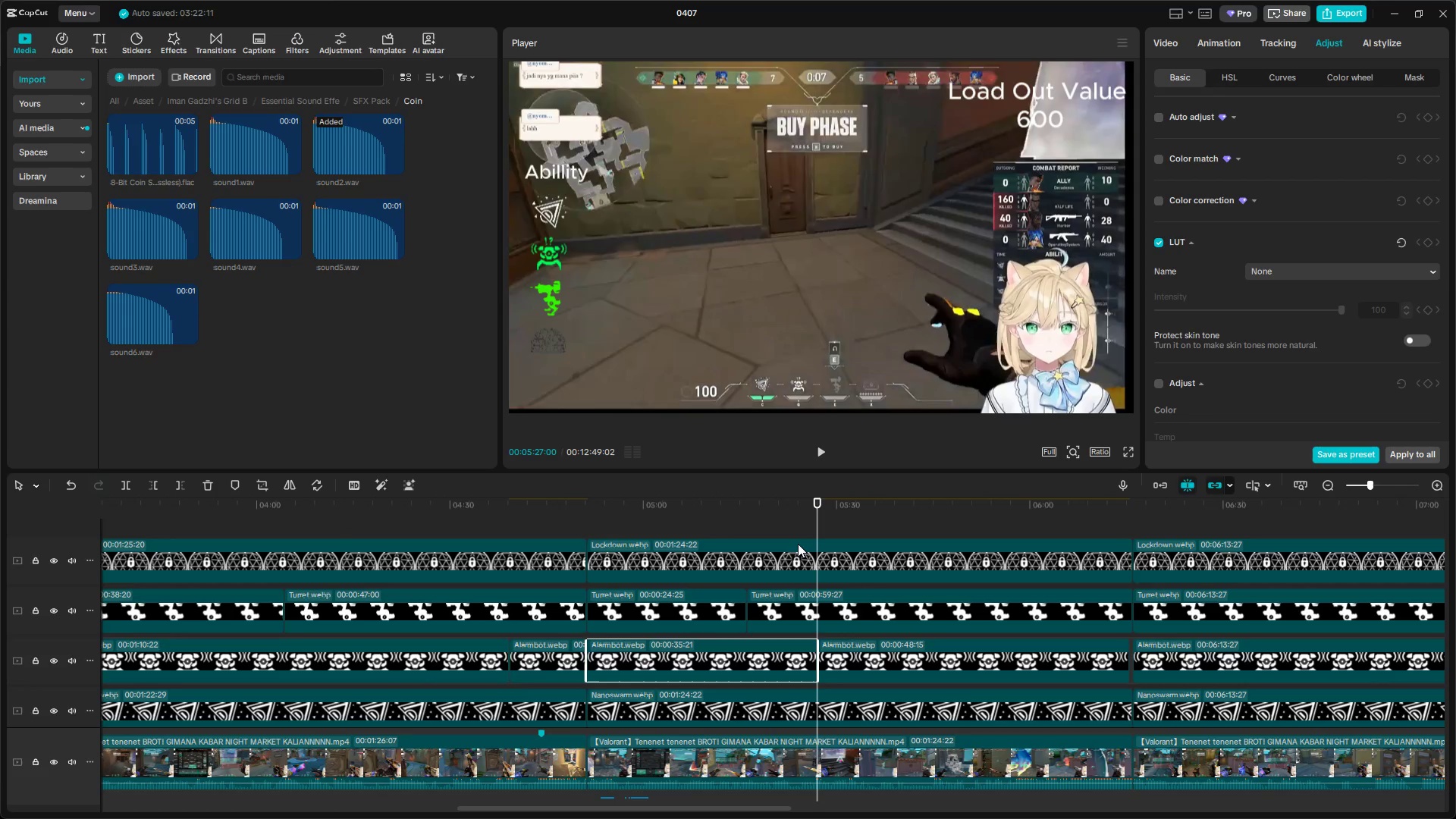 
left_click([798, 529])
 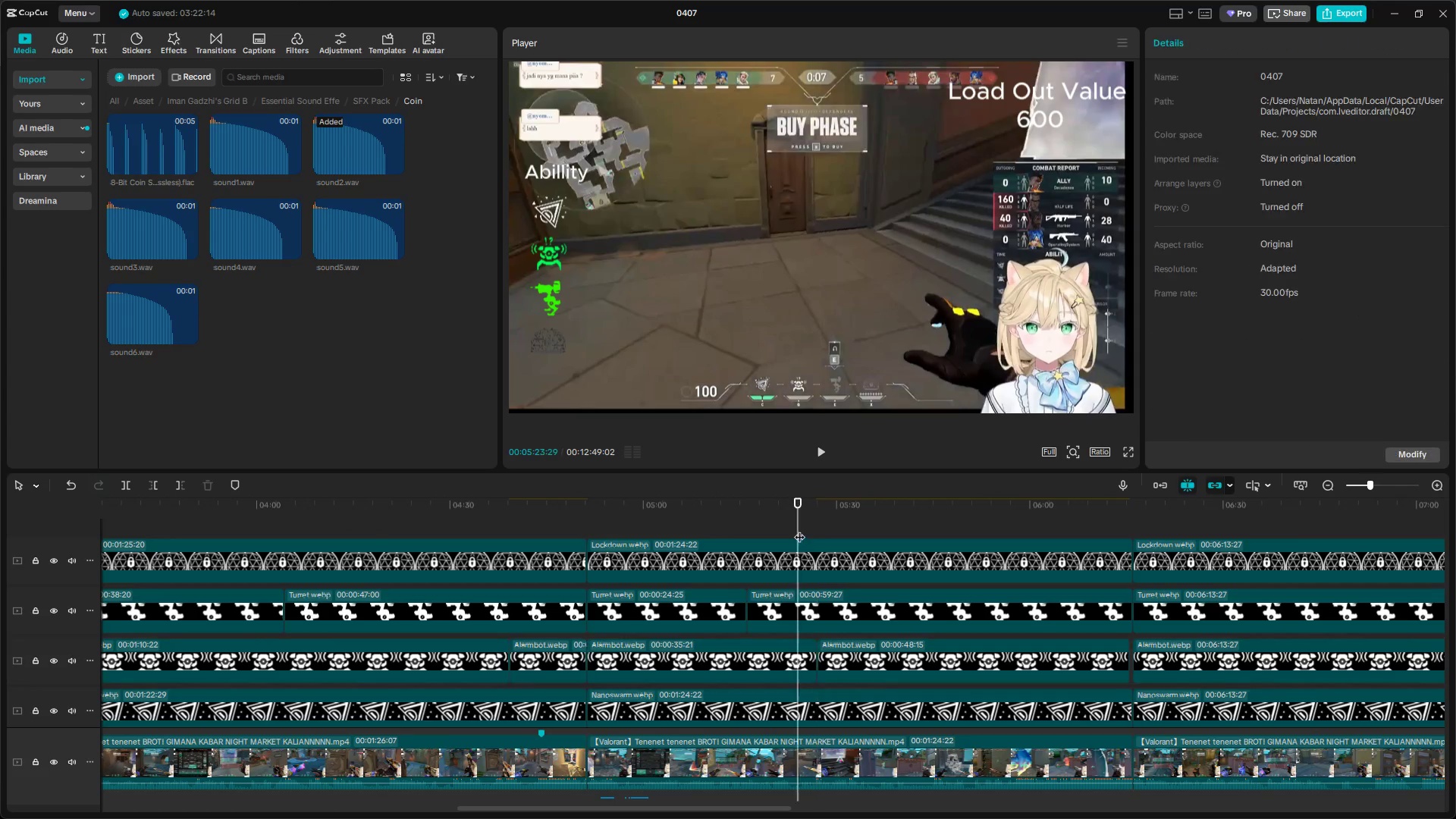 
key(Space)
 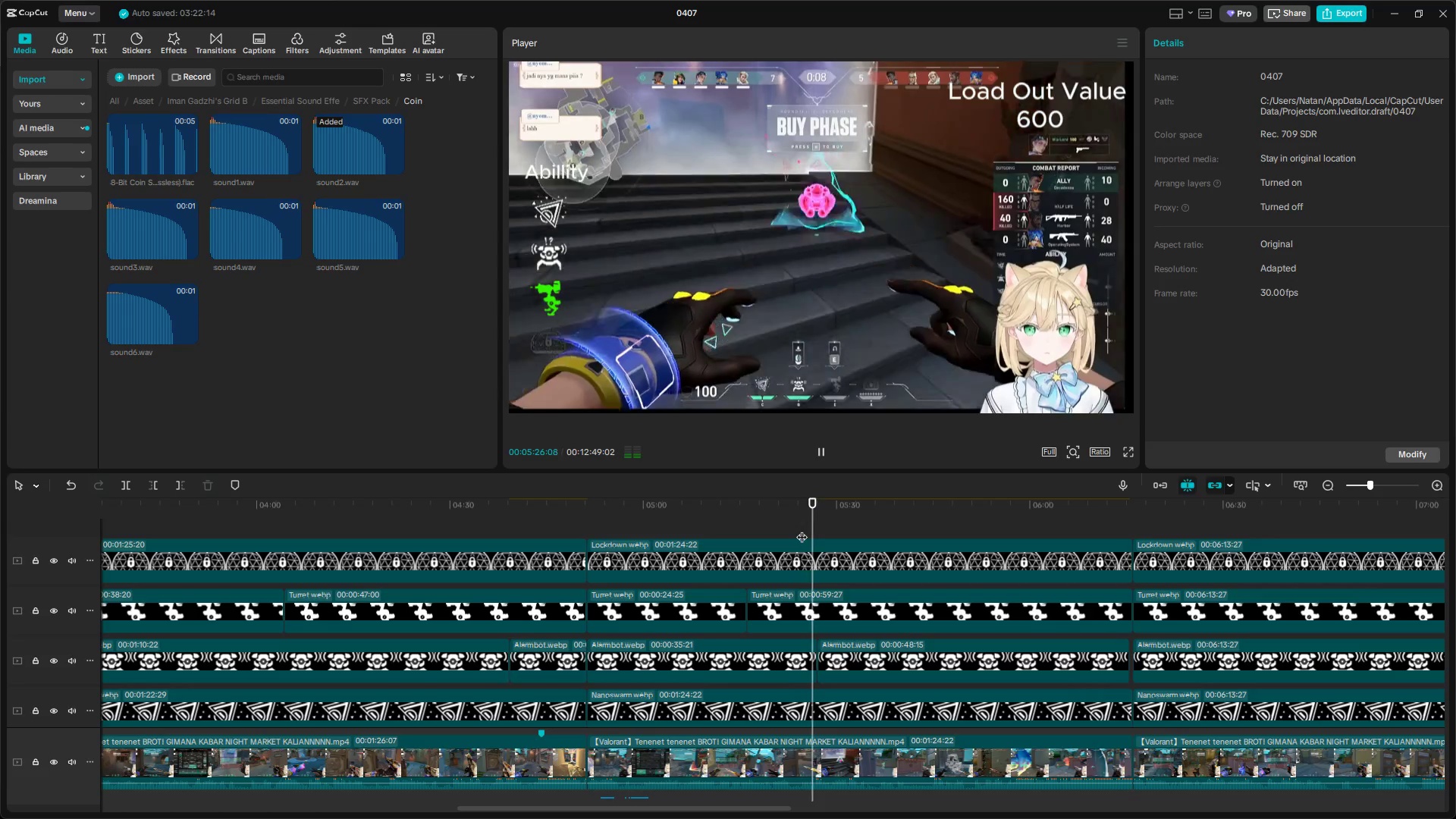 
key(Space)
 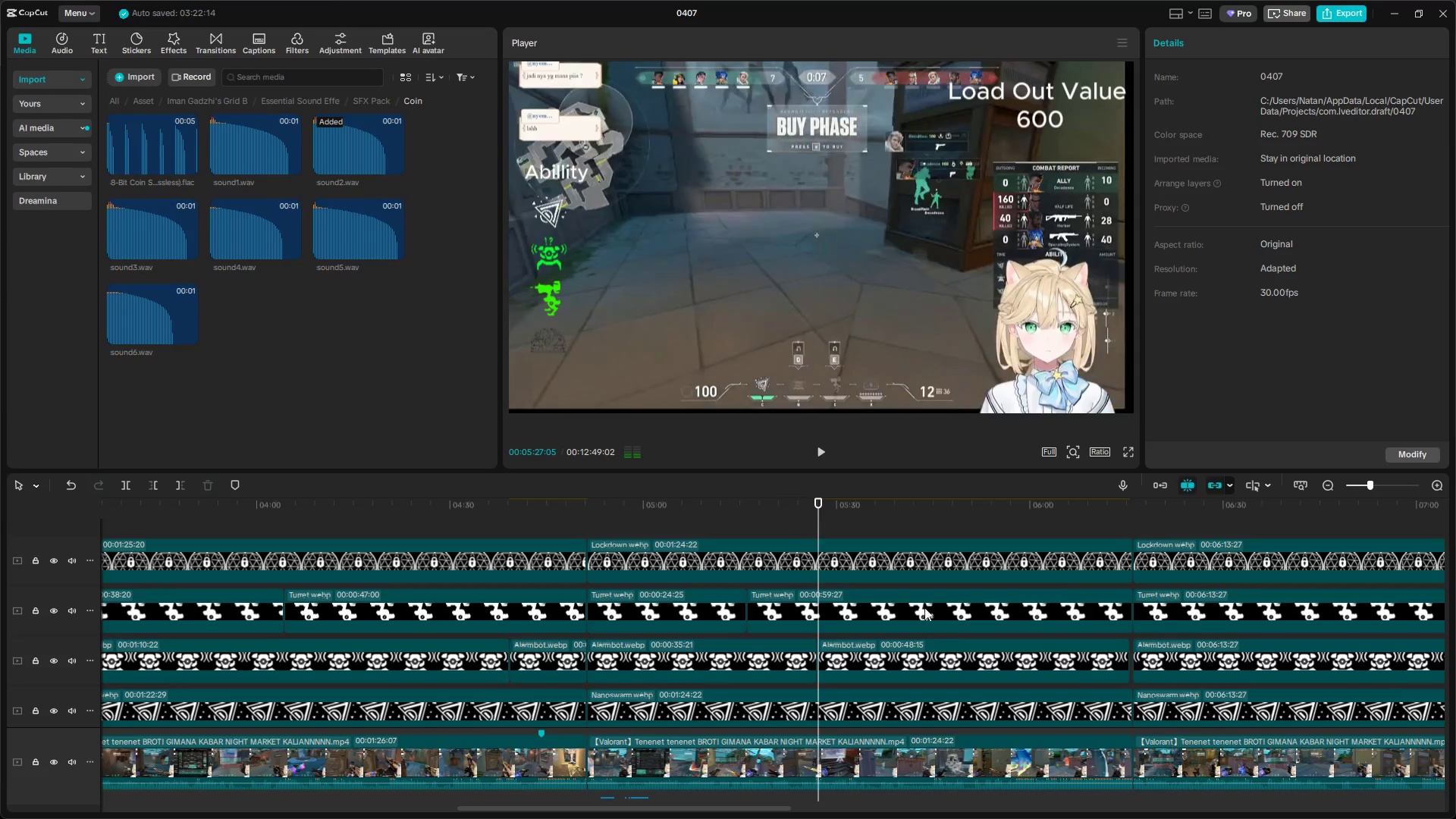 
hold_key(key=ControlLeft, duration=0.95)
scroll: coordinate [956, 639], scroll_direction: up, amount: 10.0
 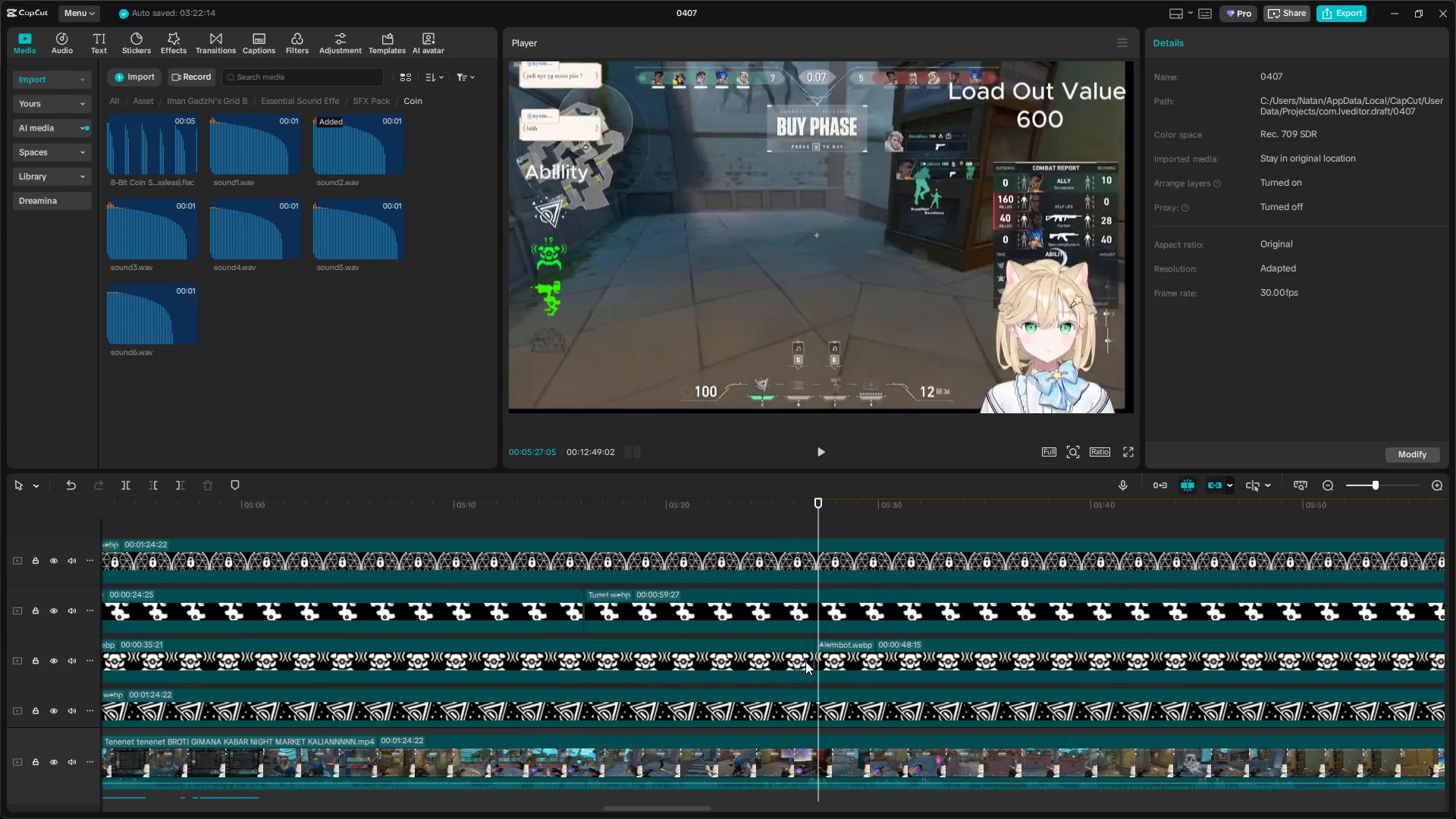 
left_click_drag(start_coordinate=[808, 659], to_coordinate=[804, 659])
 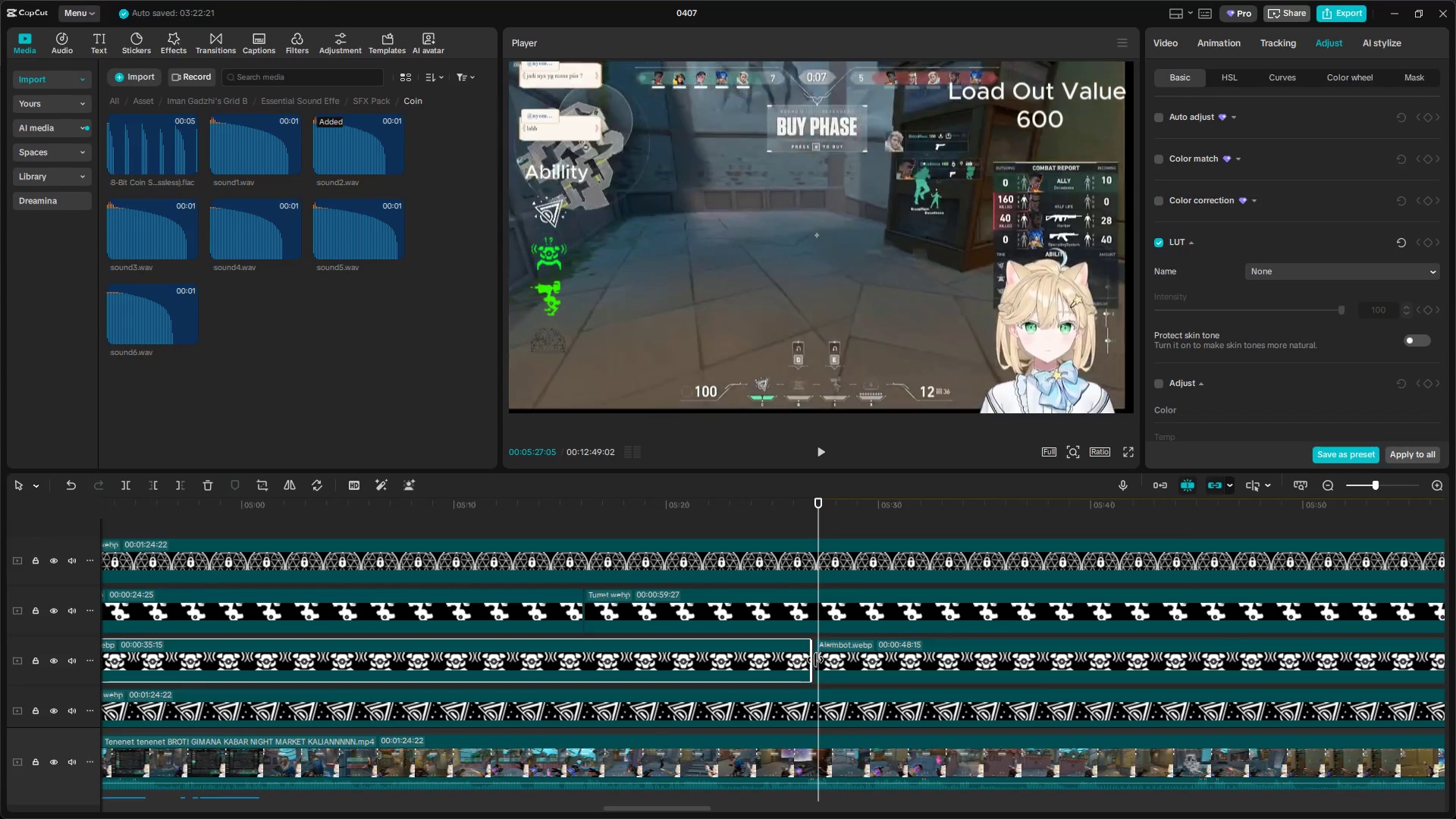 
left_click_drag(start_coordinate=[814, 660], to_coordinate=[809, 660])
 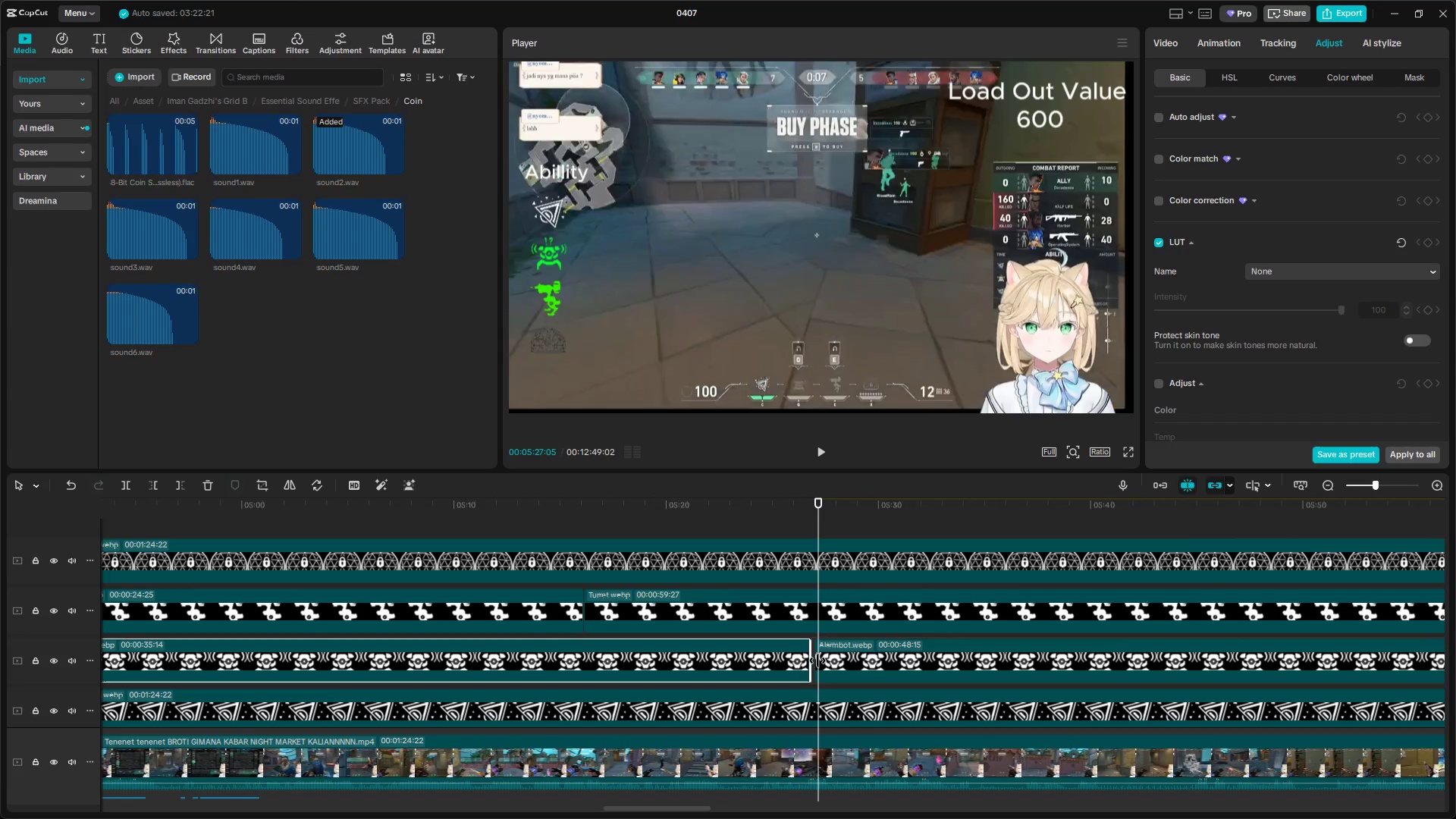 
left_click_drag(start_coordinate=[817, 661], to_coordinate=[811, 661])
 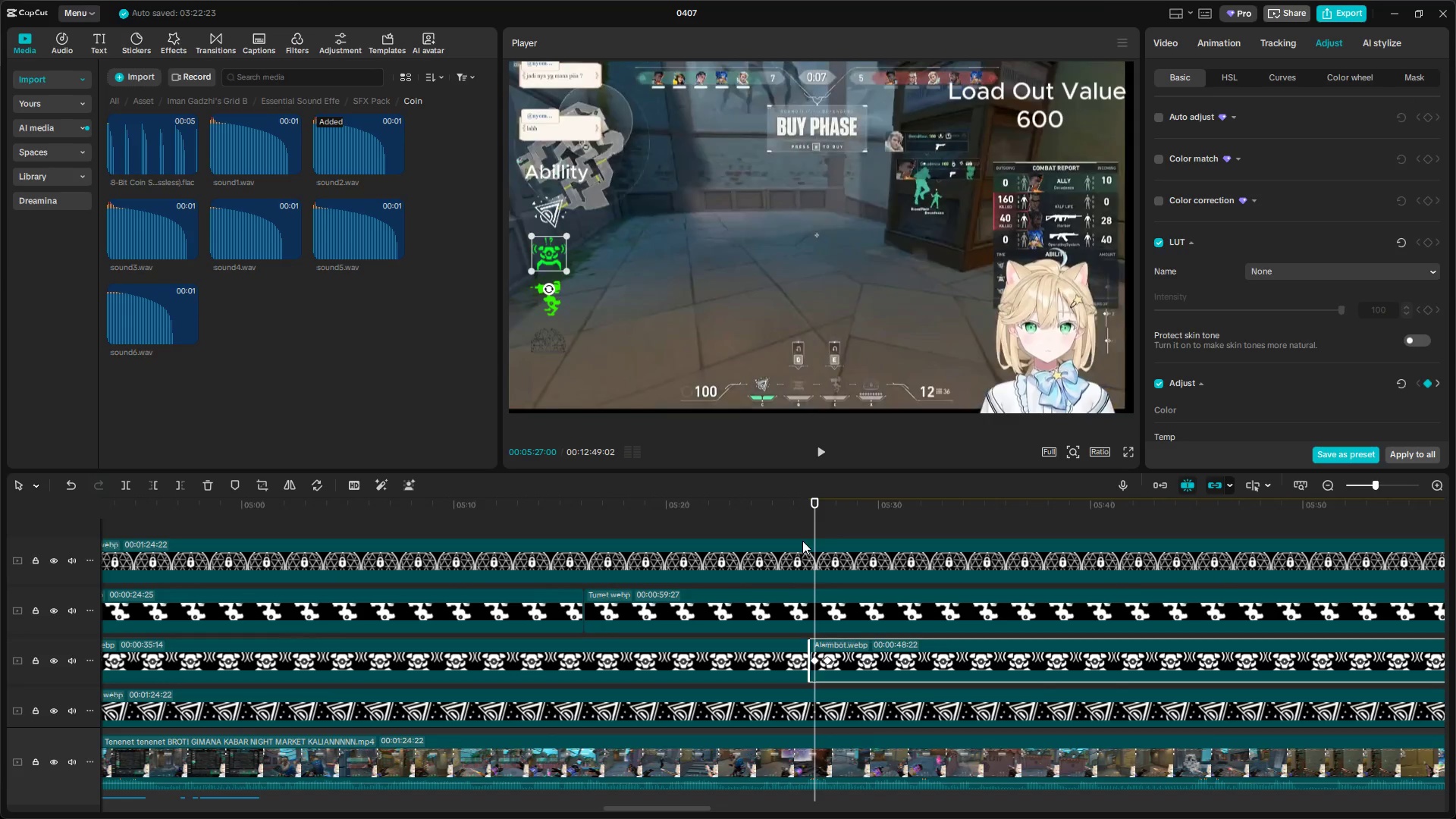 
left_click([798, 521])
 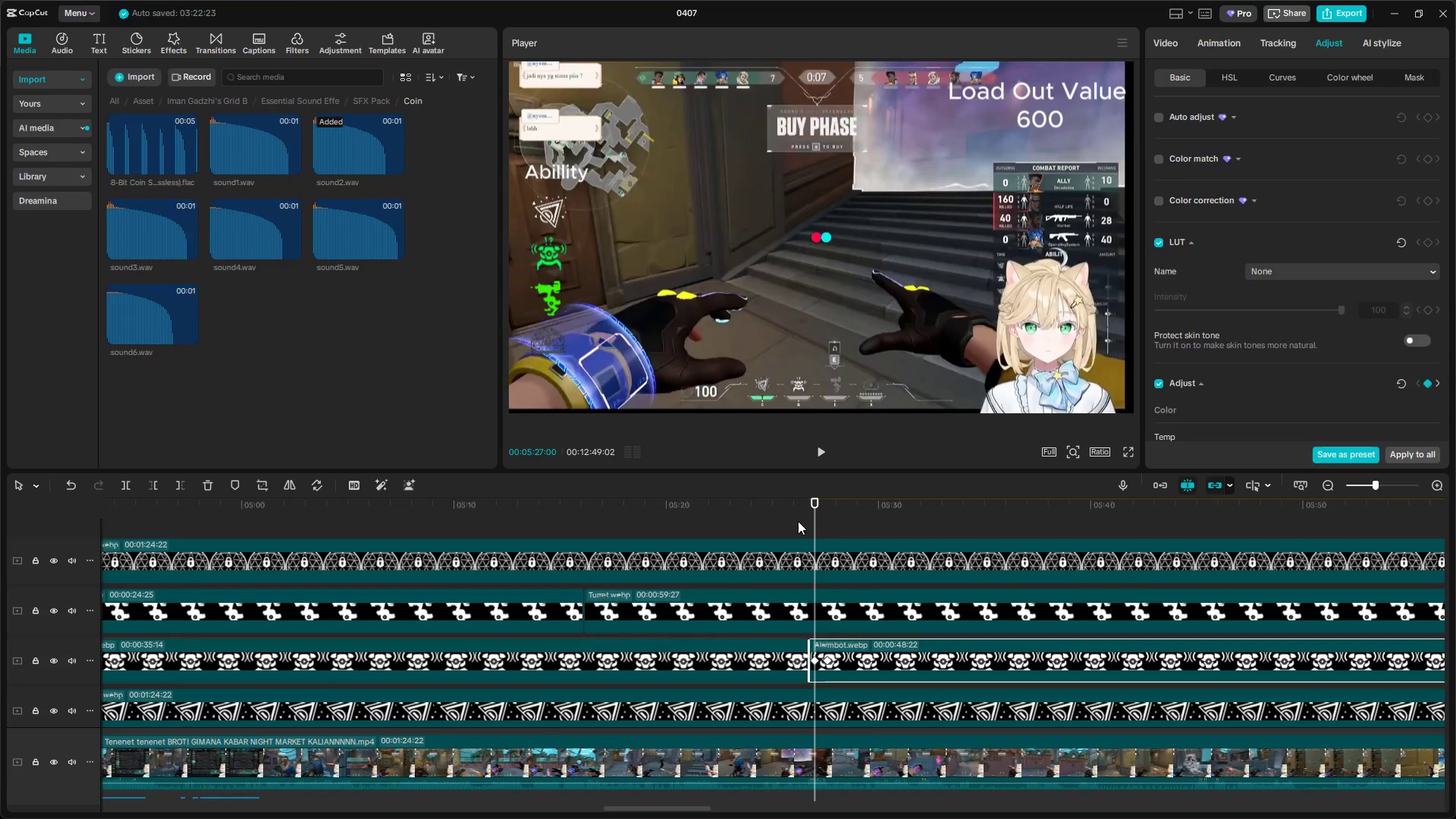 
key(Space)
 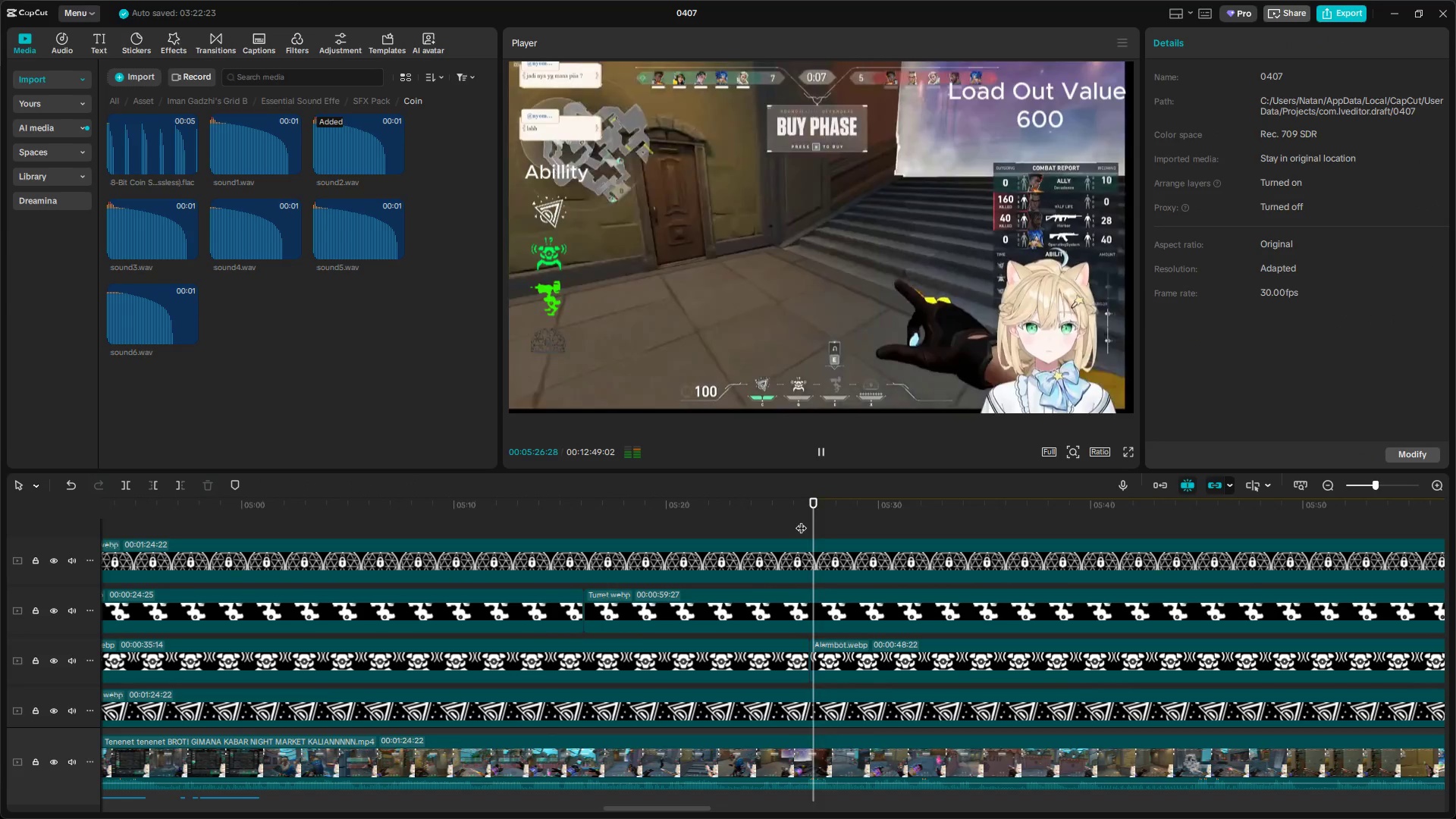 
key(Space)
 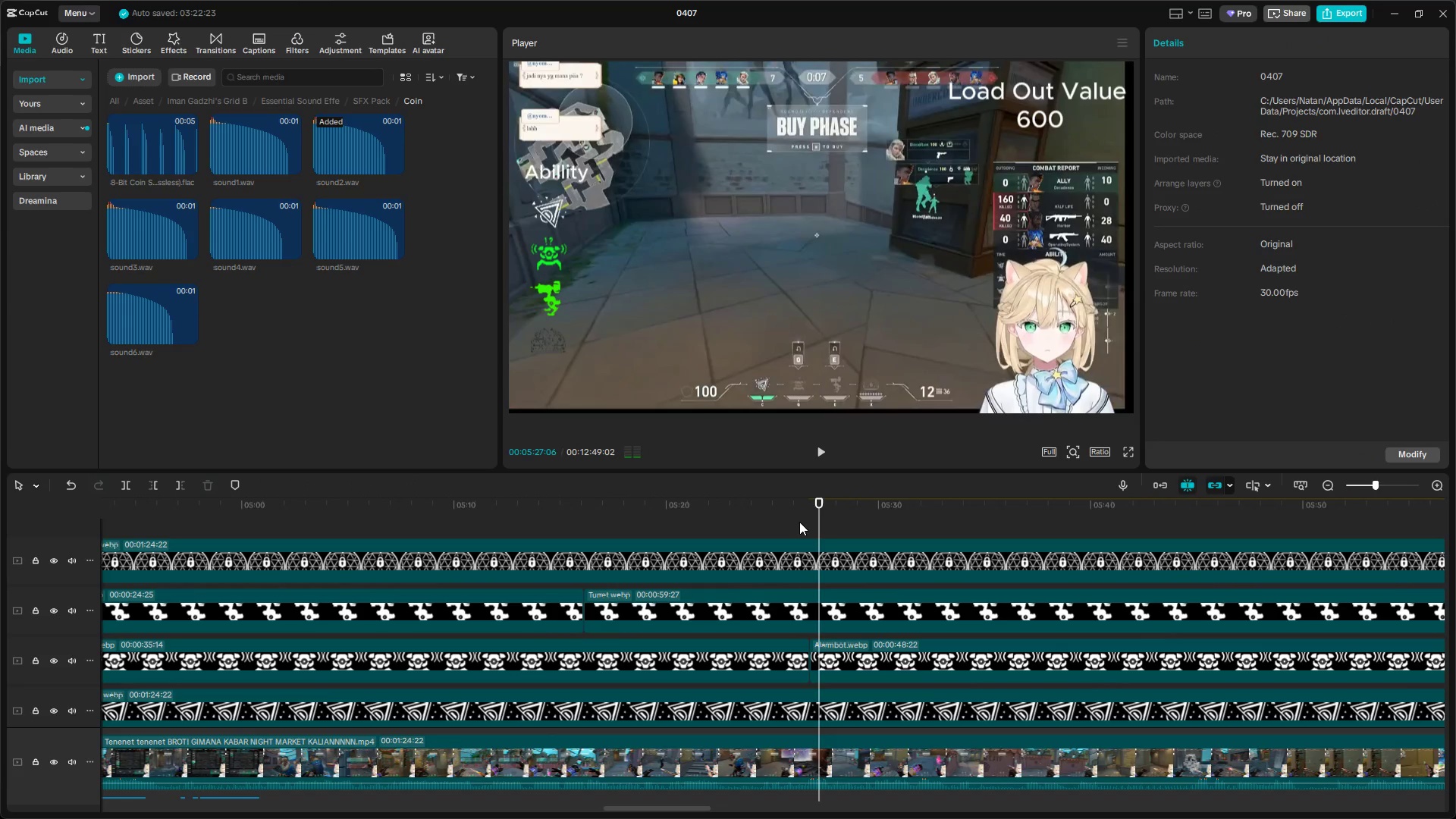 
key(Space)
 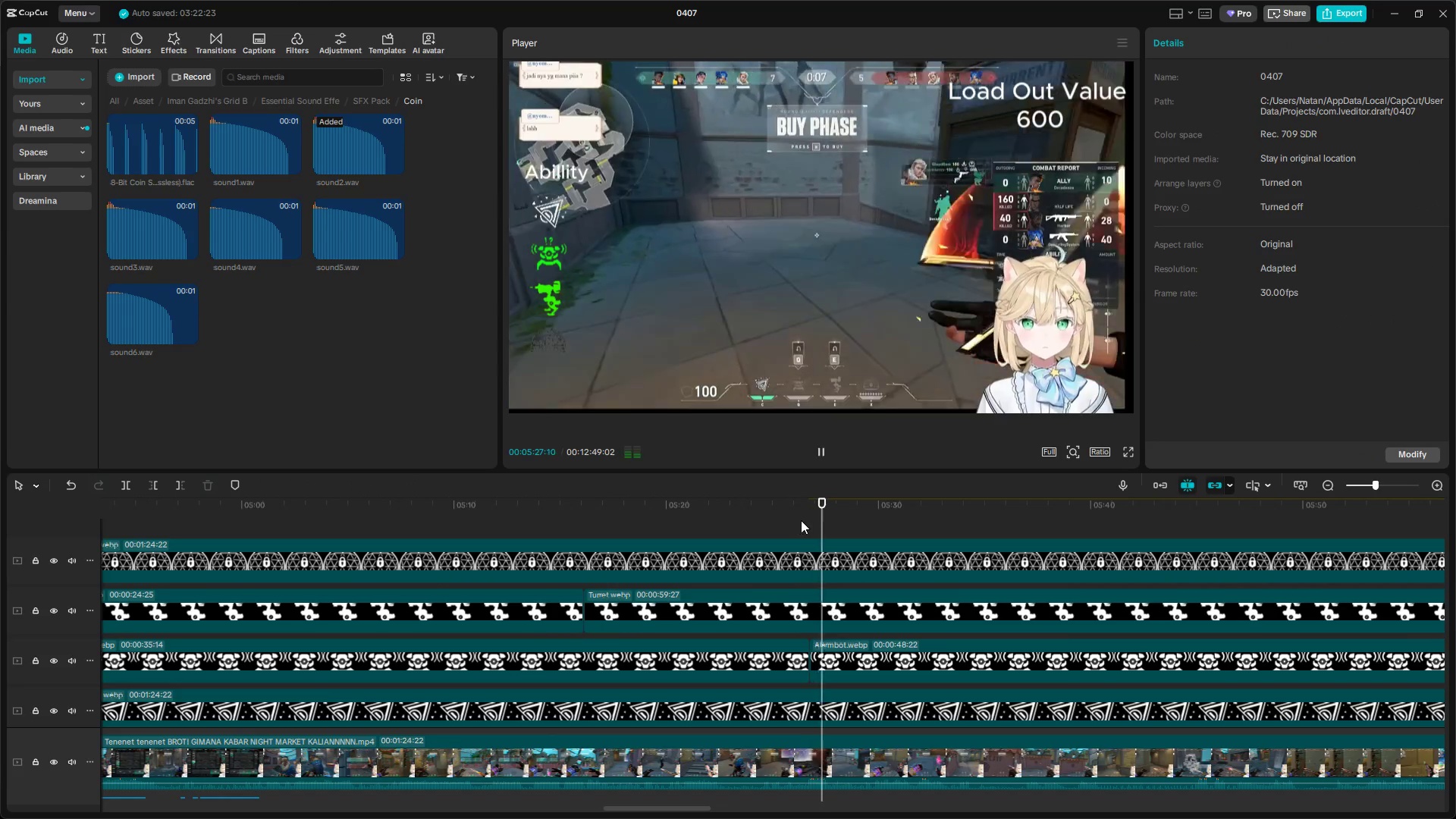 
left_click([802, 510])
 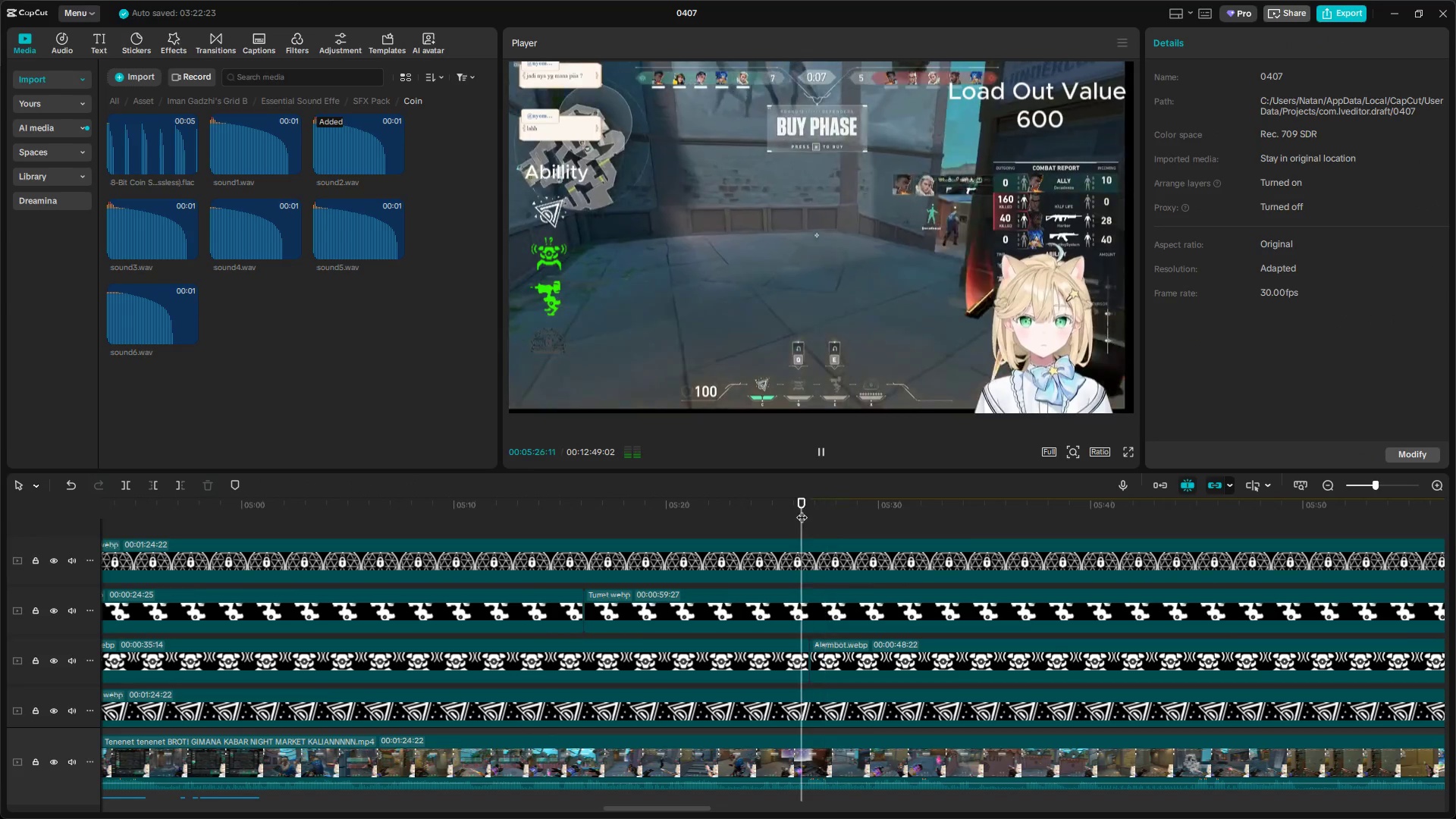 
key(Space)
 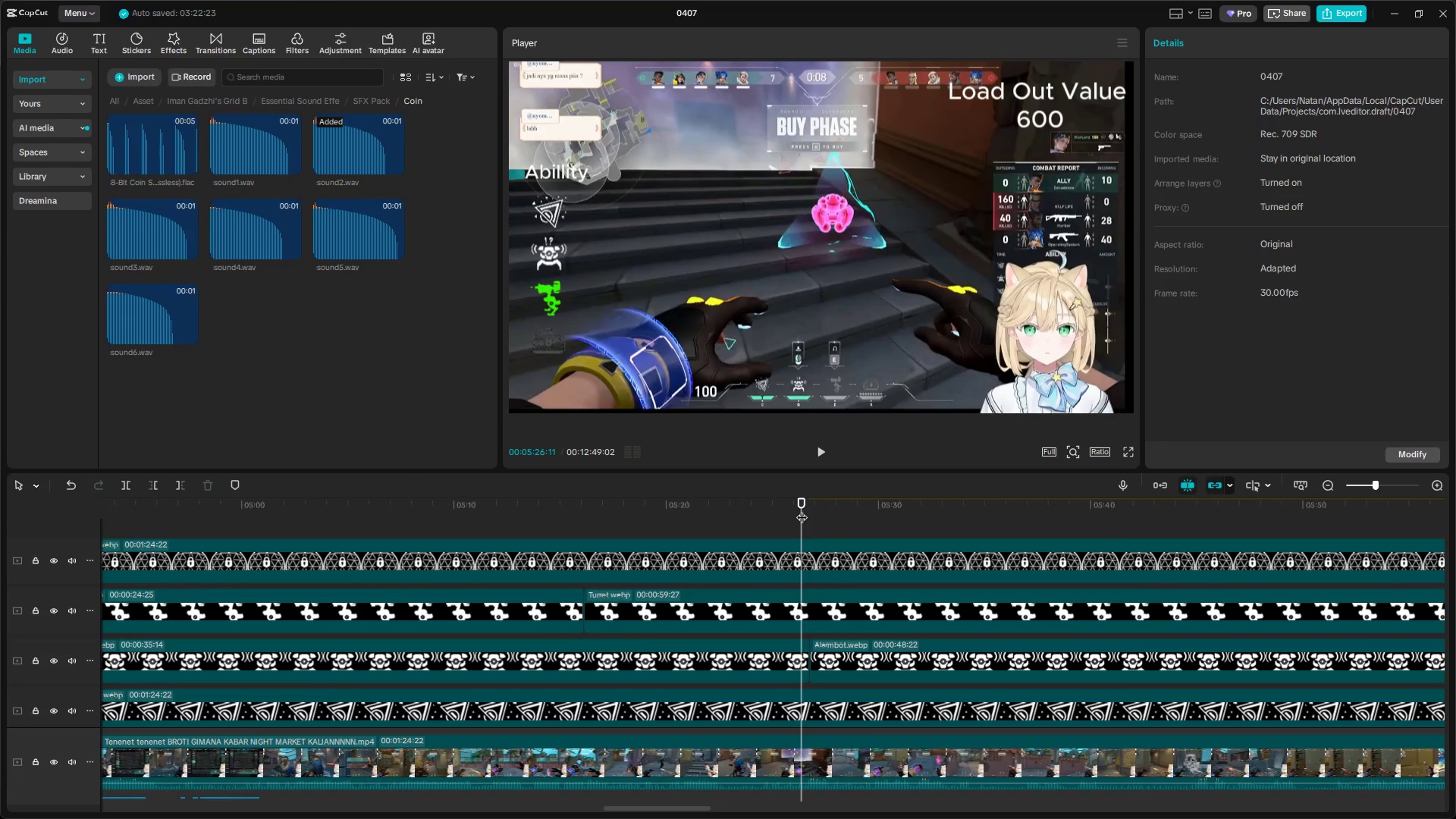 
key(Space)
 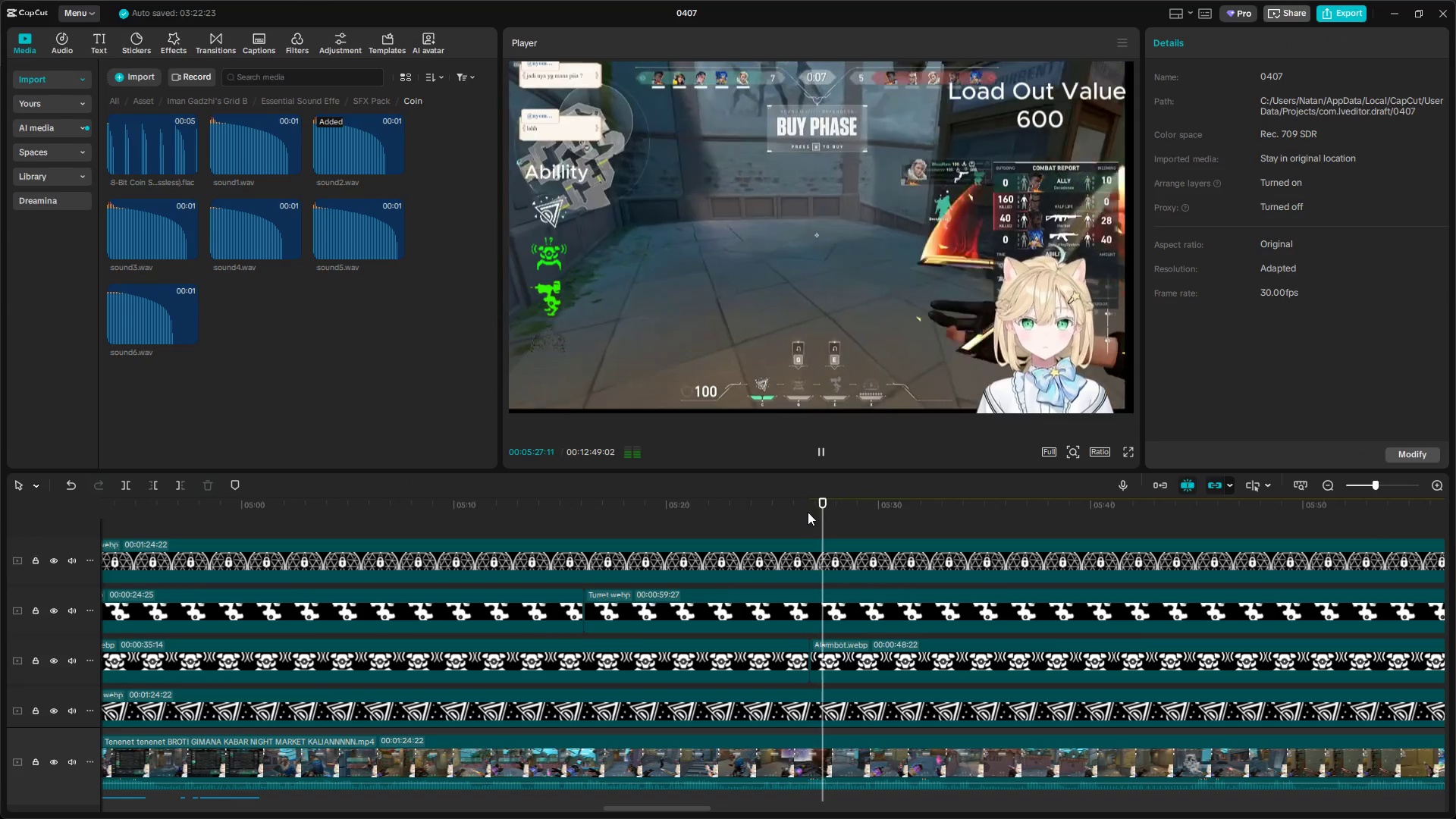 
hold_key(key=ControlLeft, duration=1.5)
 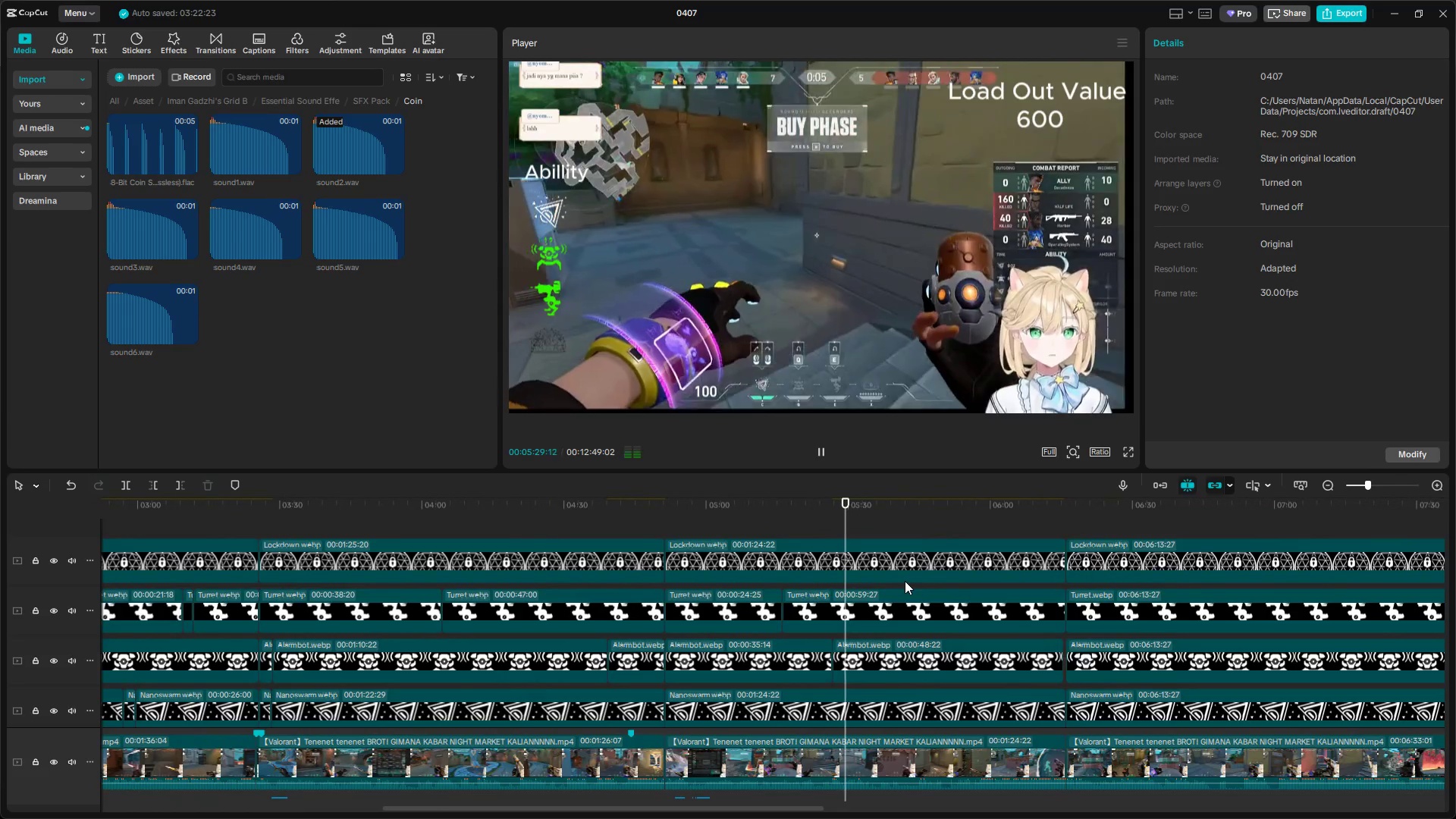 
hold_key(key=ControlLeft, duration=1.19)
 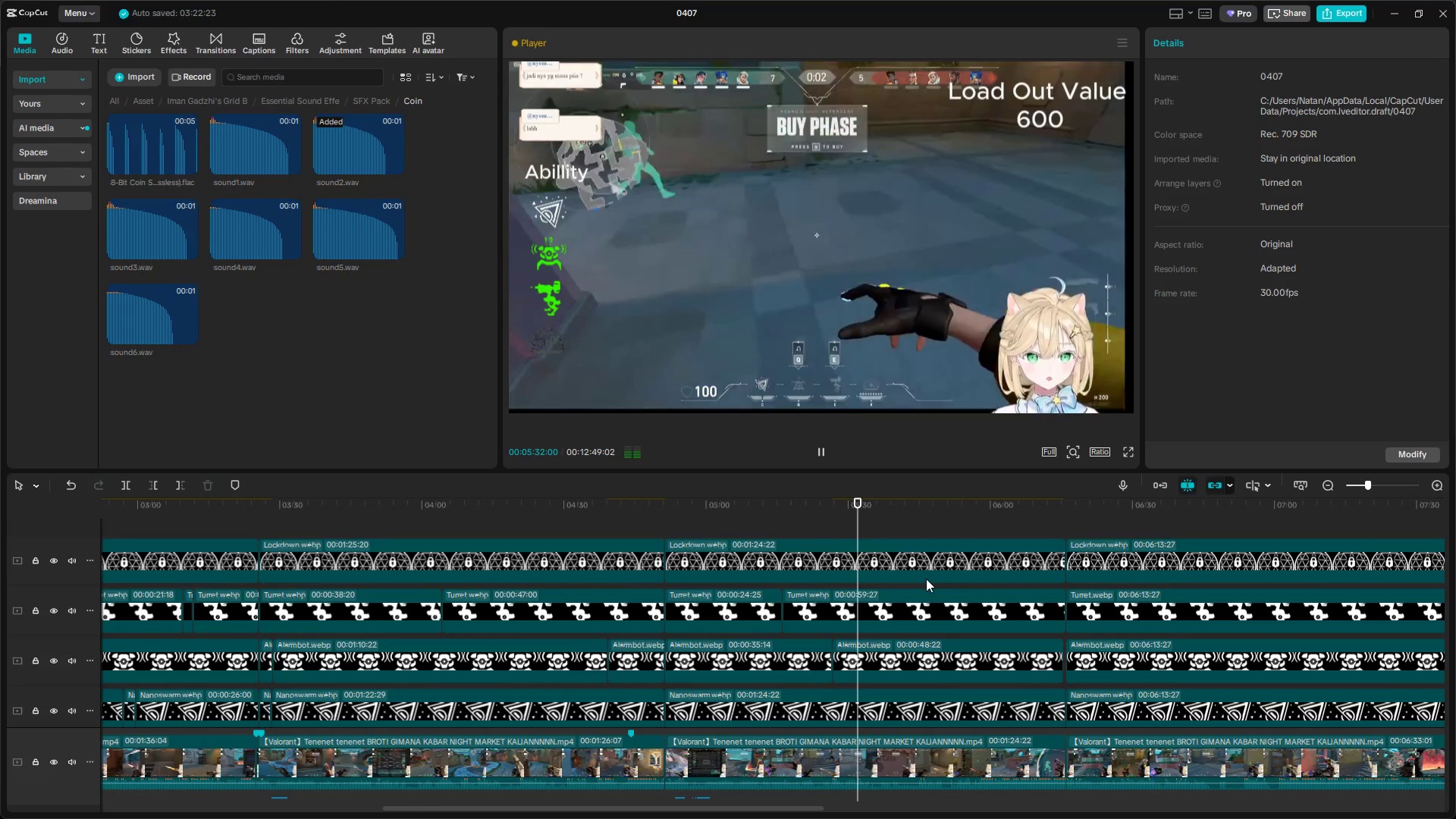 
scroll: coordinate [905, 584], scroll_direction: down, amount: 13.0
 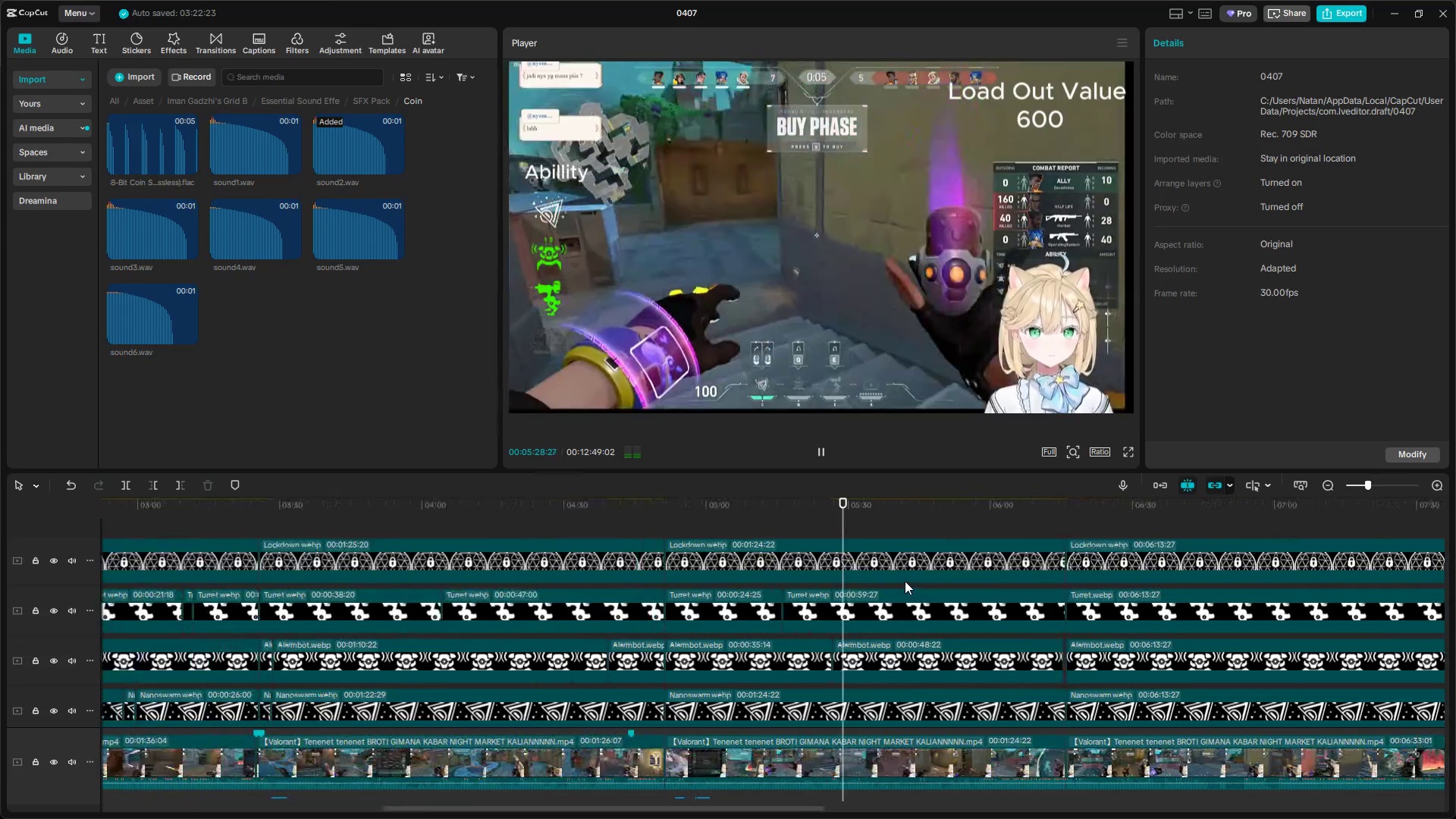 
key(Space)
 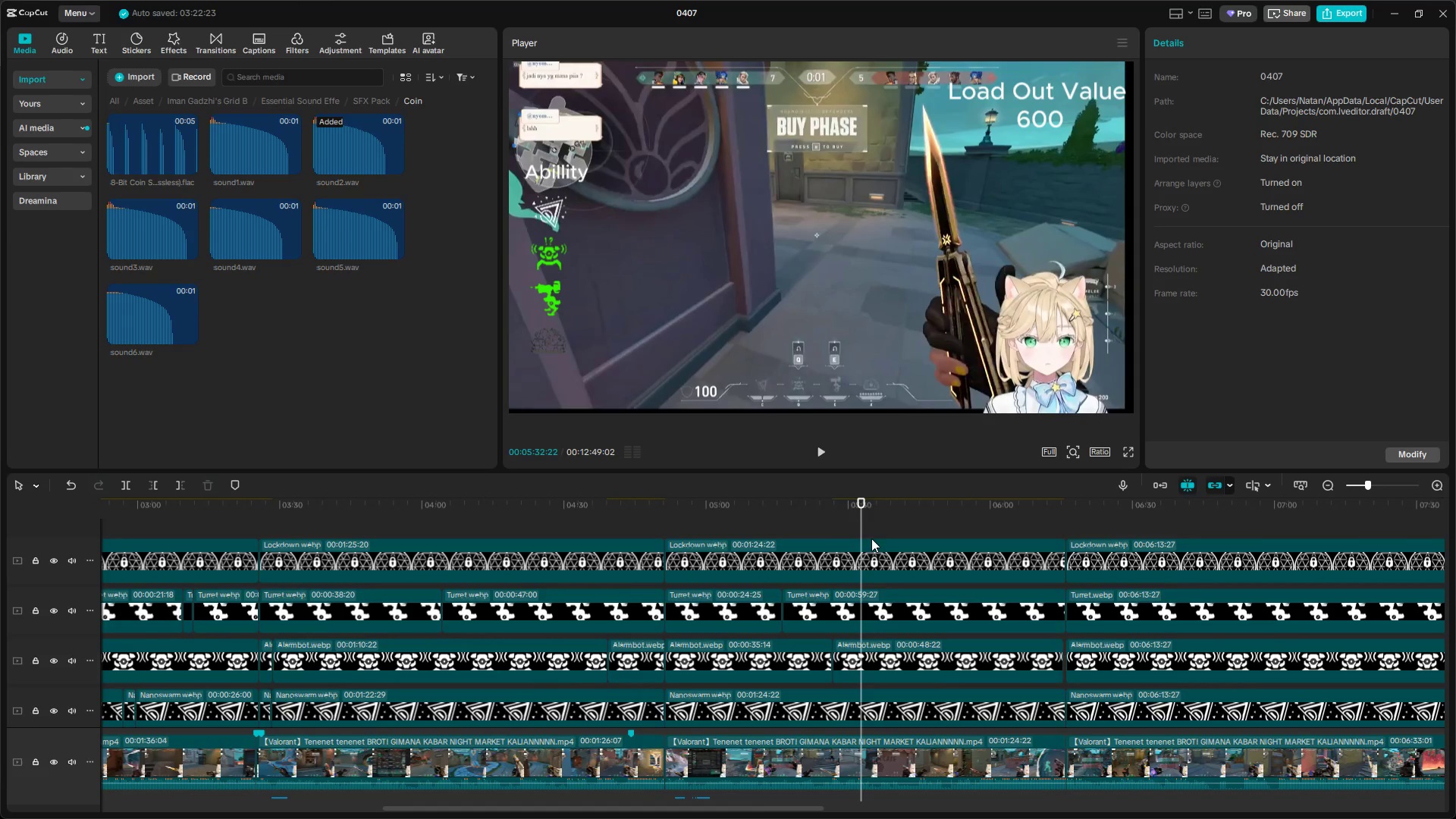 
left_click_drag(start_coordinate=[861, 524], to_coordinate=[852, 521])
 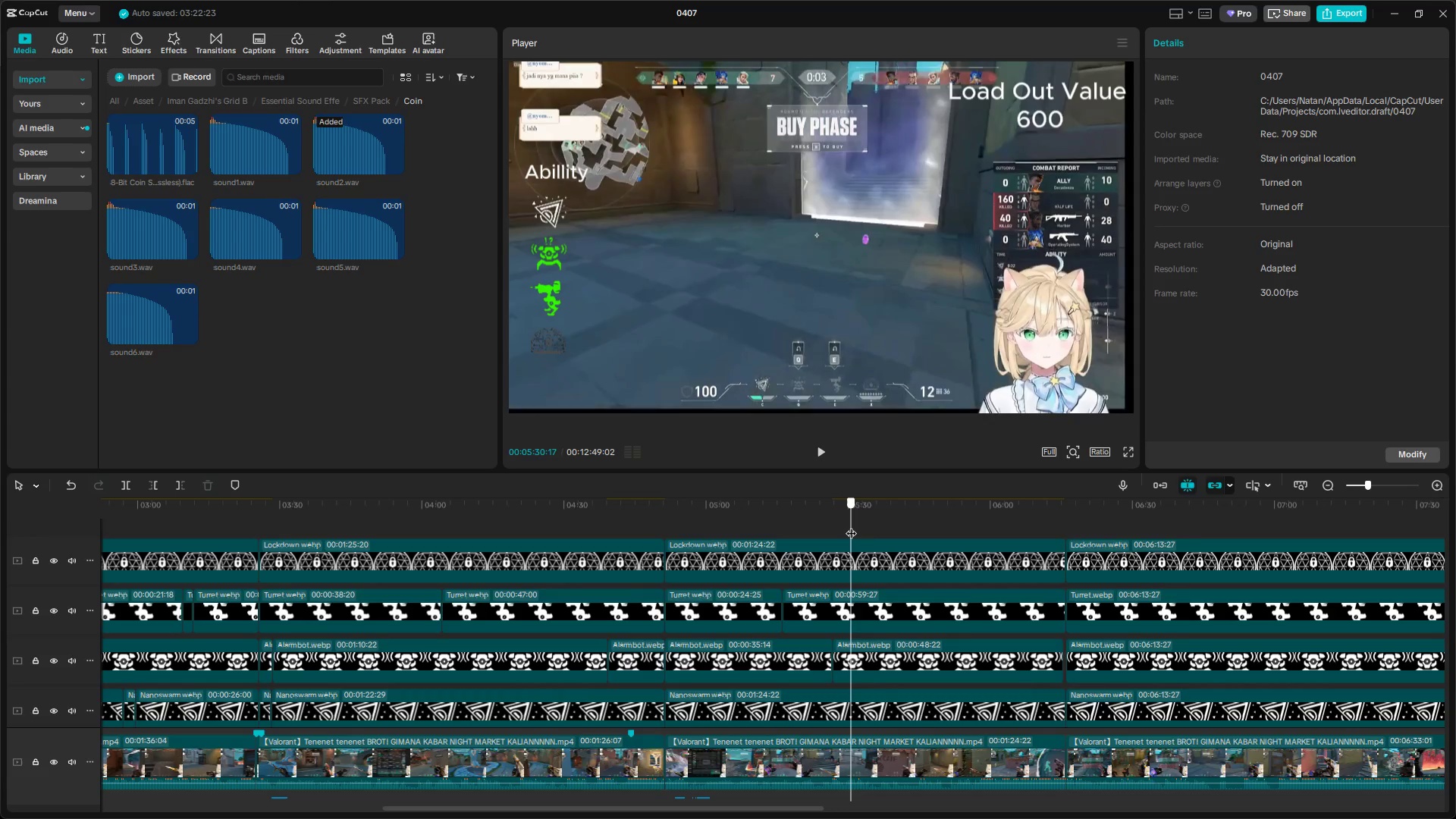 
left_click([868, 703])
 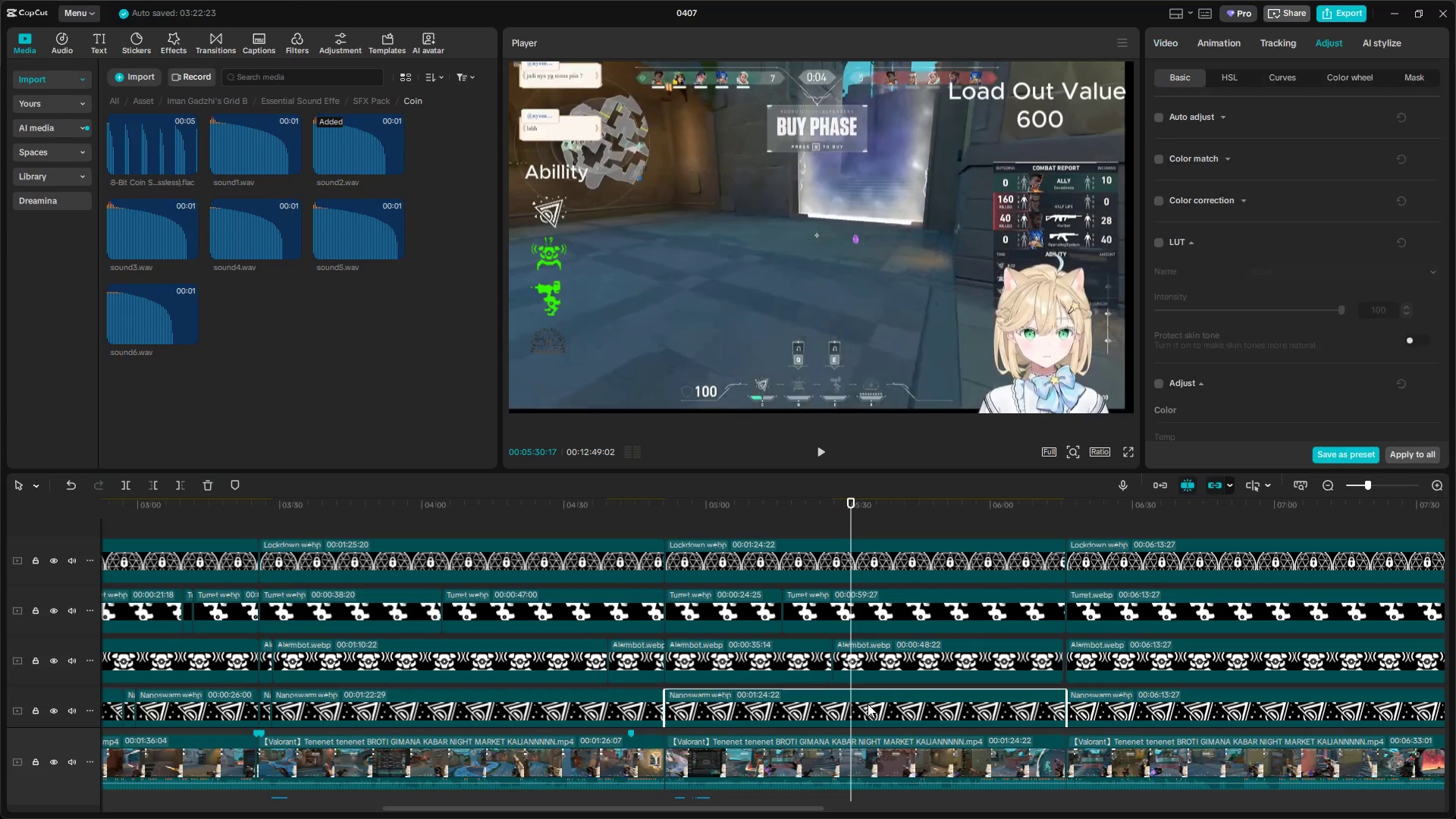 
key(Shift+E)
 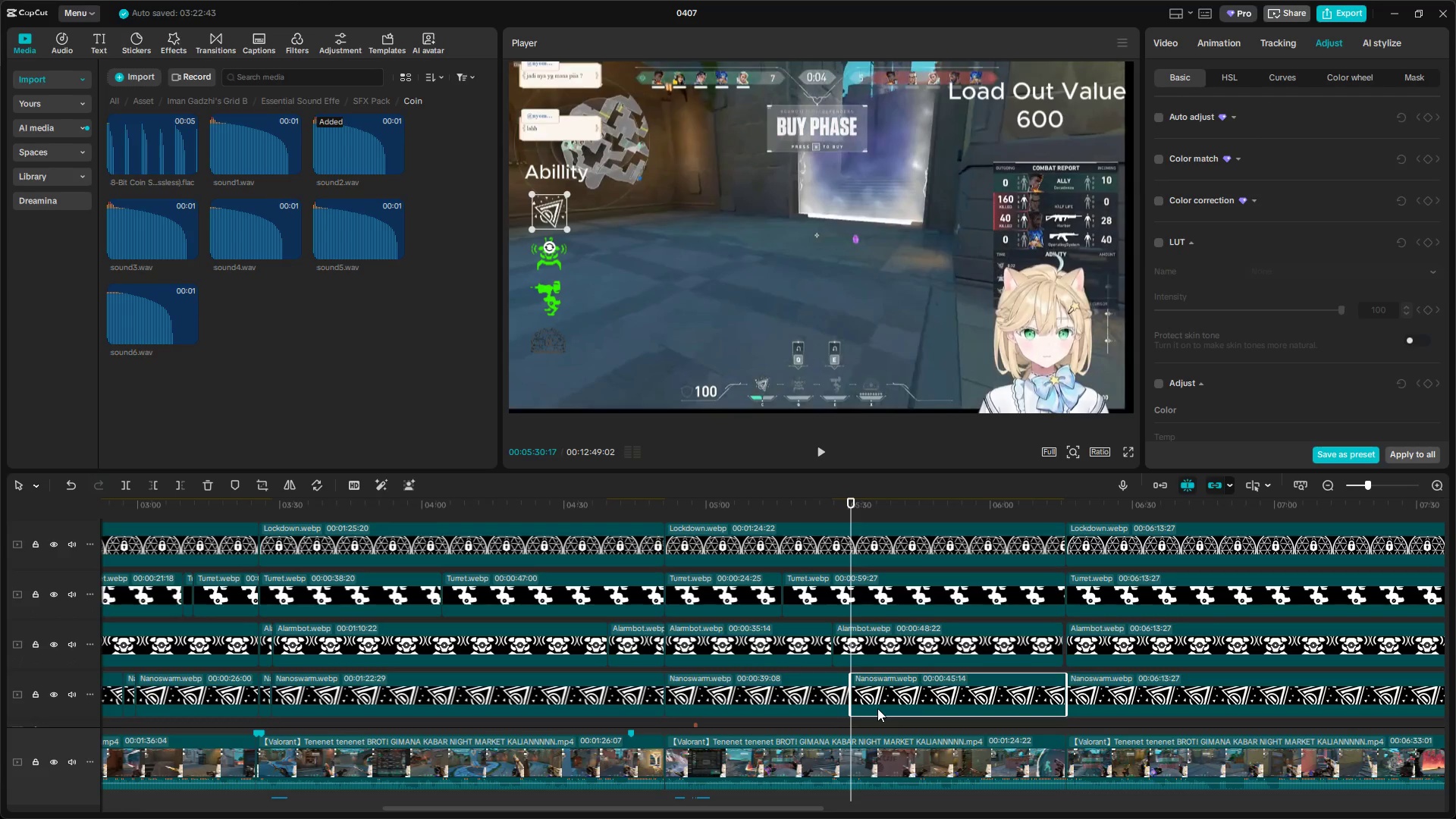 
key(Space)
 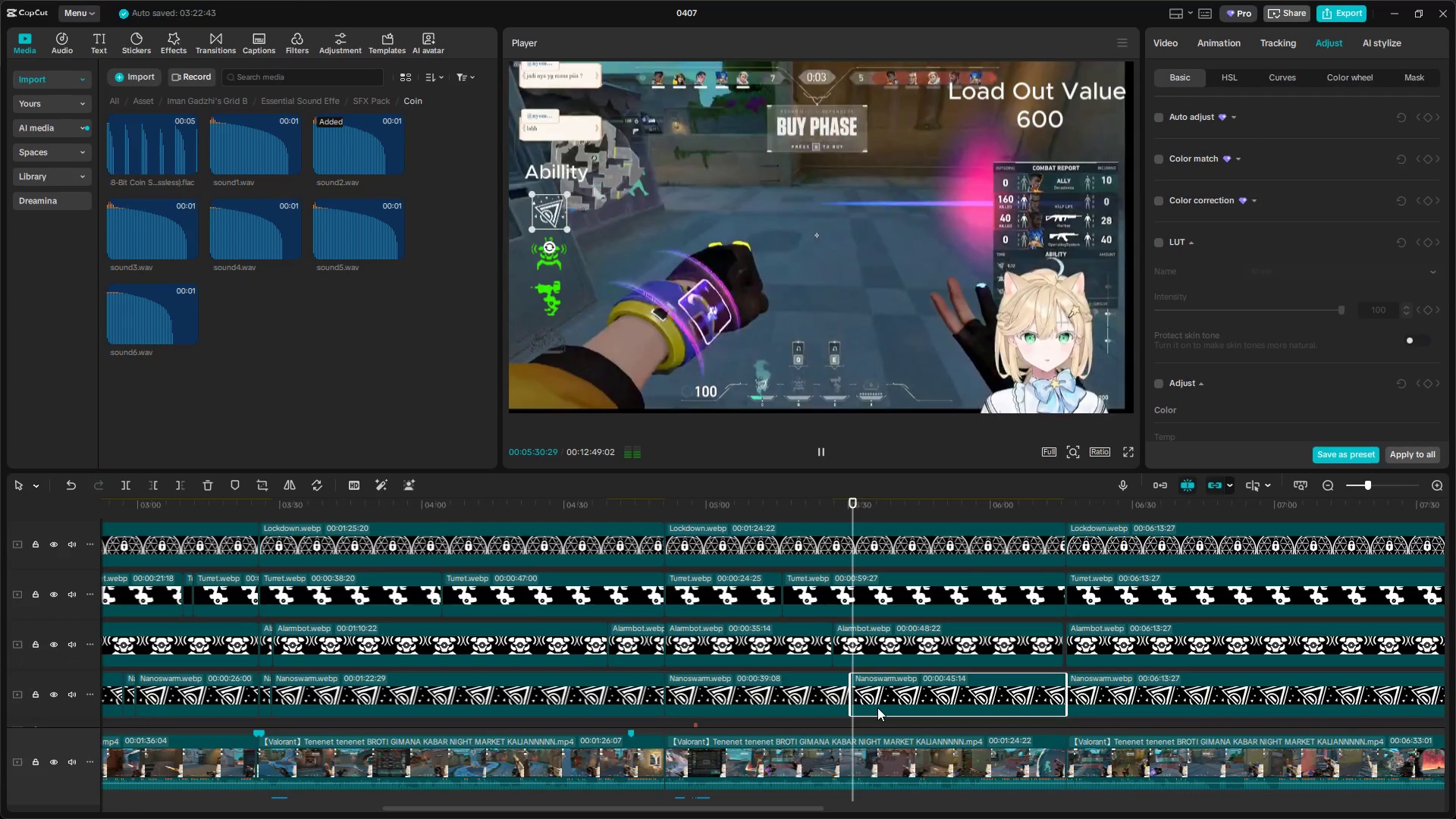 
key(Space)
 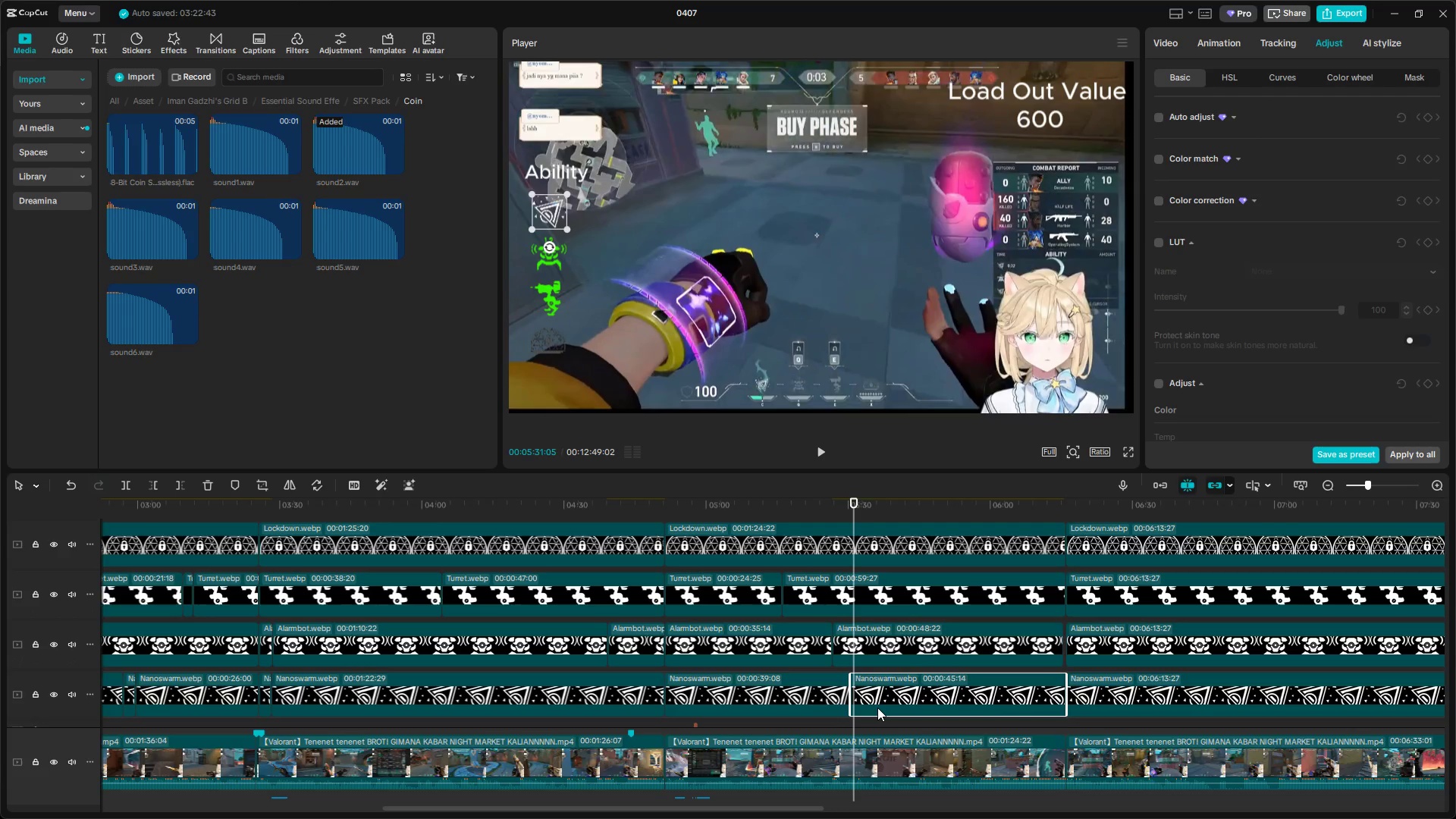 
hold_key(key=ControlLeft, duration=1.52)
scroll: coordinate [879, 707], scroll_direction: up, amount: 11.0
 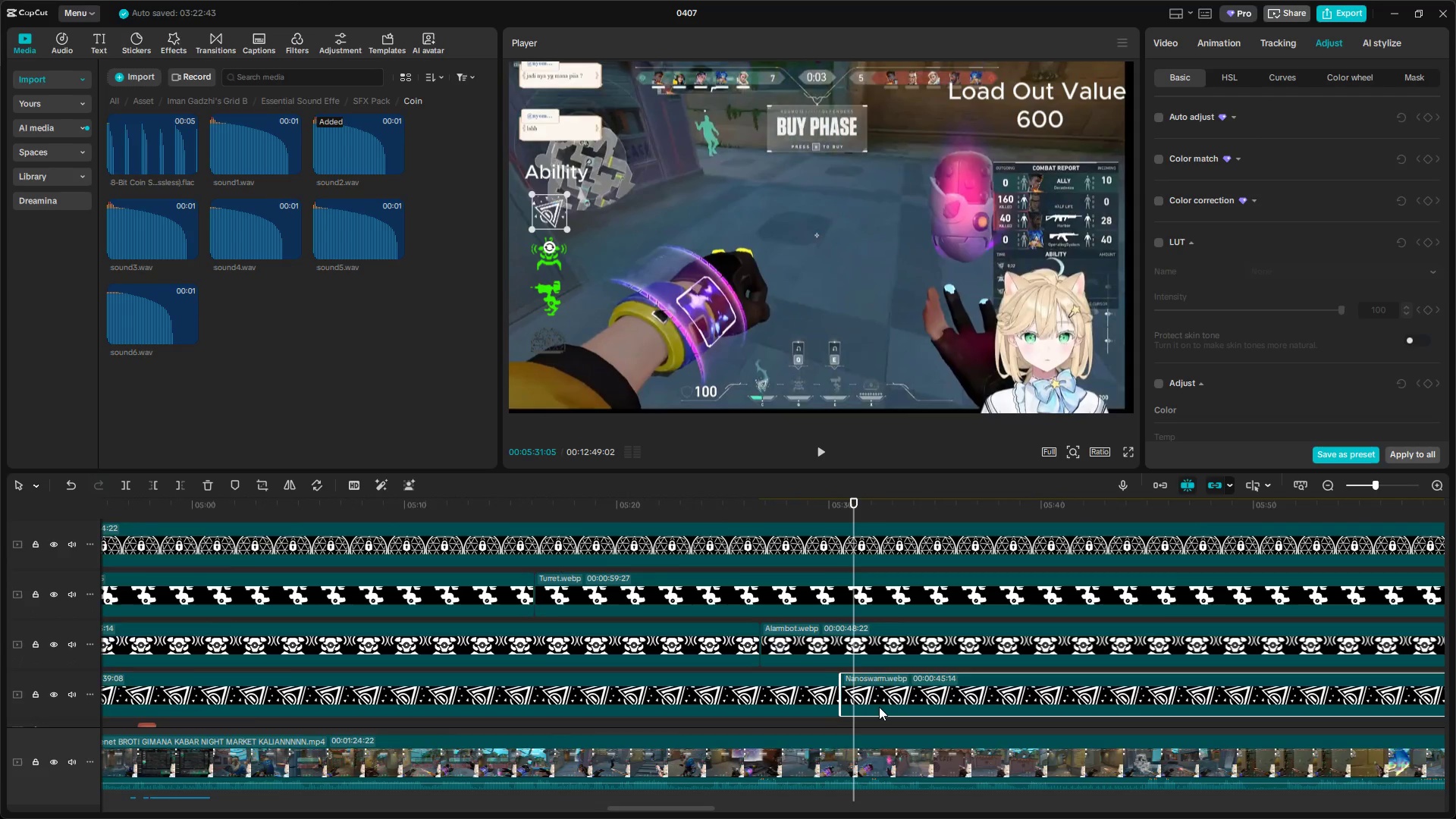 
hold_key(key=ControlLeft, duration=1.25)
scroll: coordinate [879, 707], scroll_direction: down, amount: 6.0
 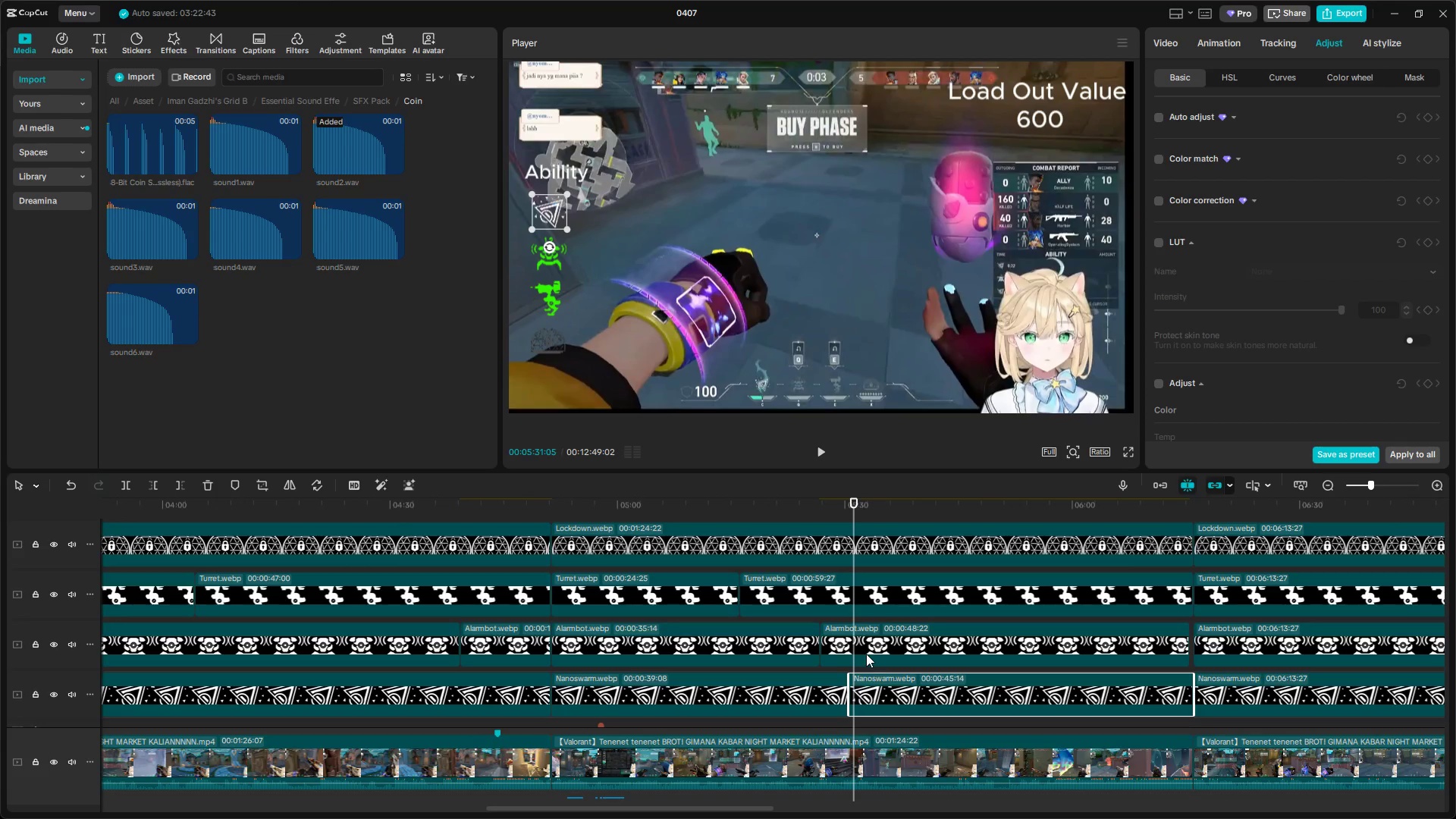 
right_click([891, 689])
 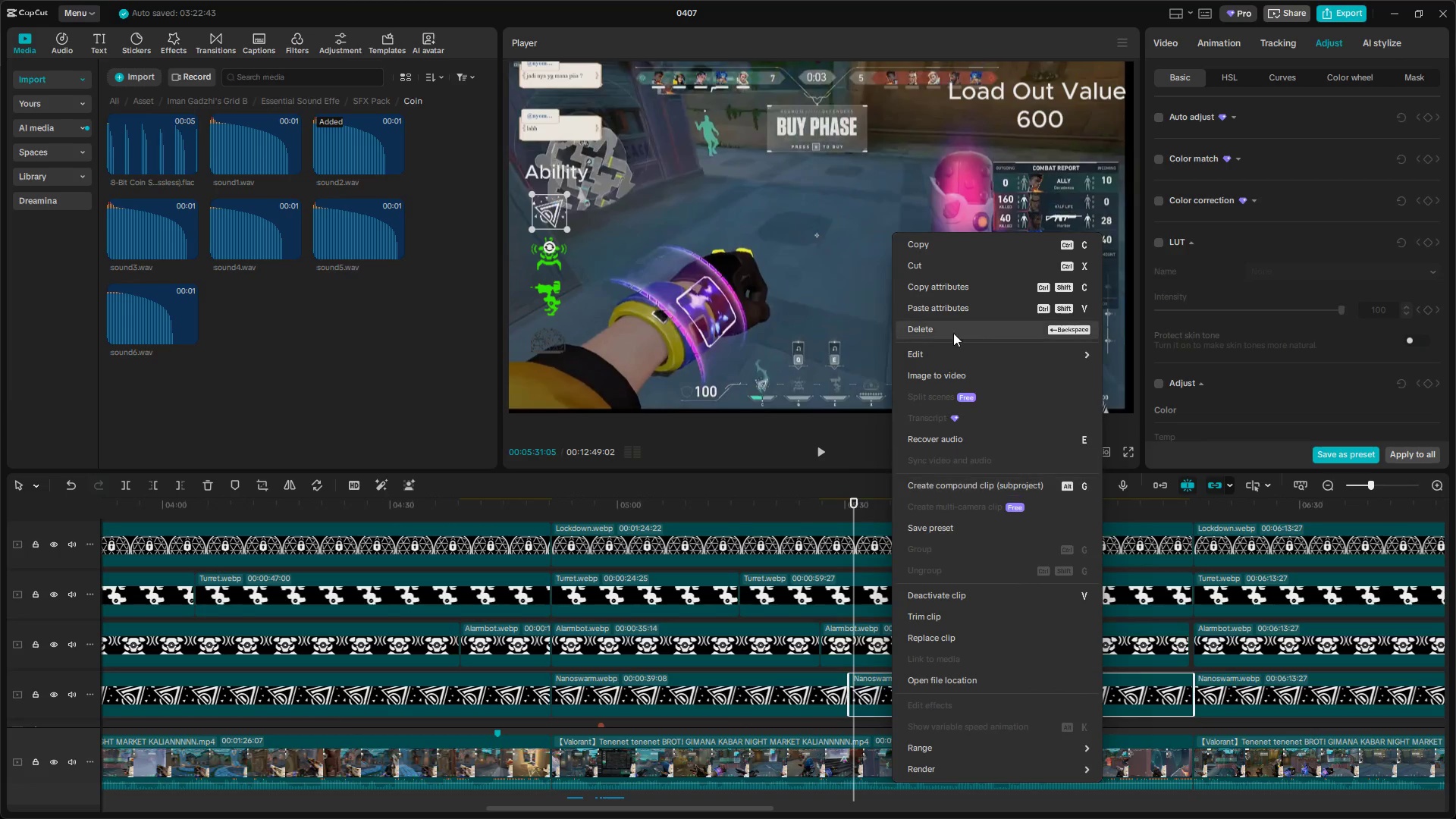 
left_click([966, 309])
 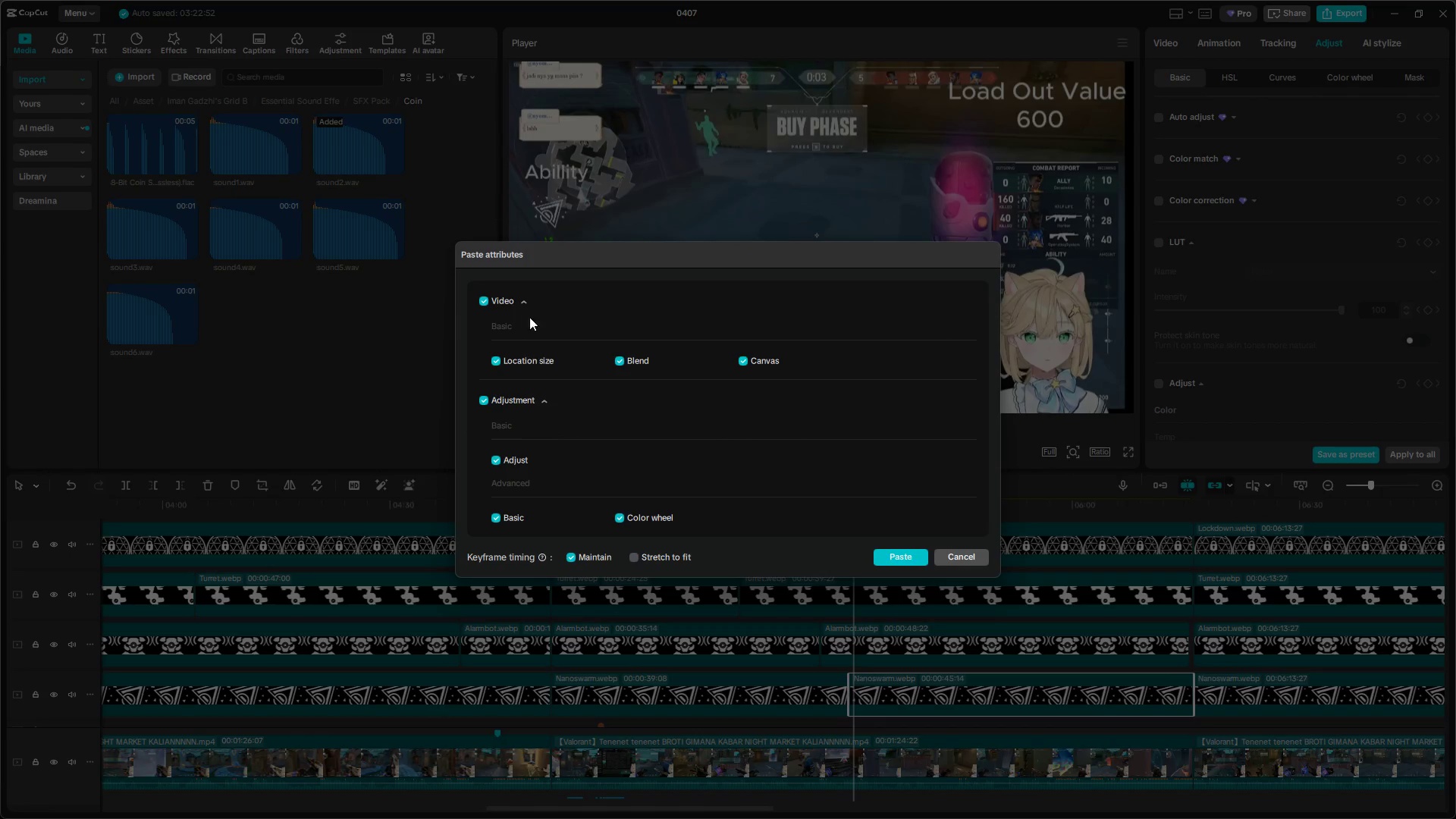 
left_click([485, 296])
 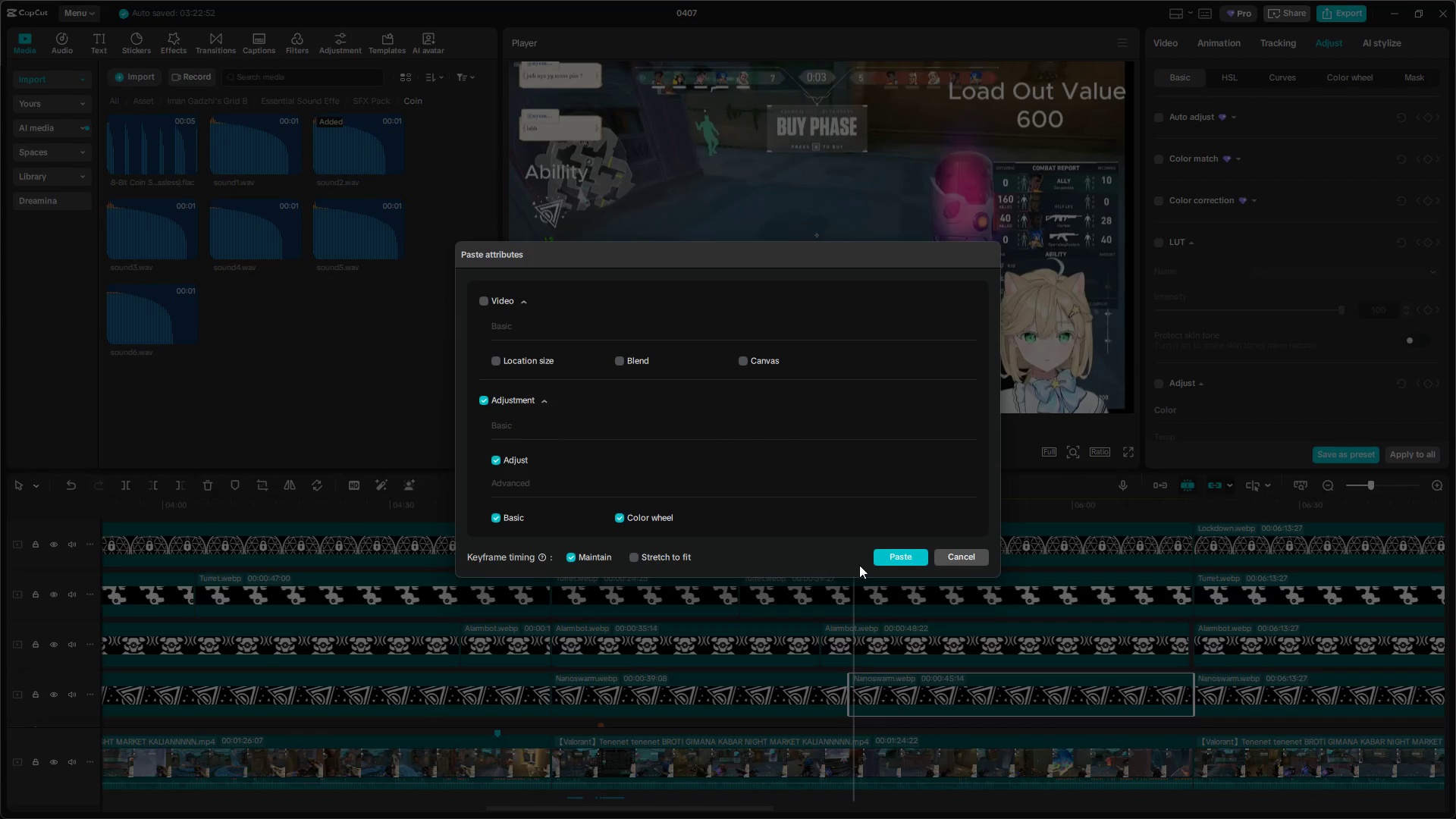 
left_click([911, 551])
 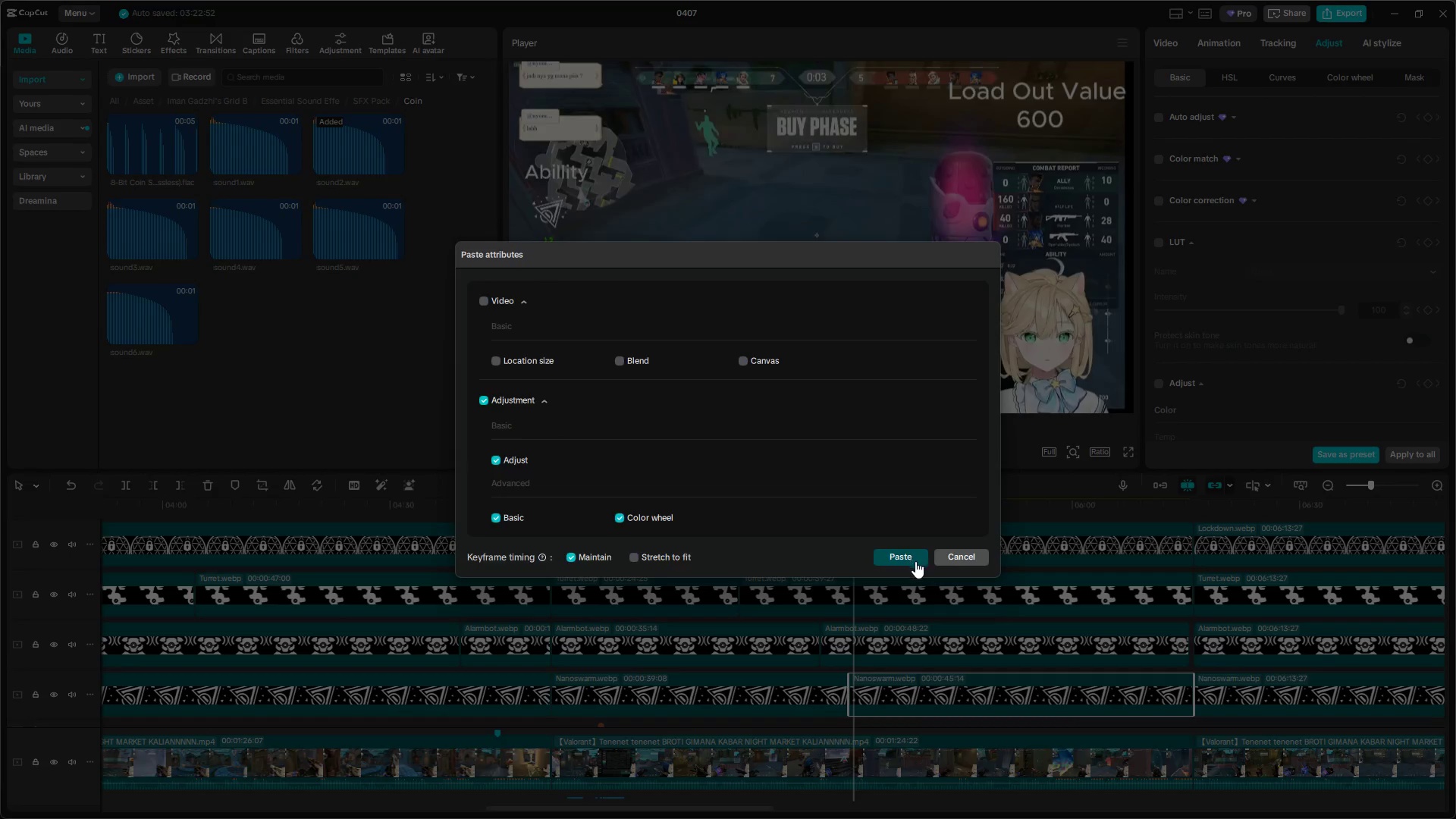 
left_click([915, 564])
 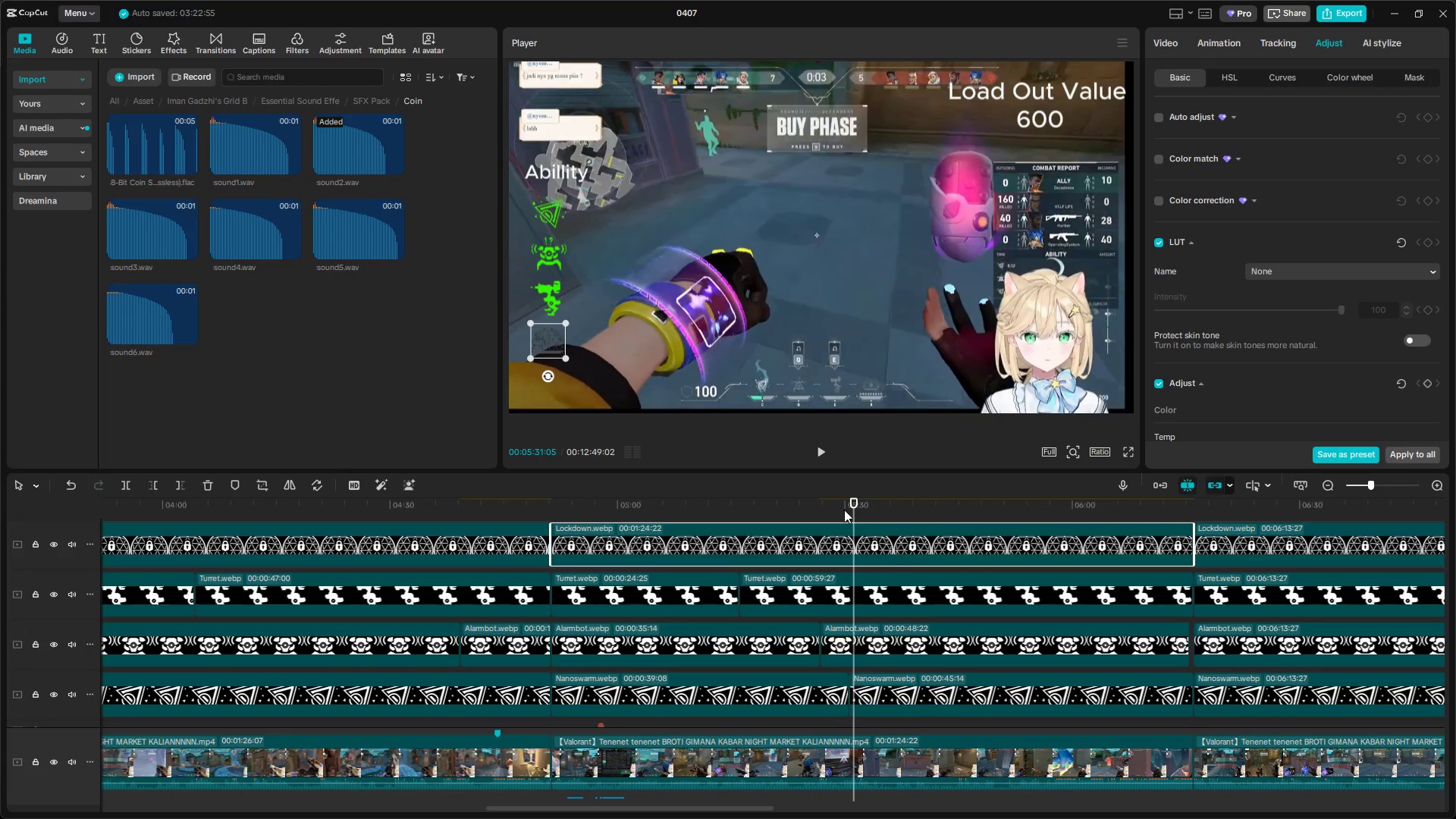 
left_click([828, 491])
 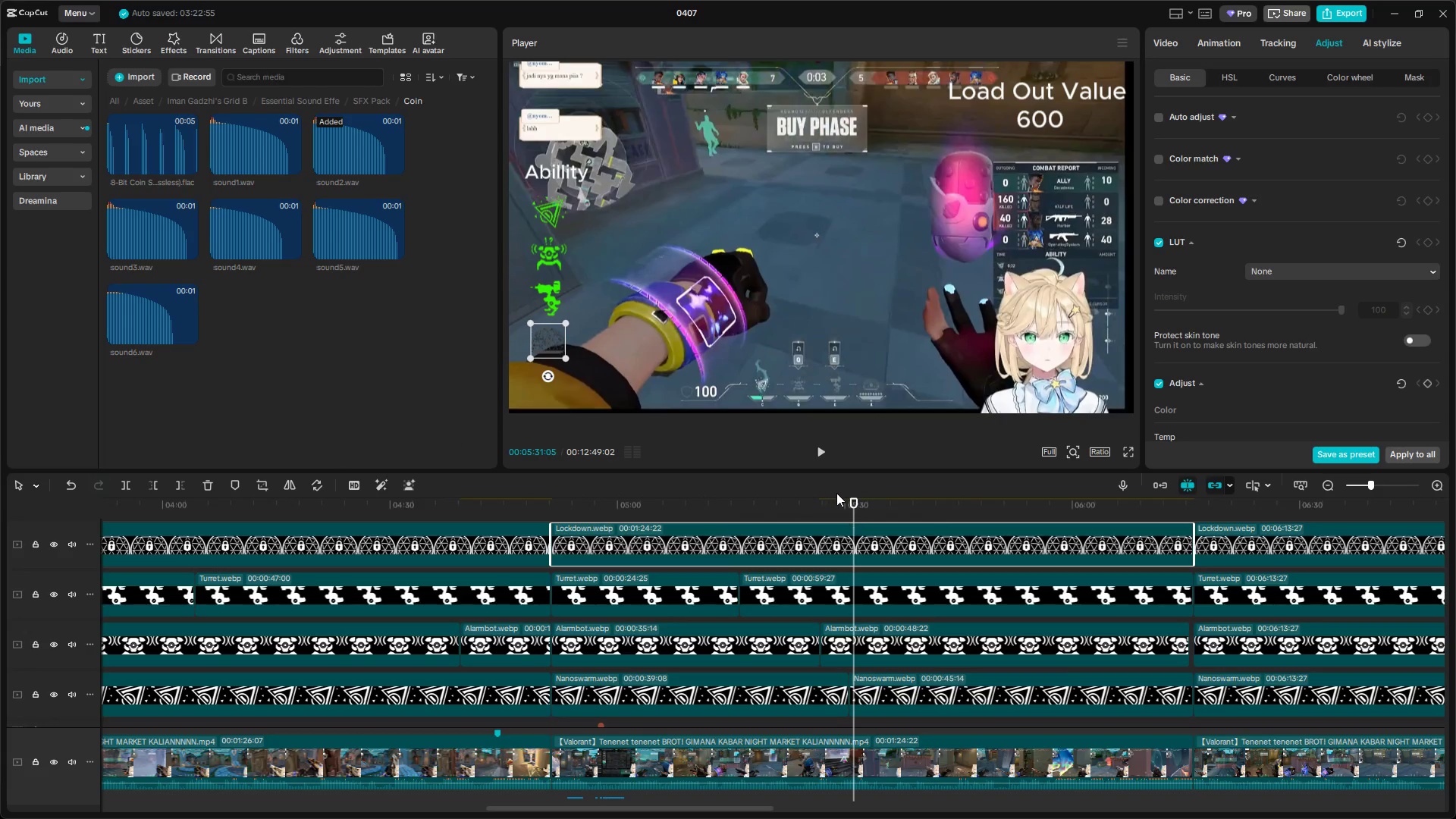 
key(Space)
 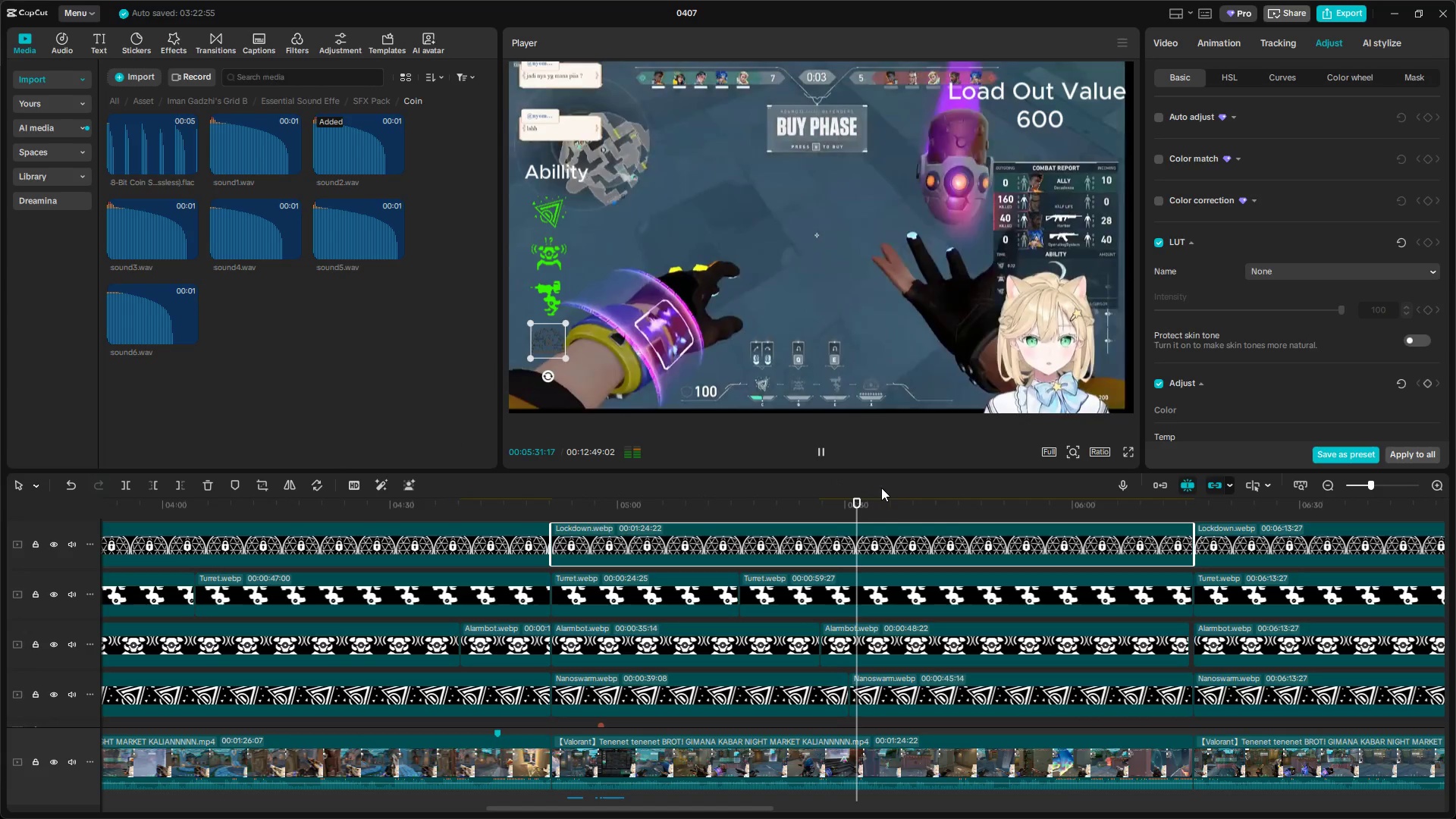 
hold_key(key=ControlLeft, duration=1.5)
scroll: coordinate [931, 539], scroll_direction: down, amount: 7.0
 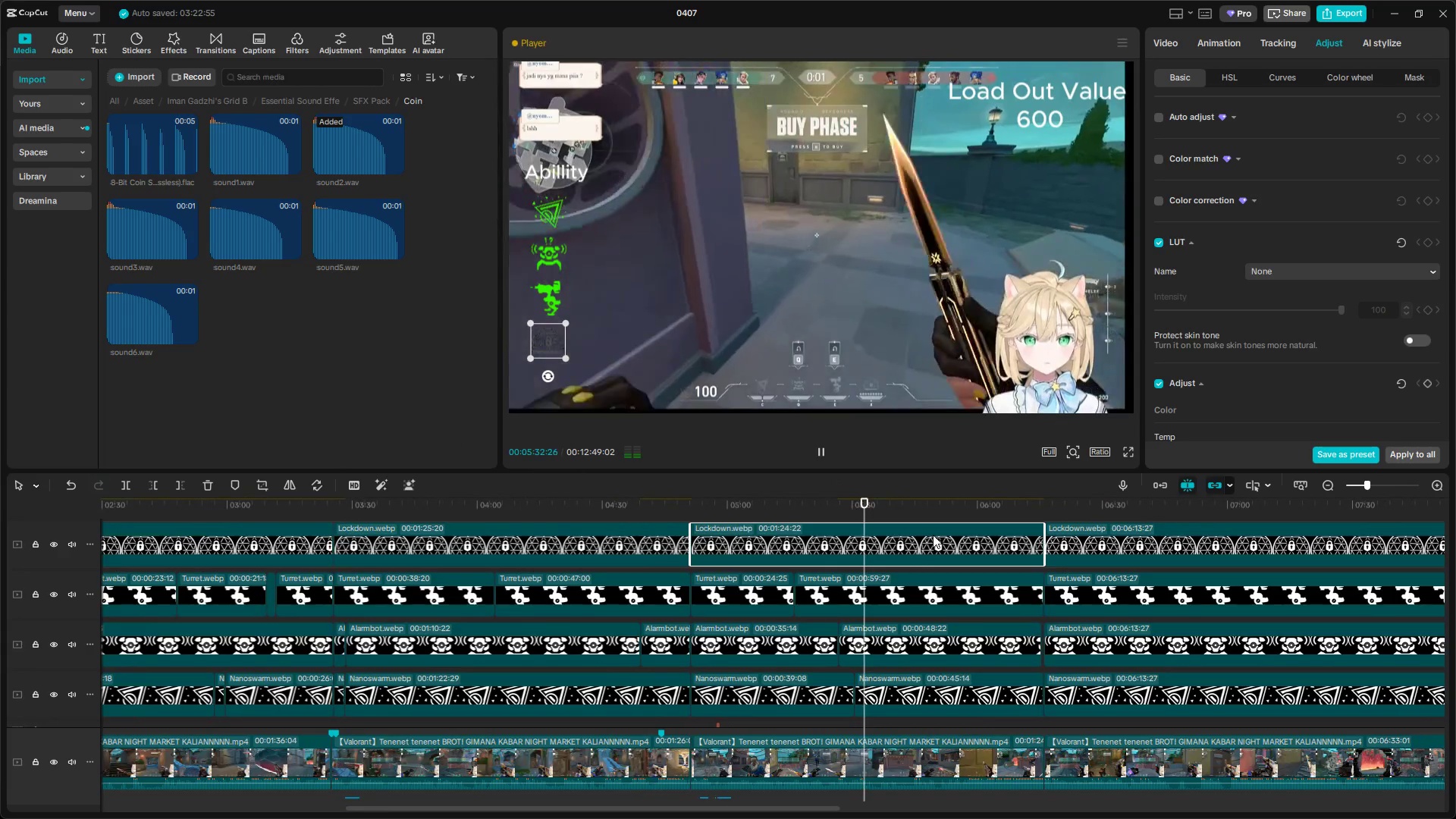 
key(Control+ControlLeft)
 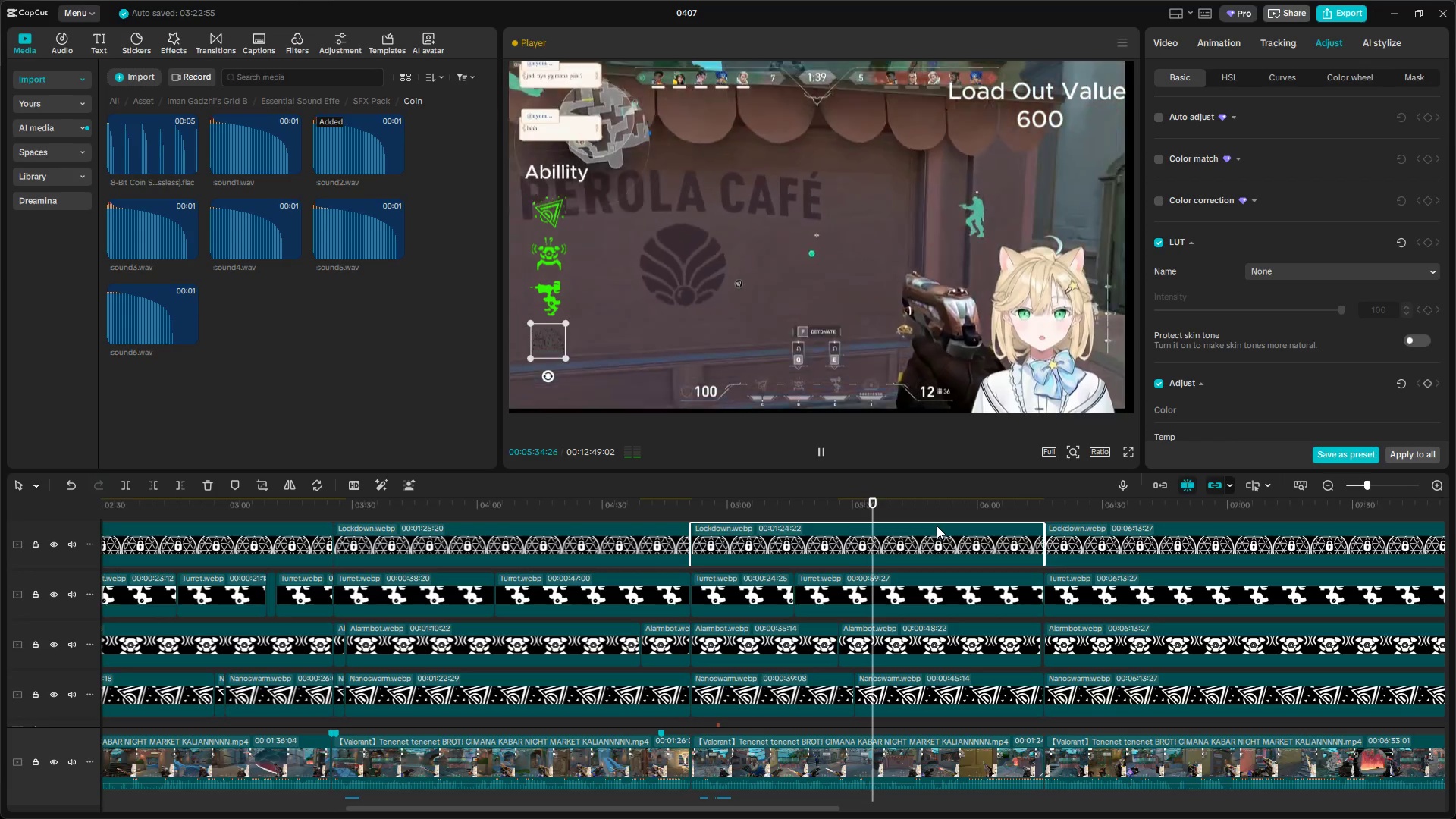 
key(Space)
 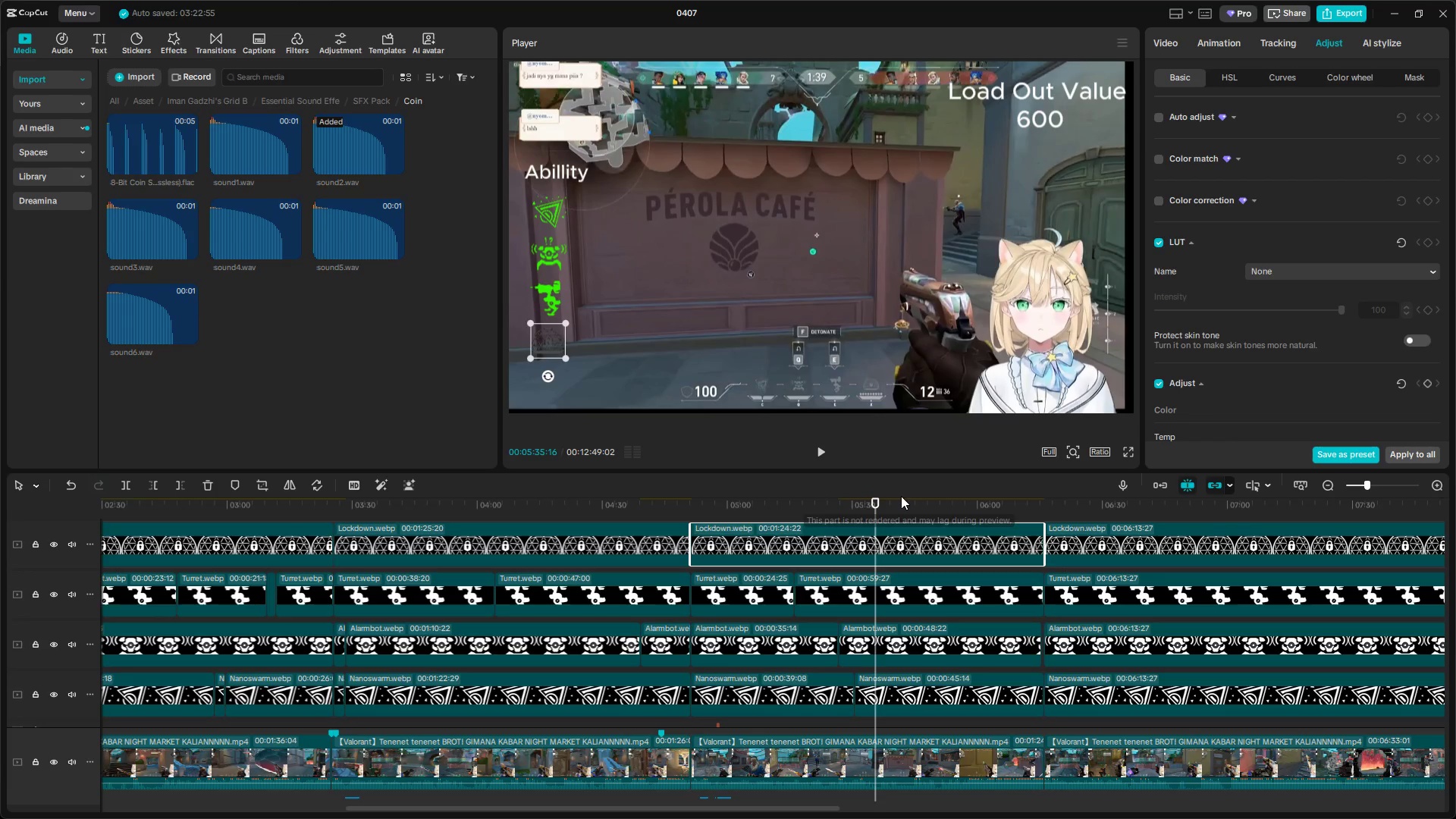 
key(Space)
 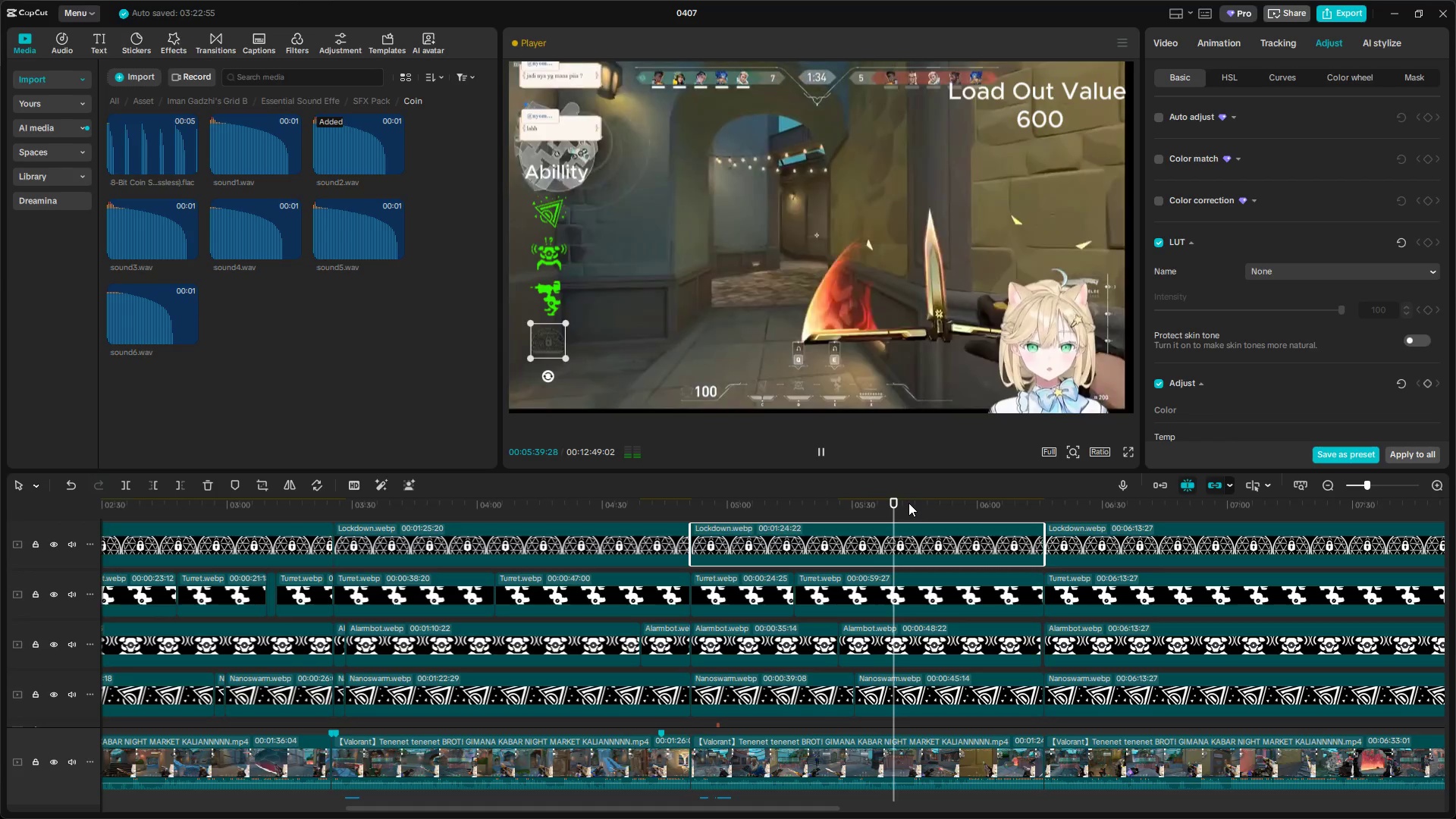 
wait(5.81)
 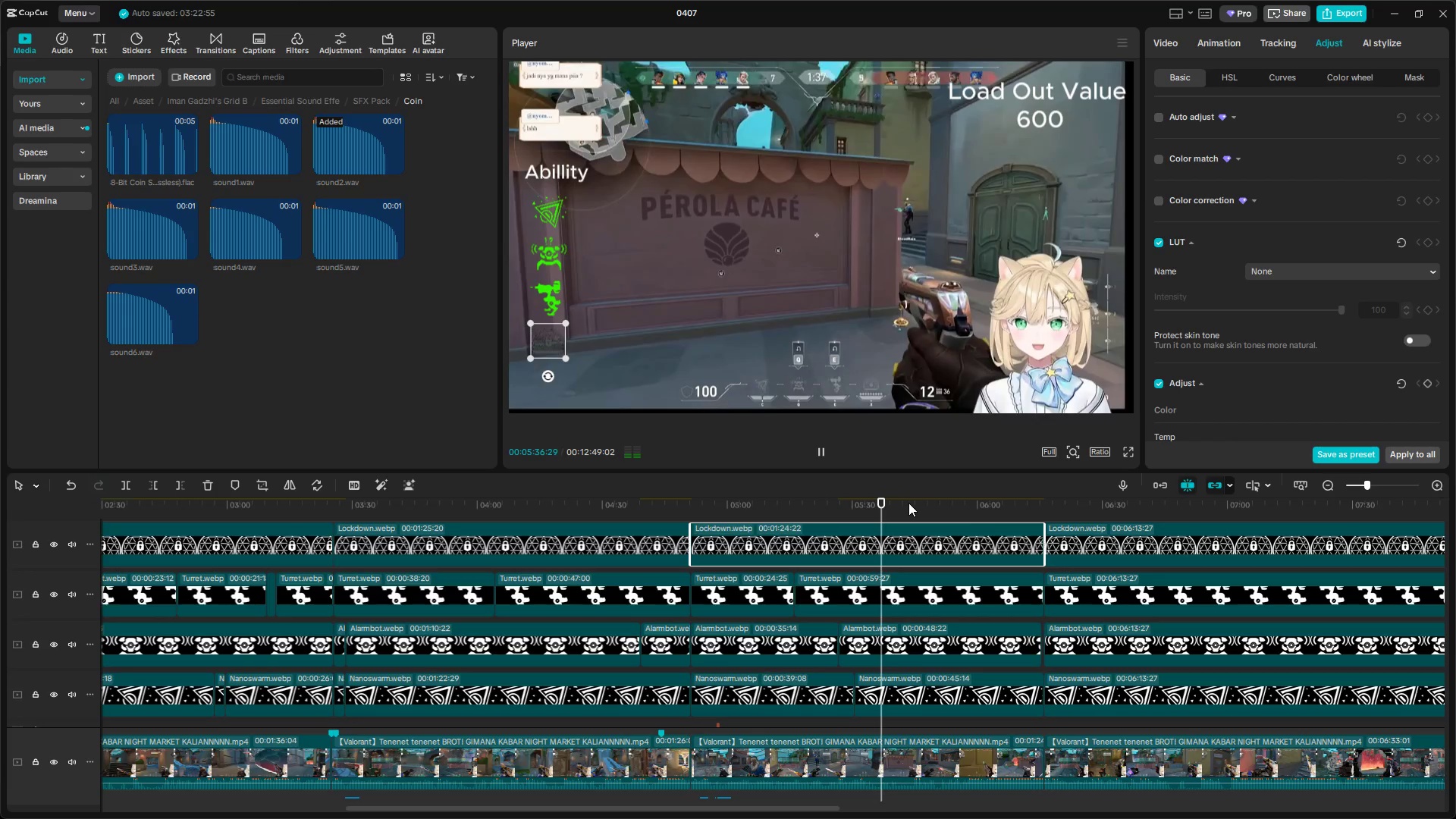 
left_click([962, 505])
 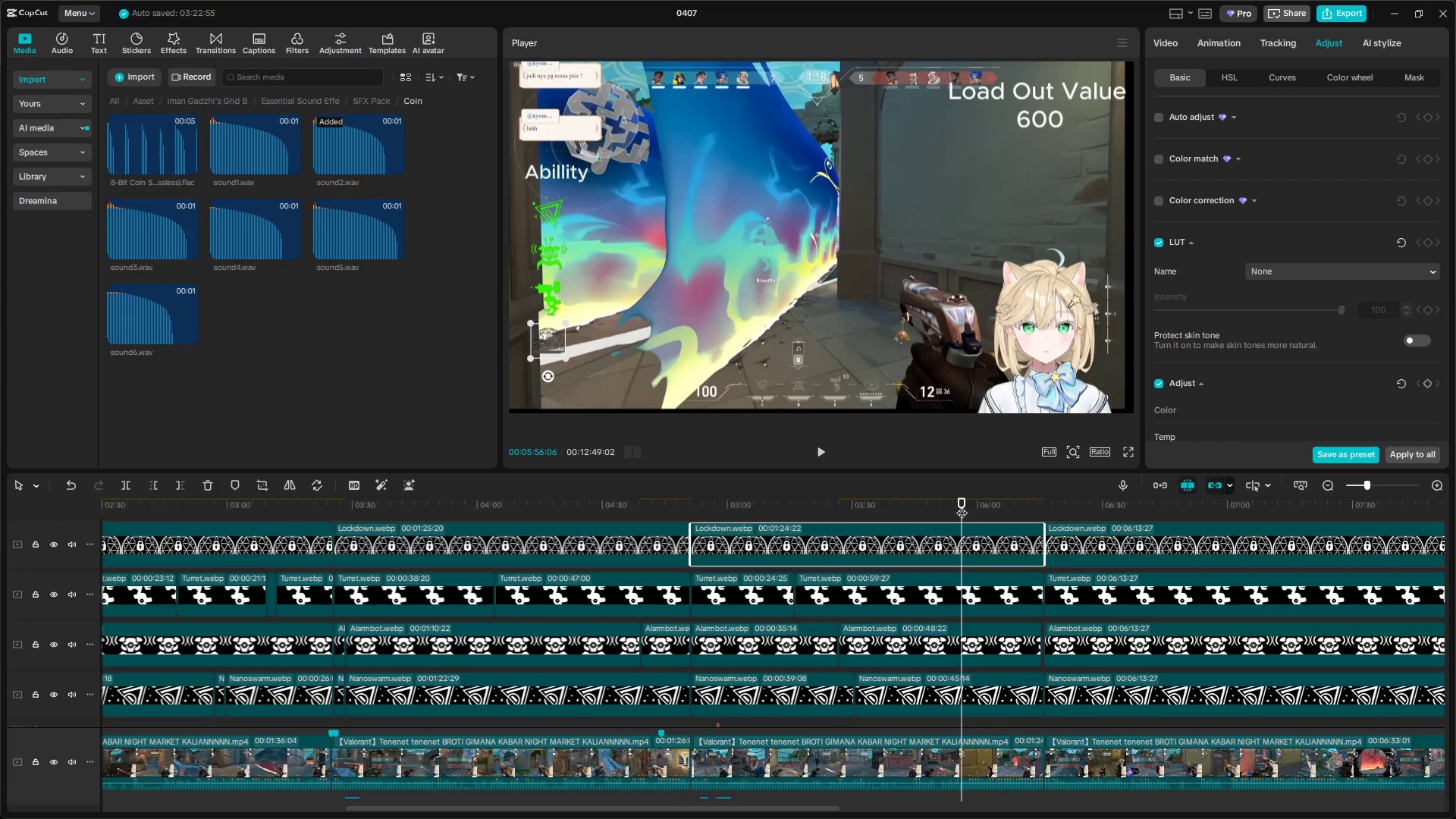 
key(Space)
 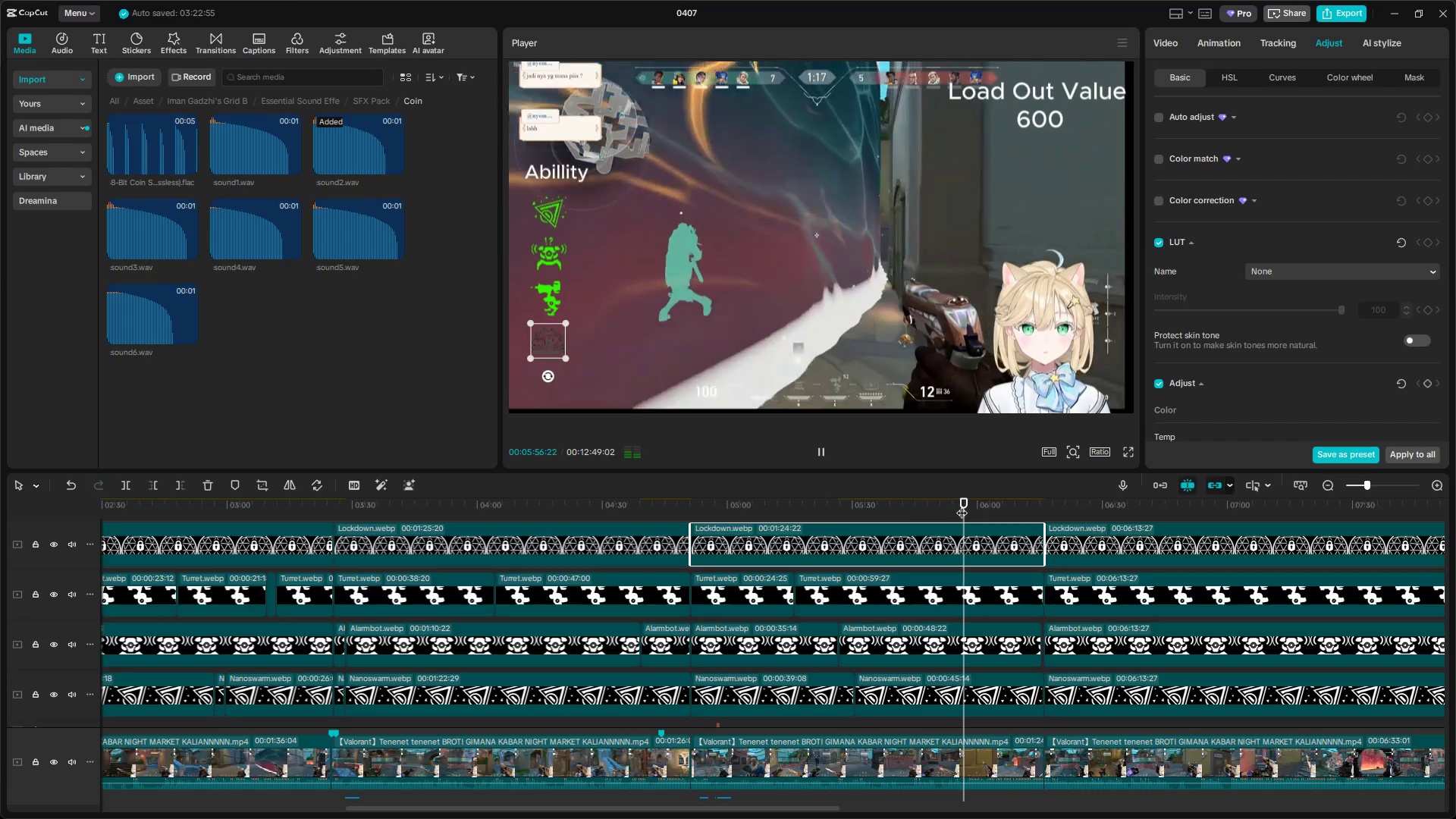 
left_click_drag(start_coordinate=[962, 505], to_coordinate=[914, 498])
 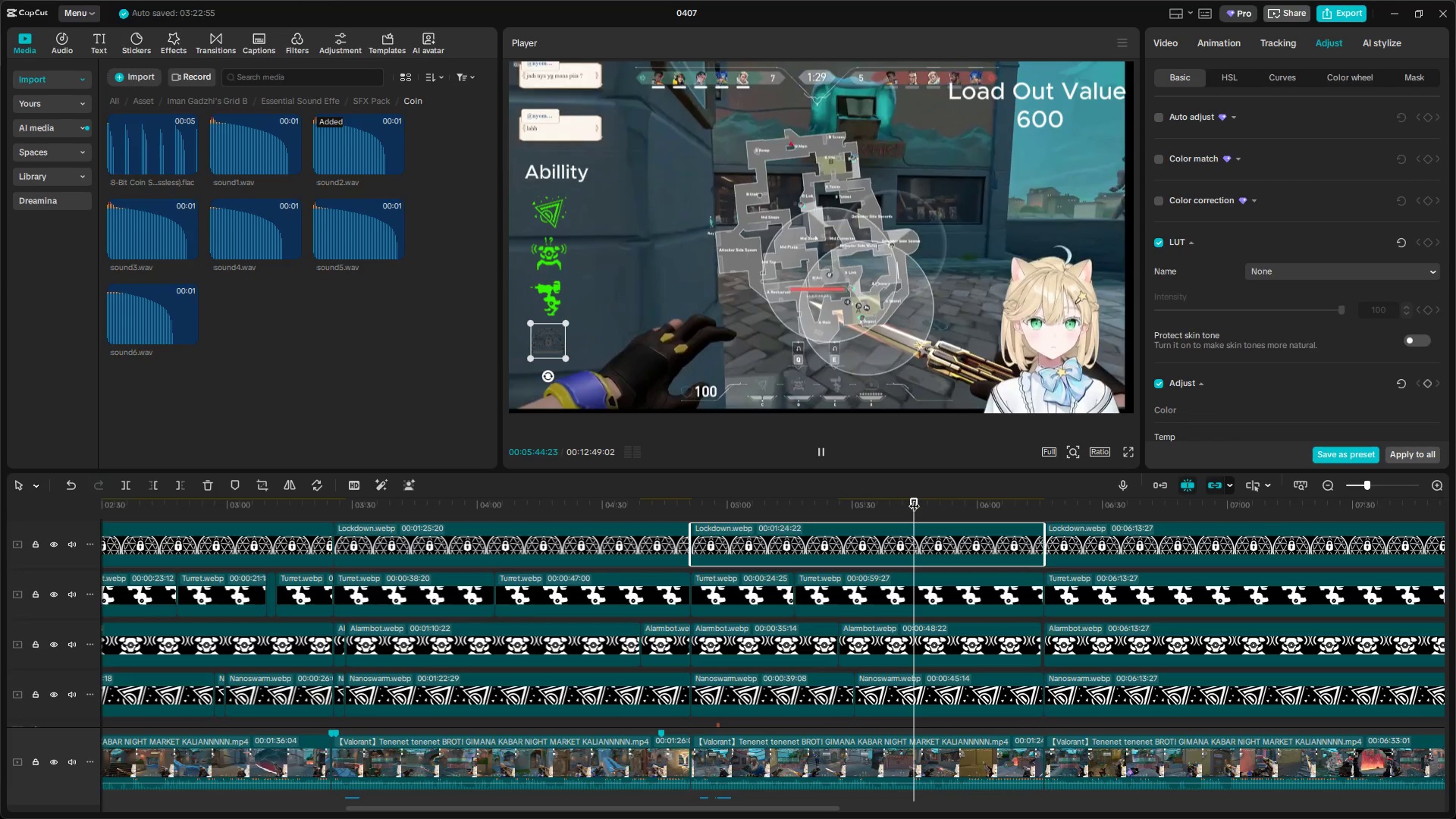 
key(Space)
 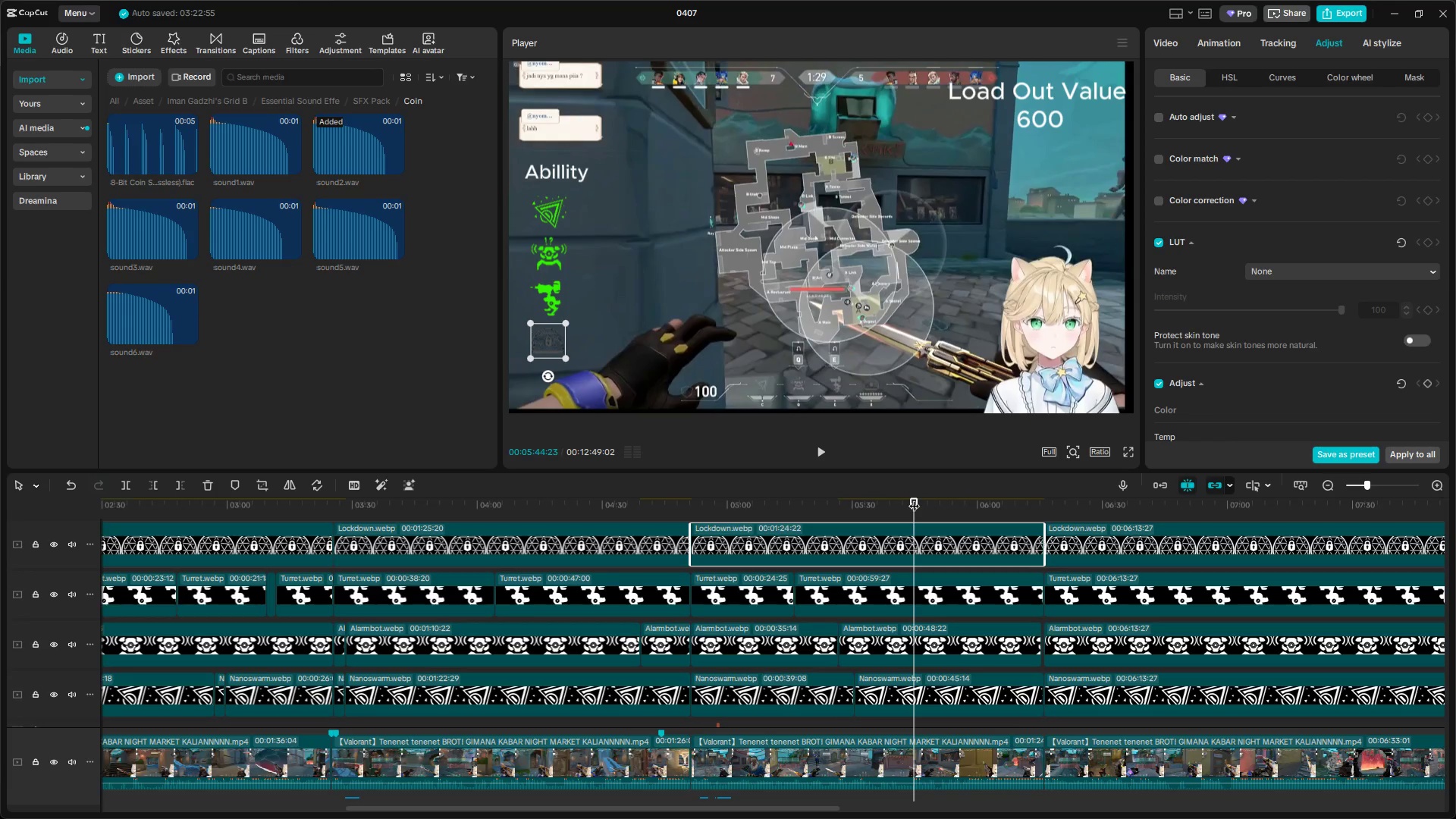 
key(Space)
 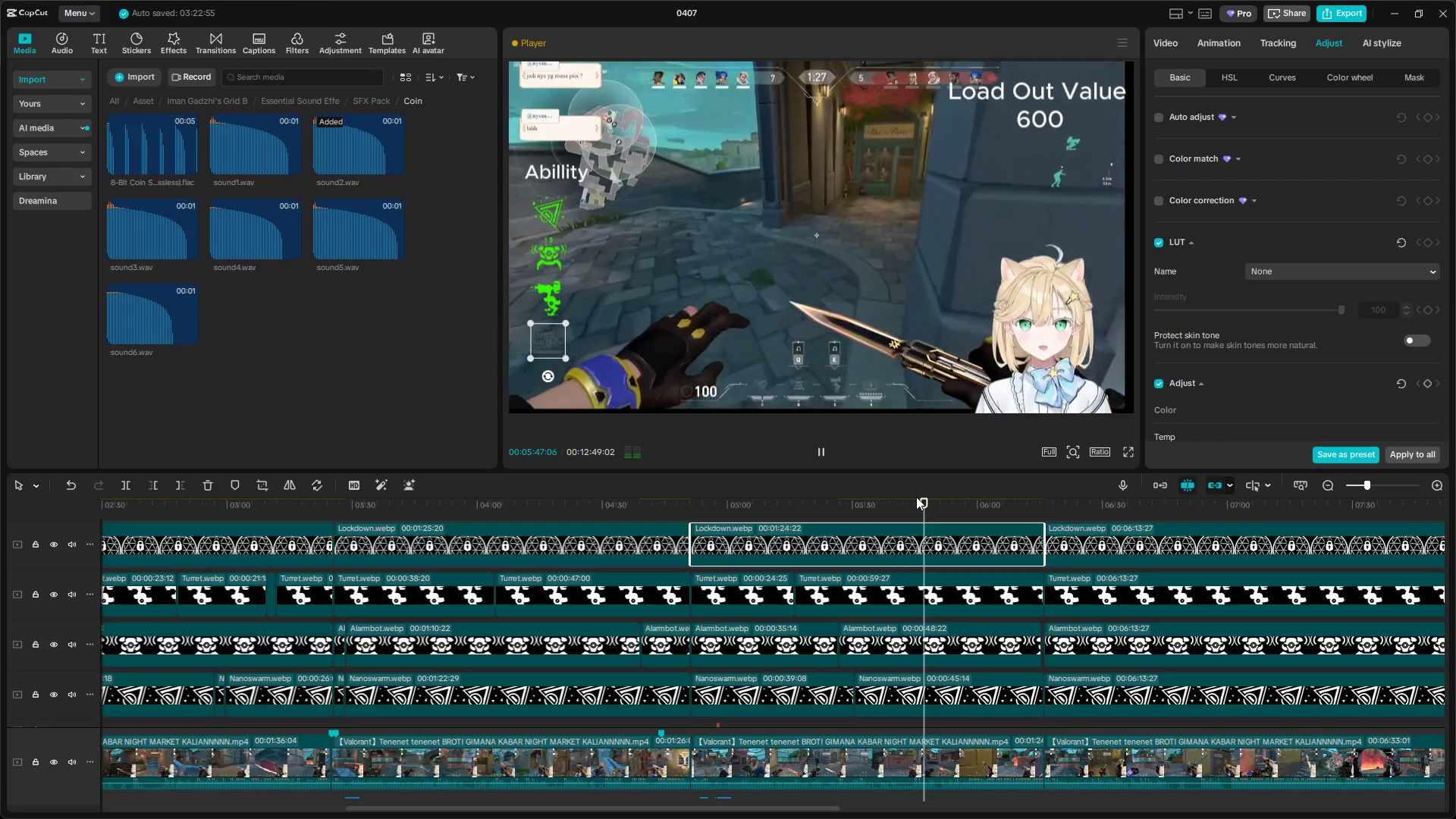 
key(Space)
 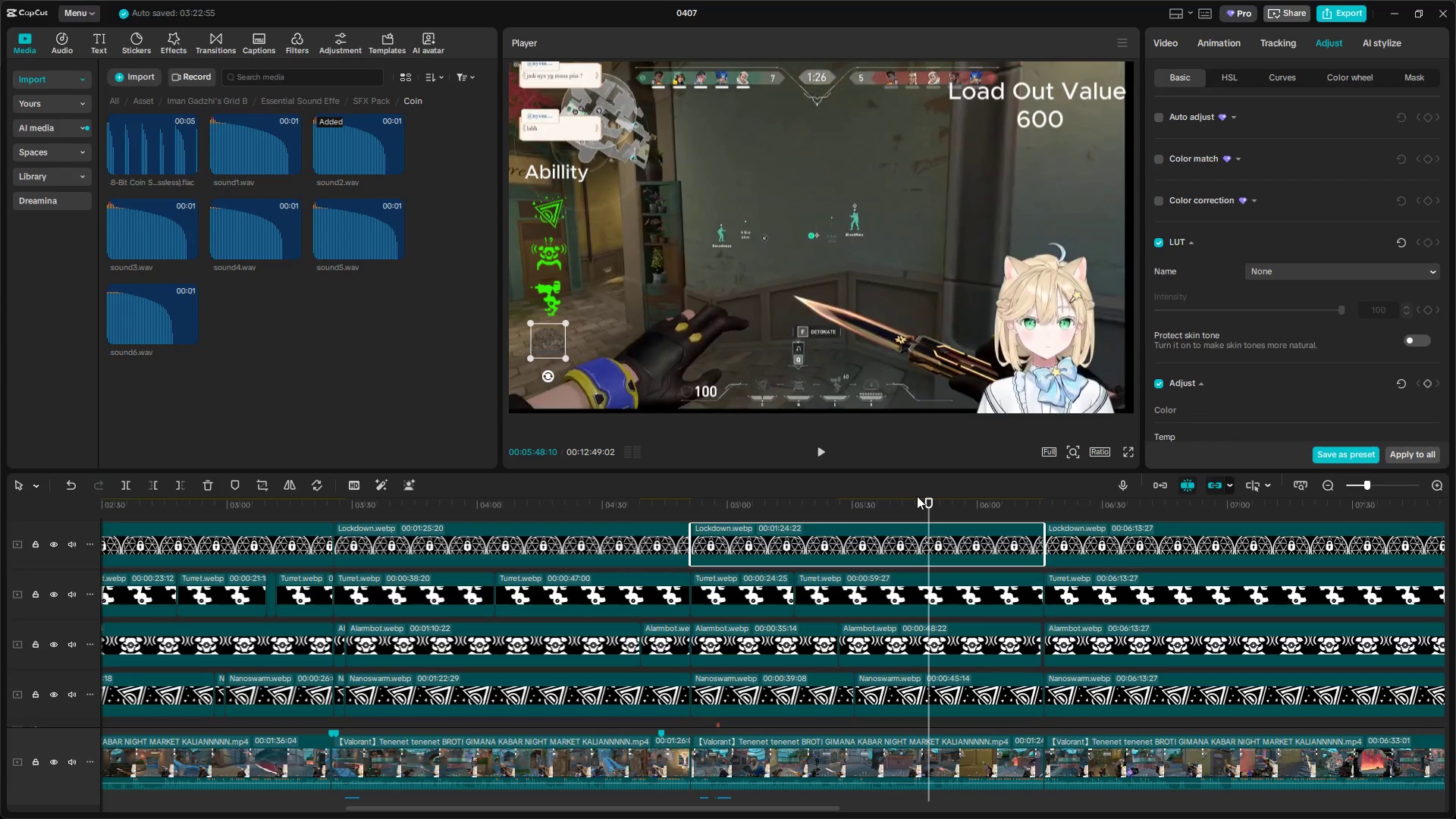 
left_click([946, 596])
 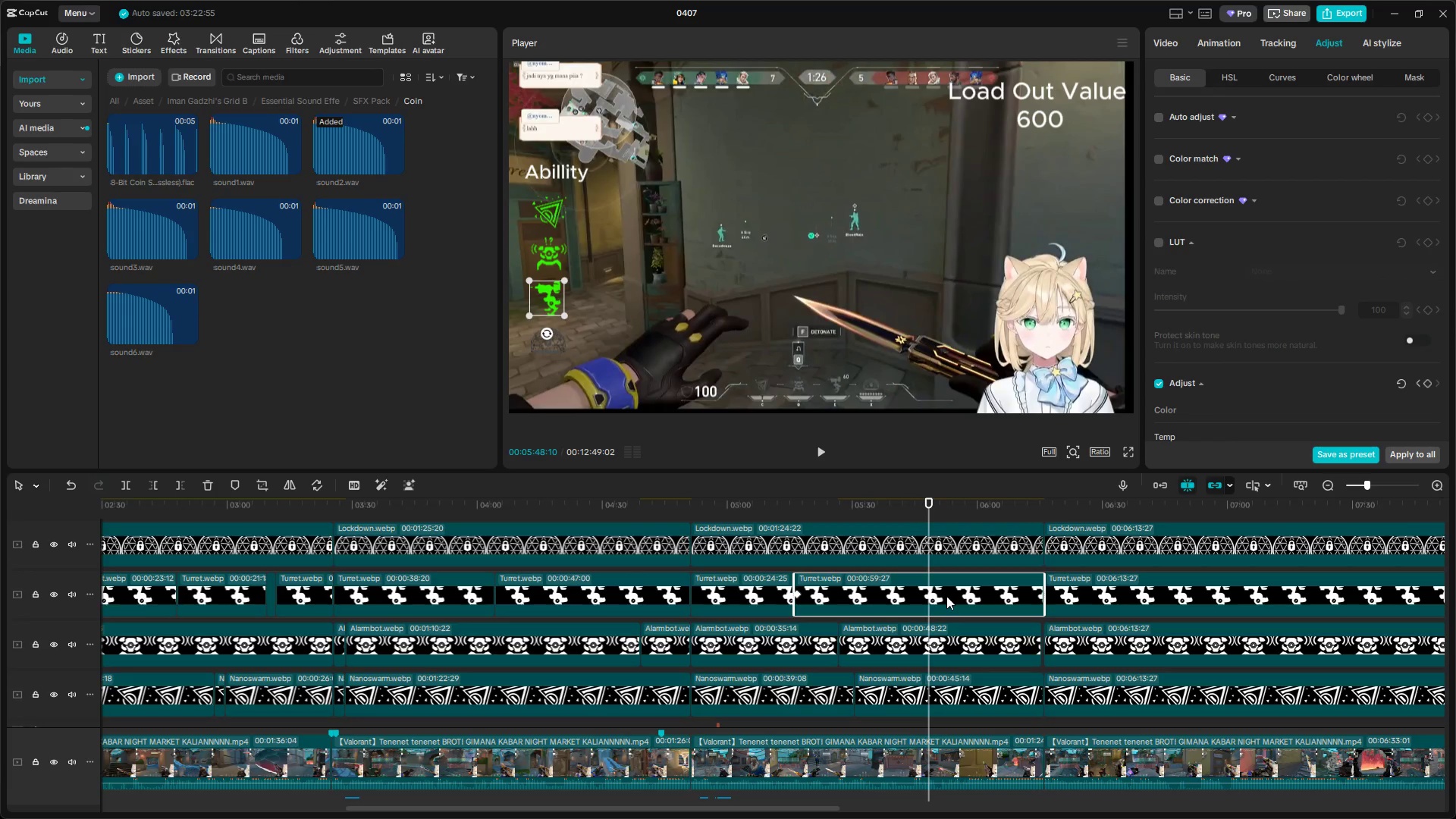 
key(Shift+E)
 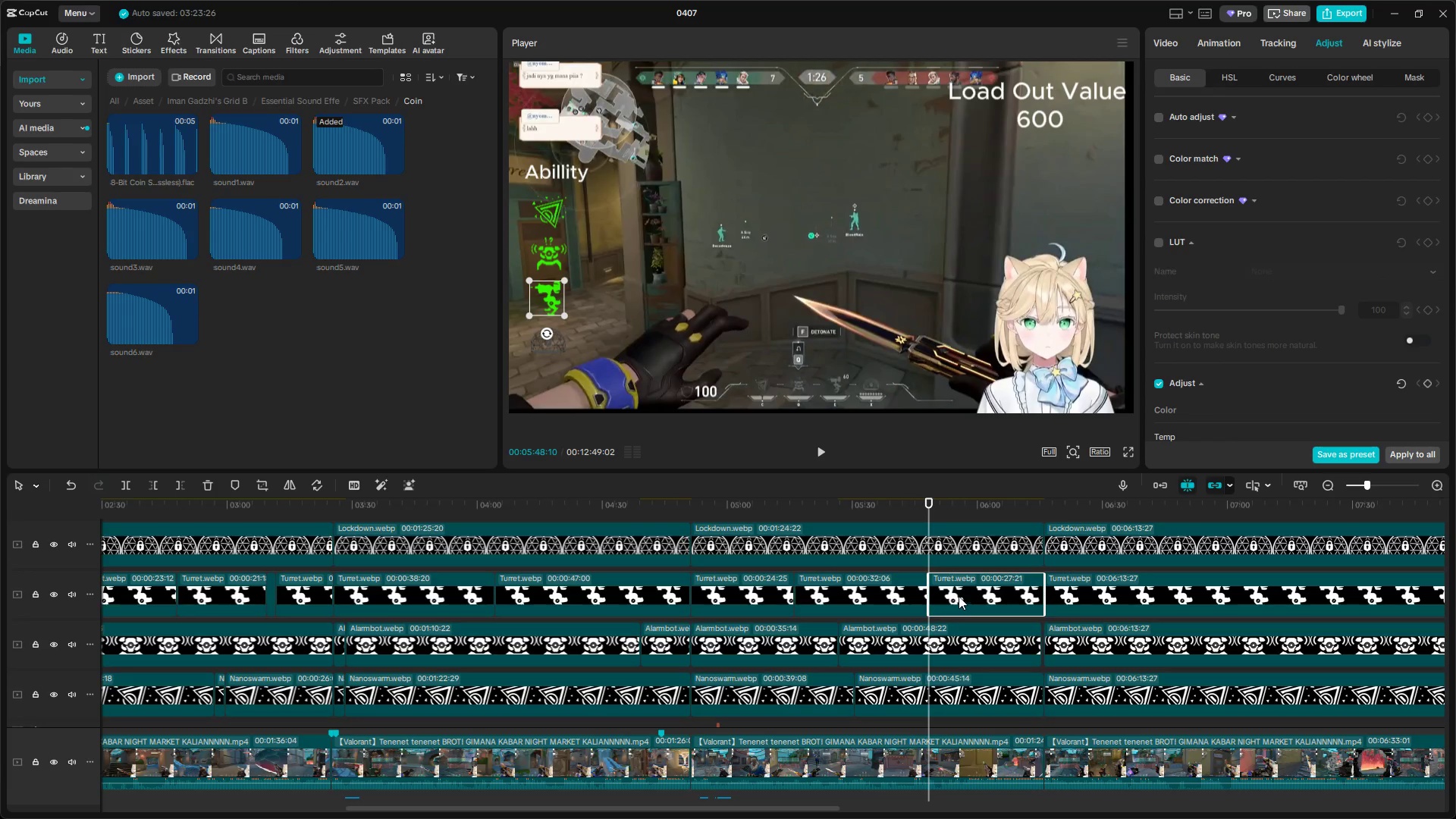 
left_click_drag(start_coordinate=[927, 516], to_coordinate=[921, 513])
 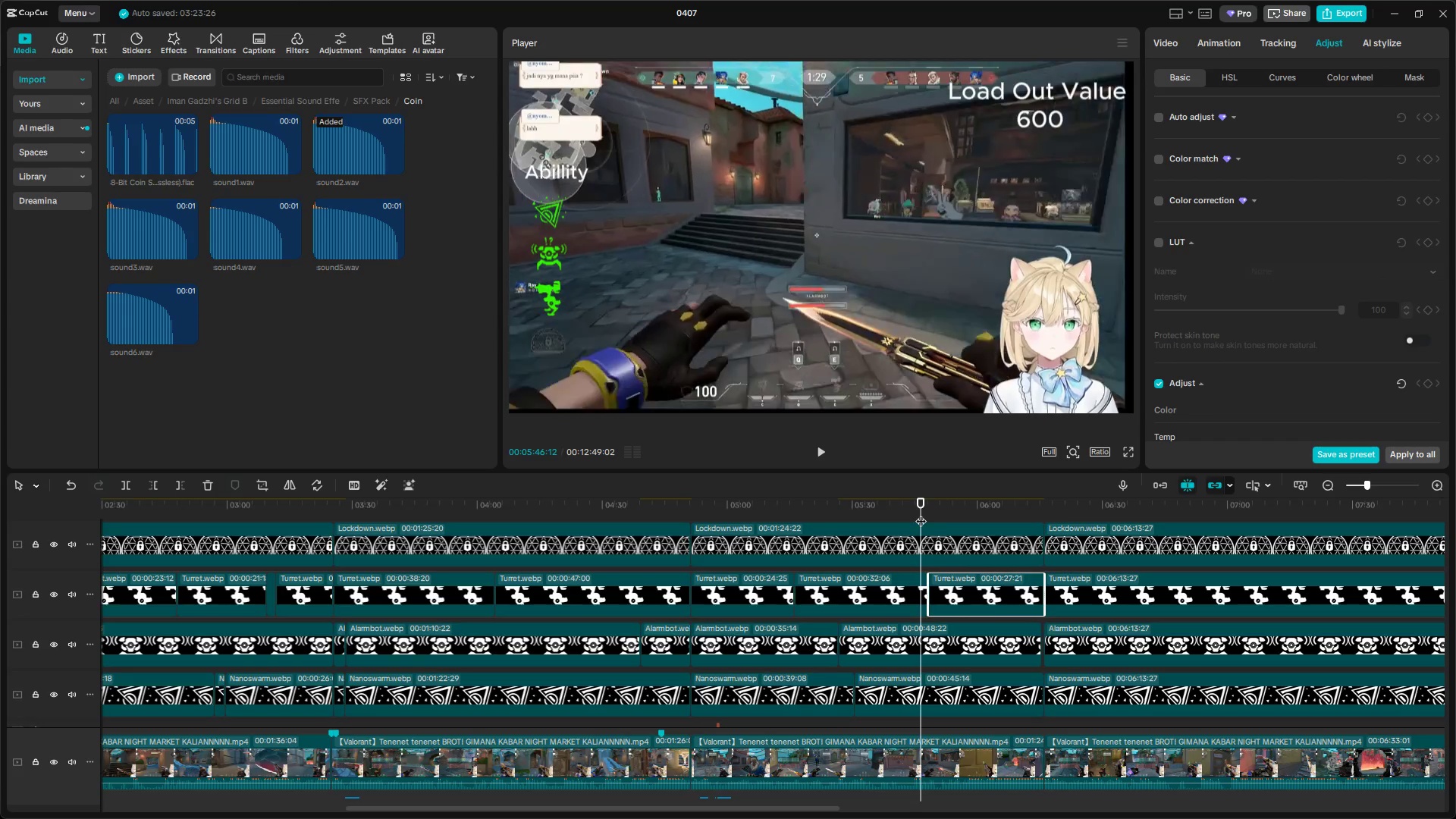 
key(Space)
 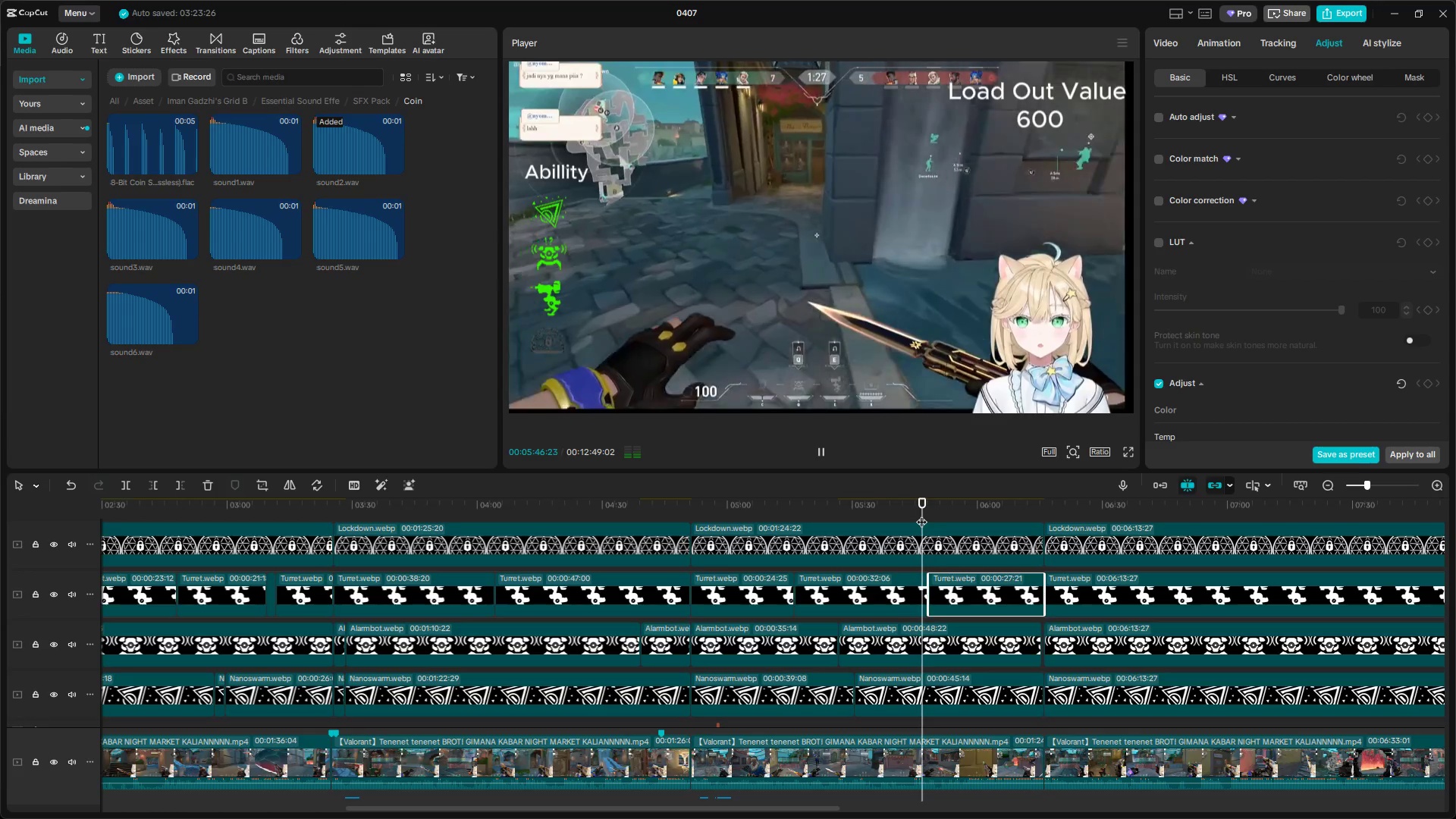 
key(Space)
 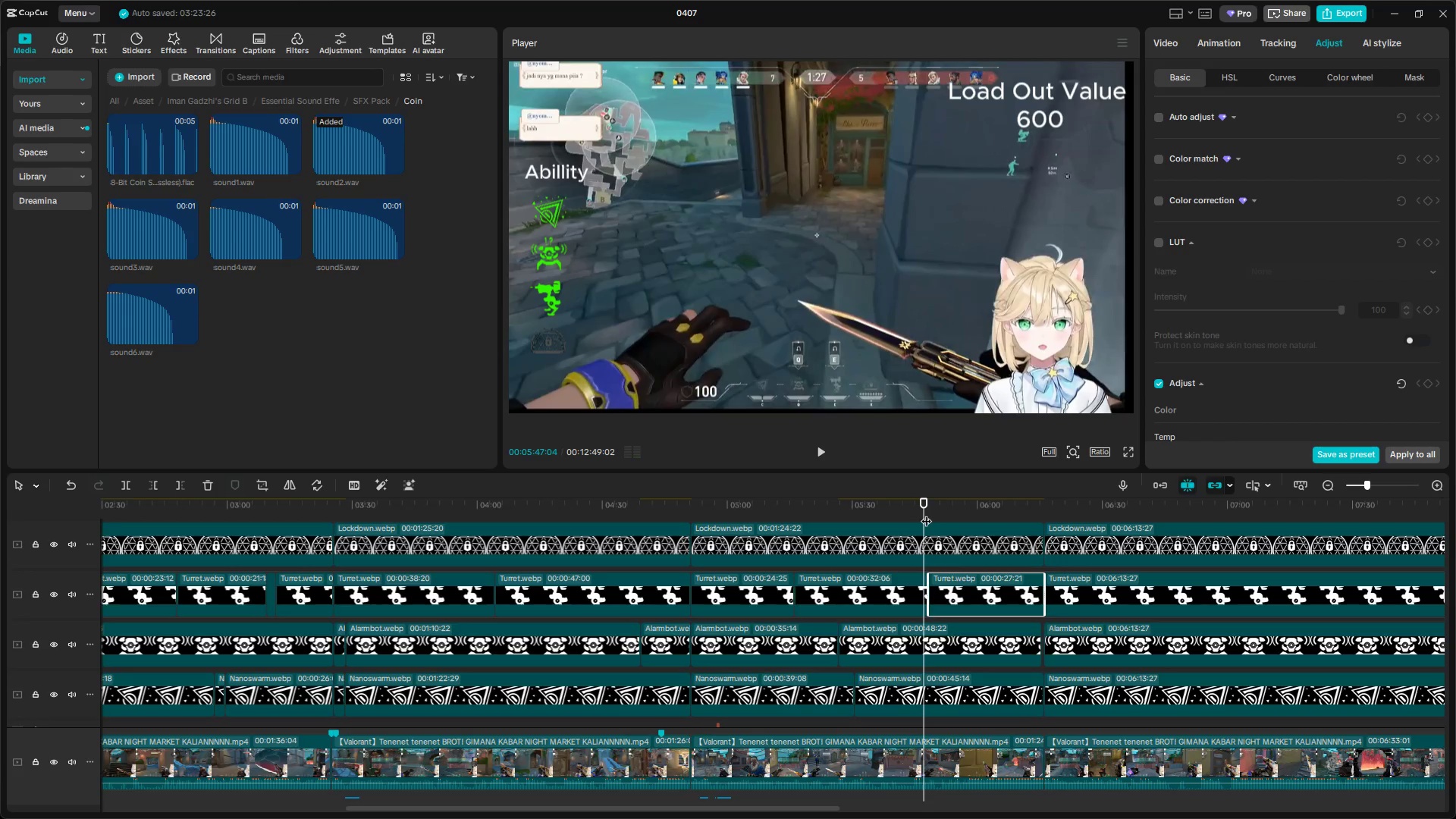 
left_click_drag(start_coordinate=[926, 513], to_coordinate=[917, 513])
 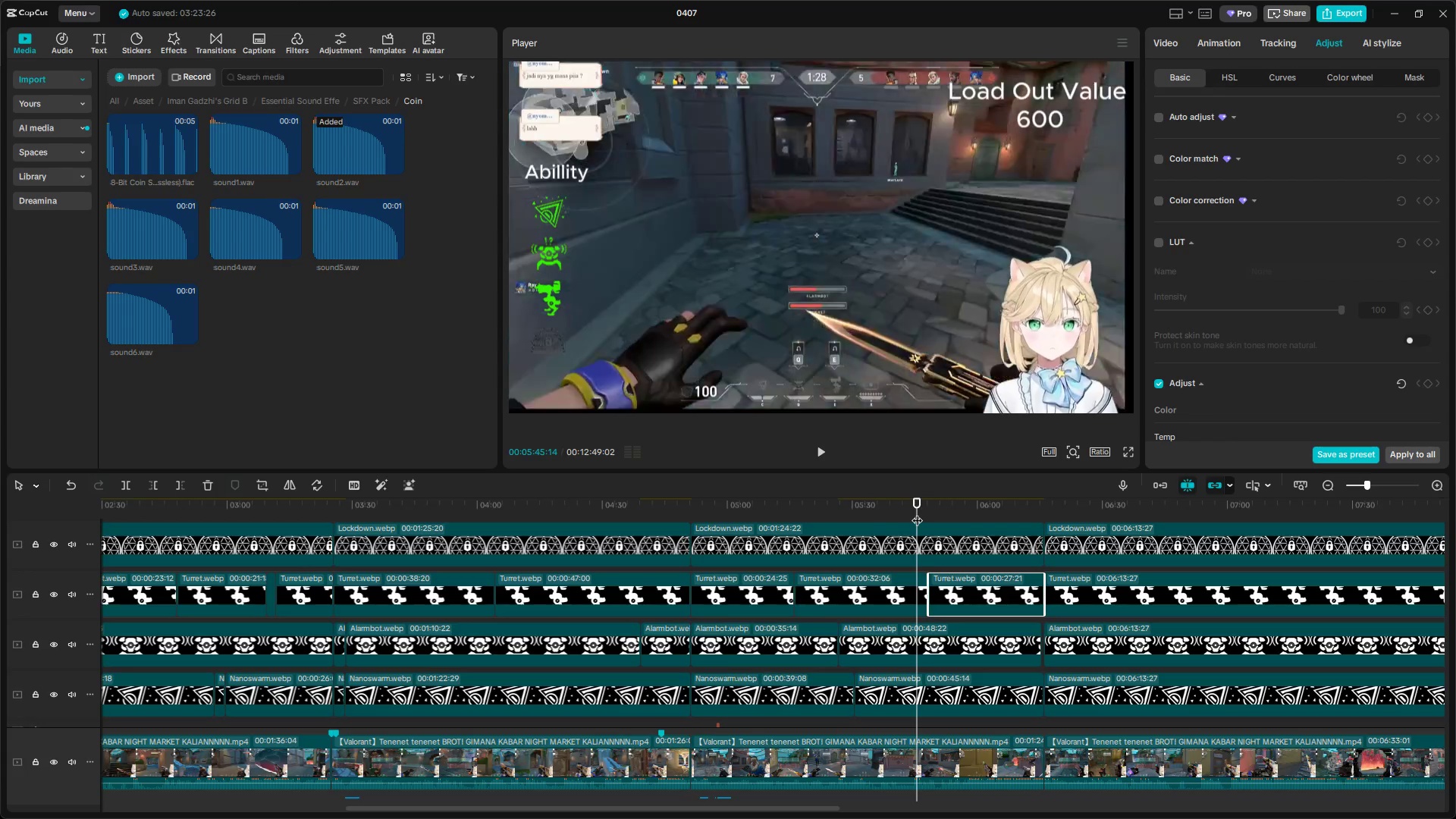 
key(Space)
 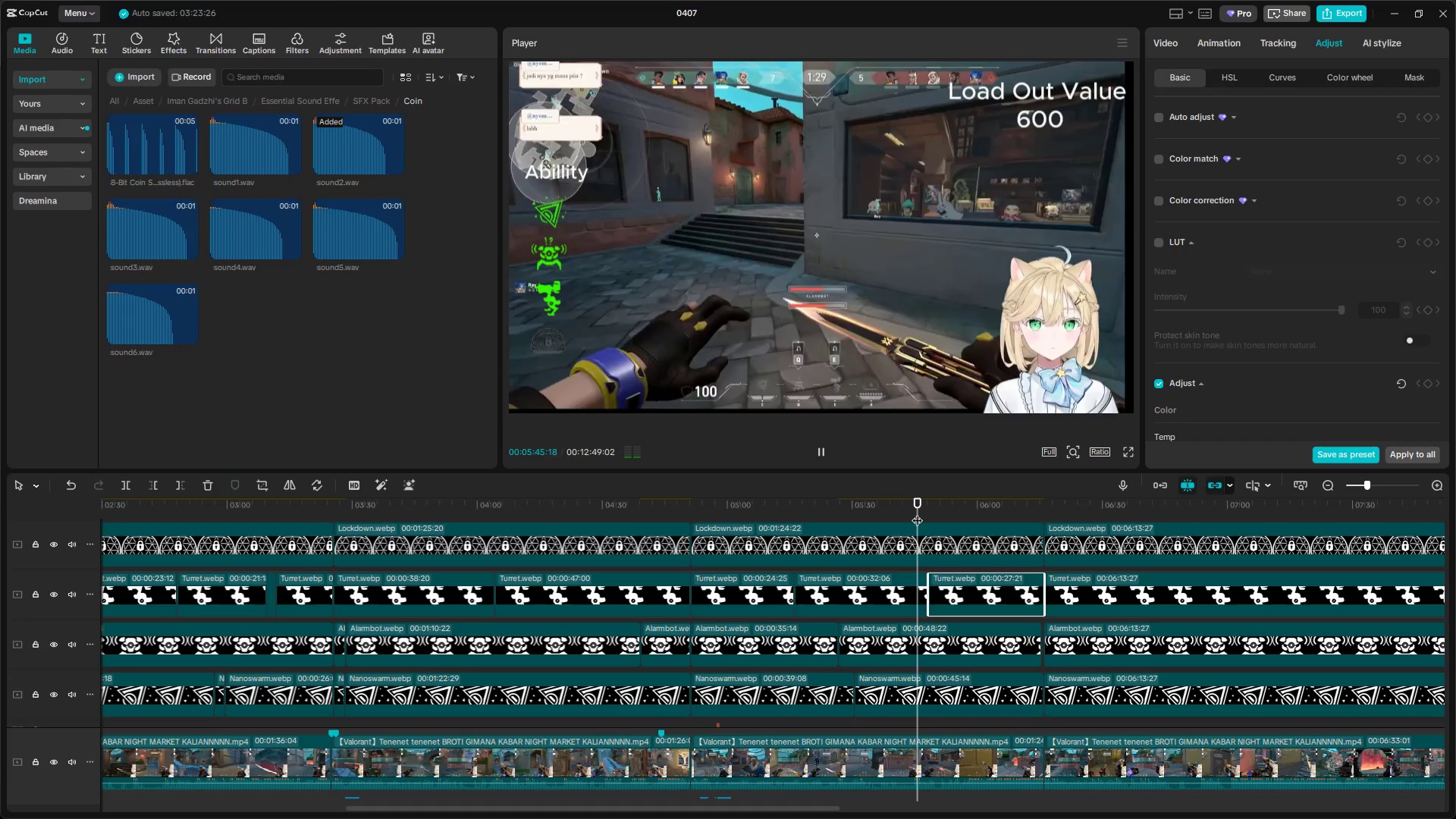 
key(Space)
 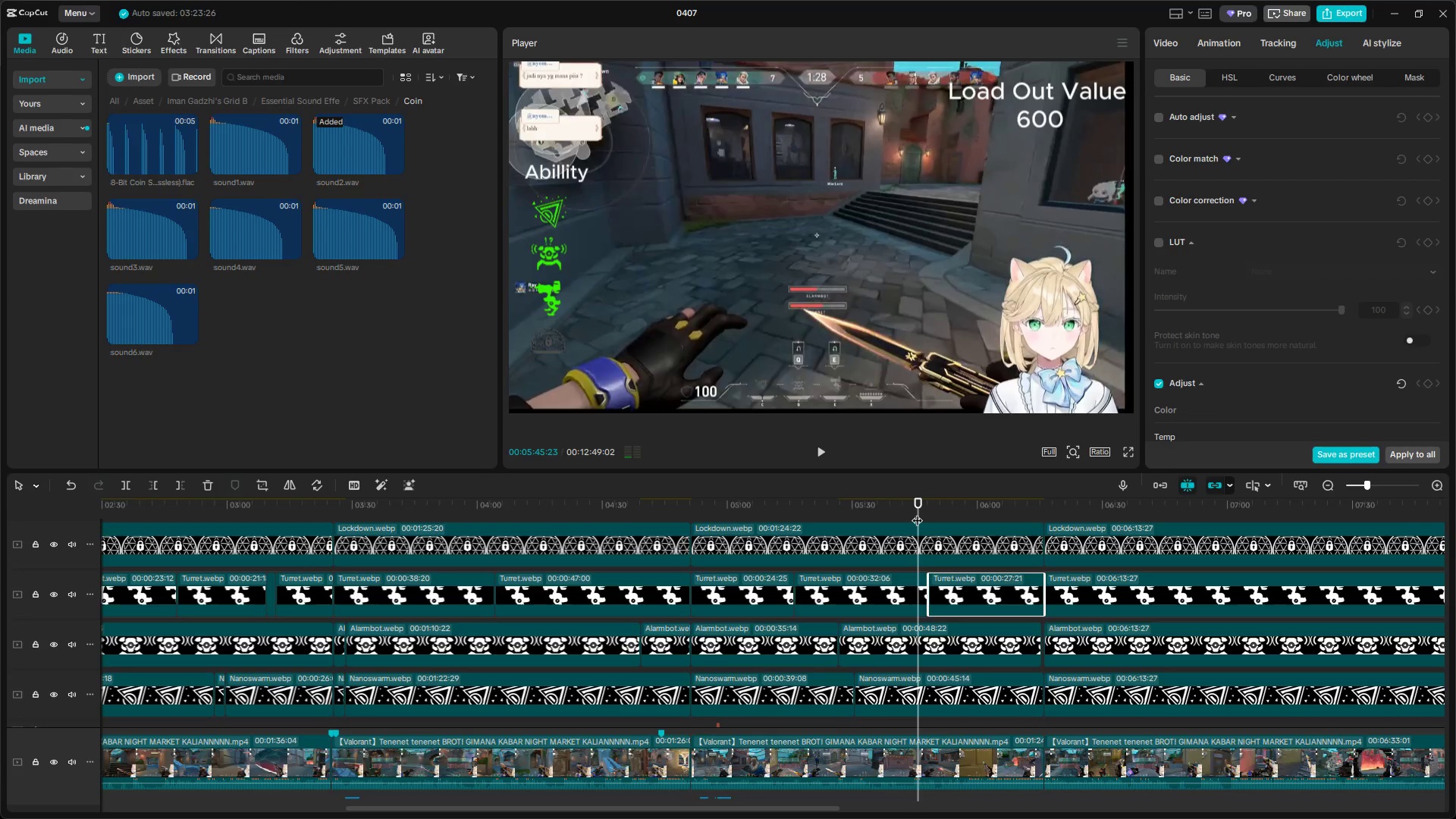 
key(Space)
 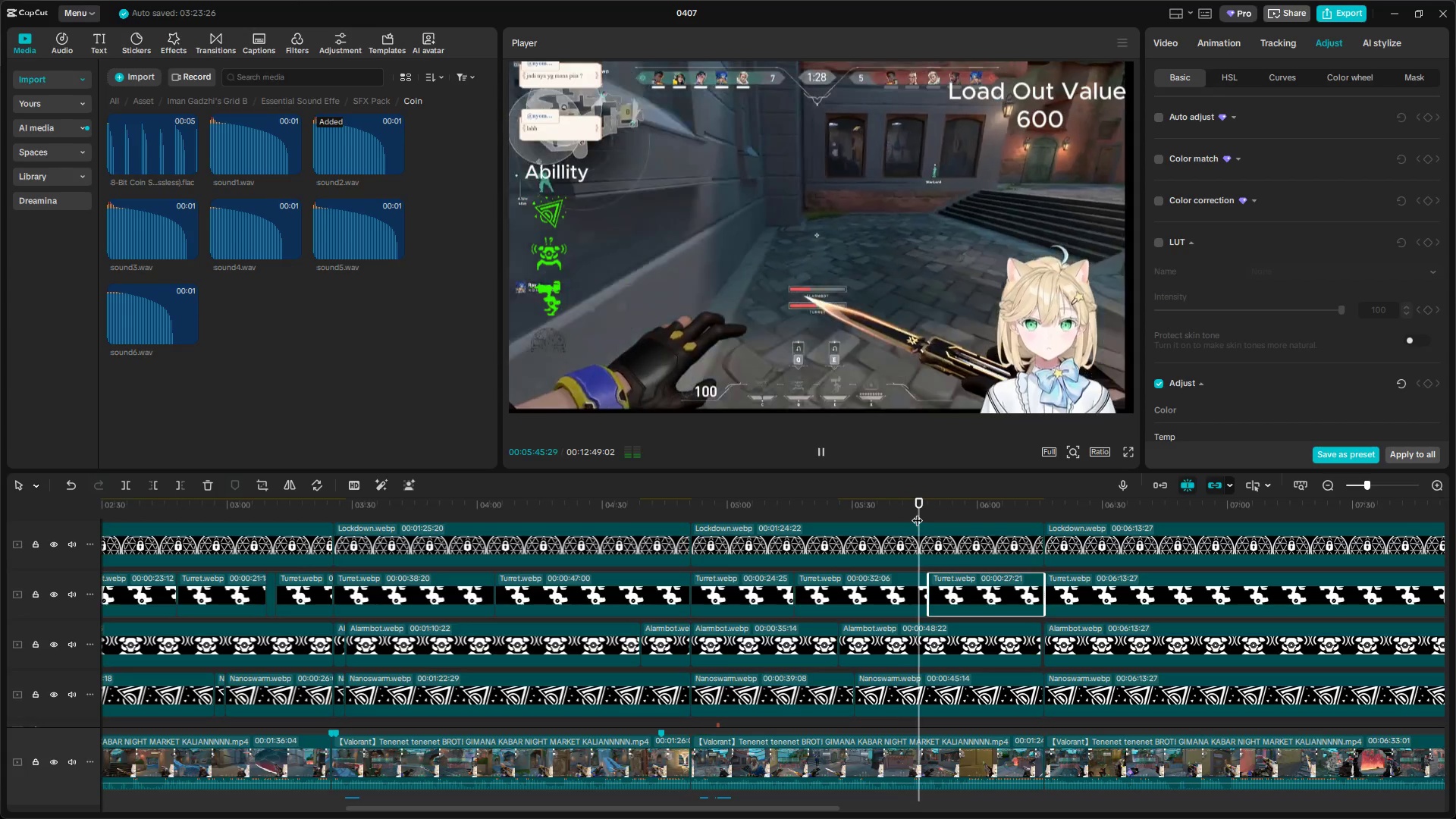 
key(Space)
 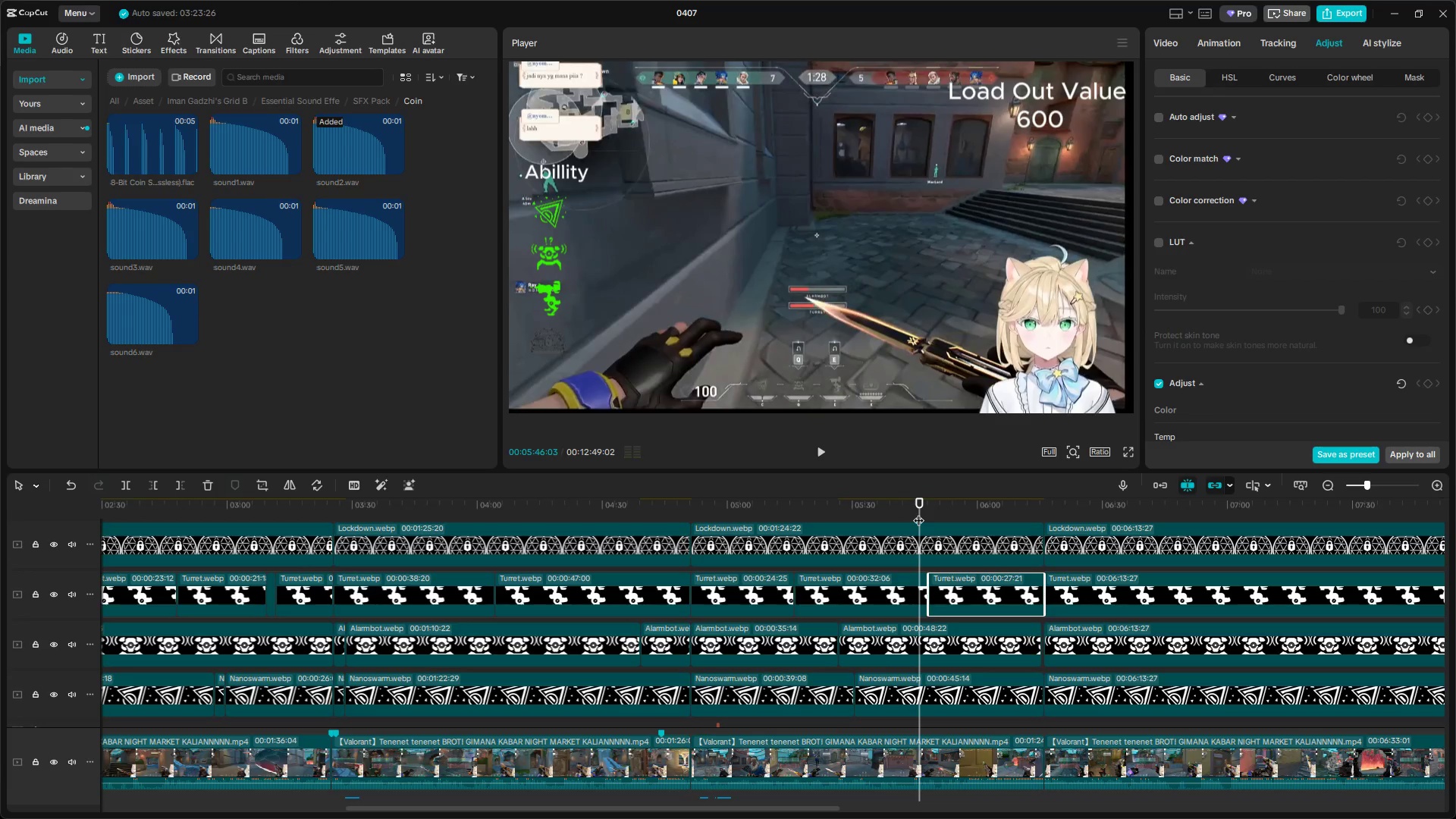 
key(Space)
 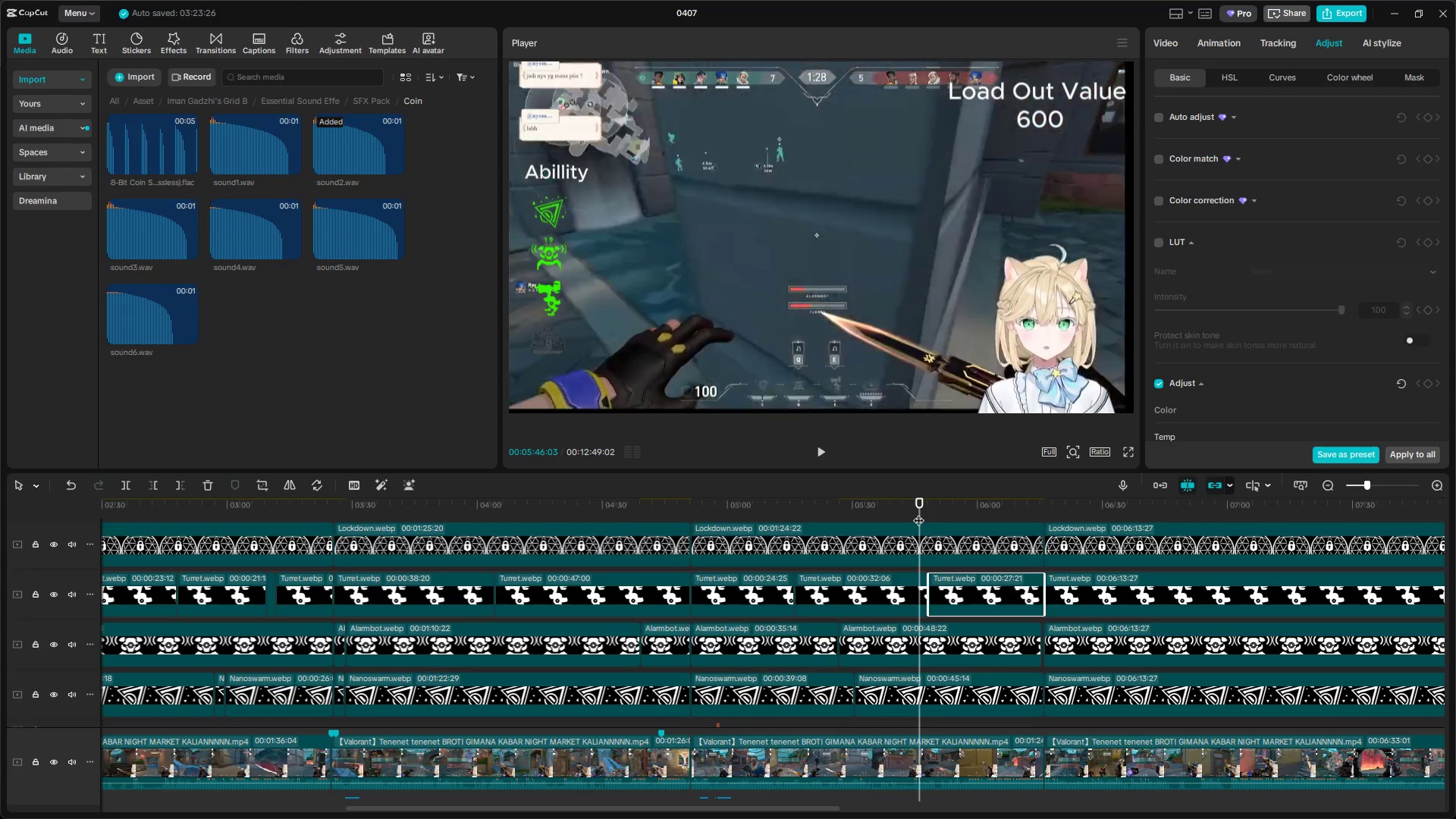 
key(Space)
 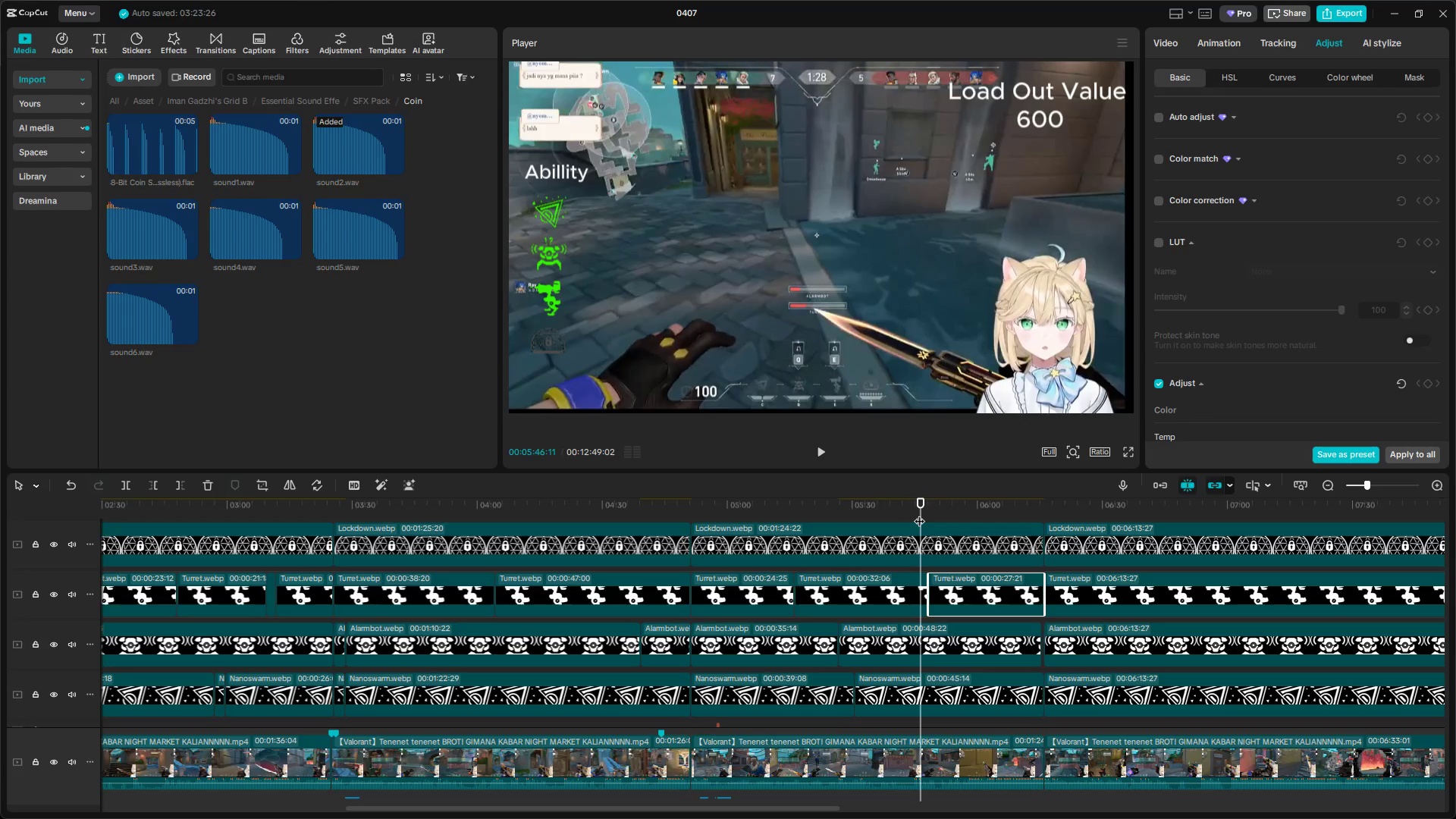 
key(Space)
 